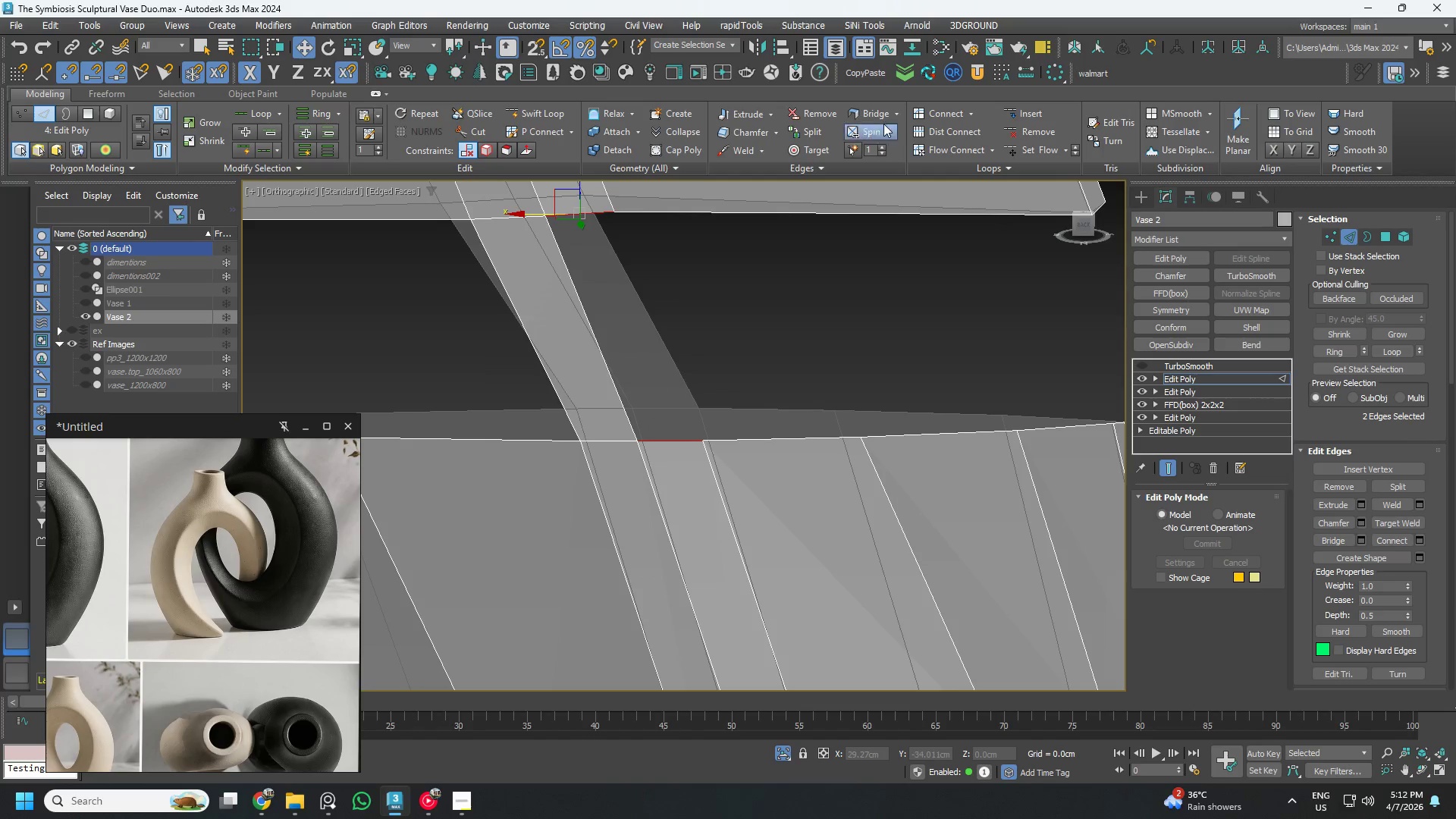 
left_click([877, 117])
 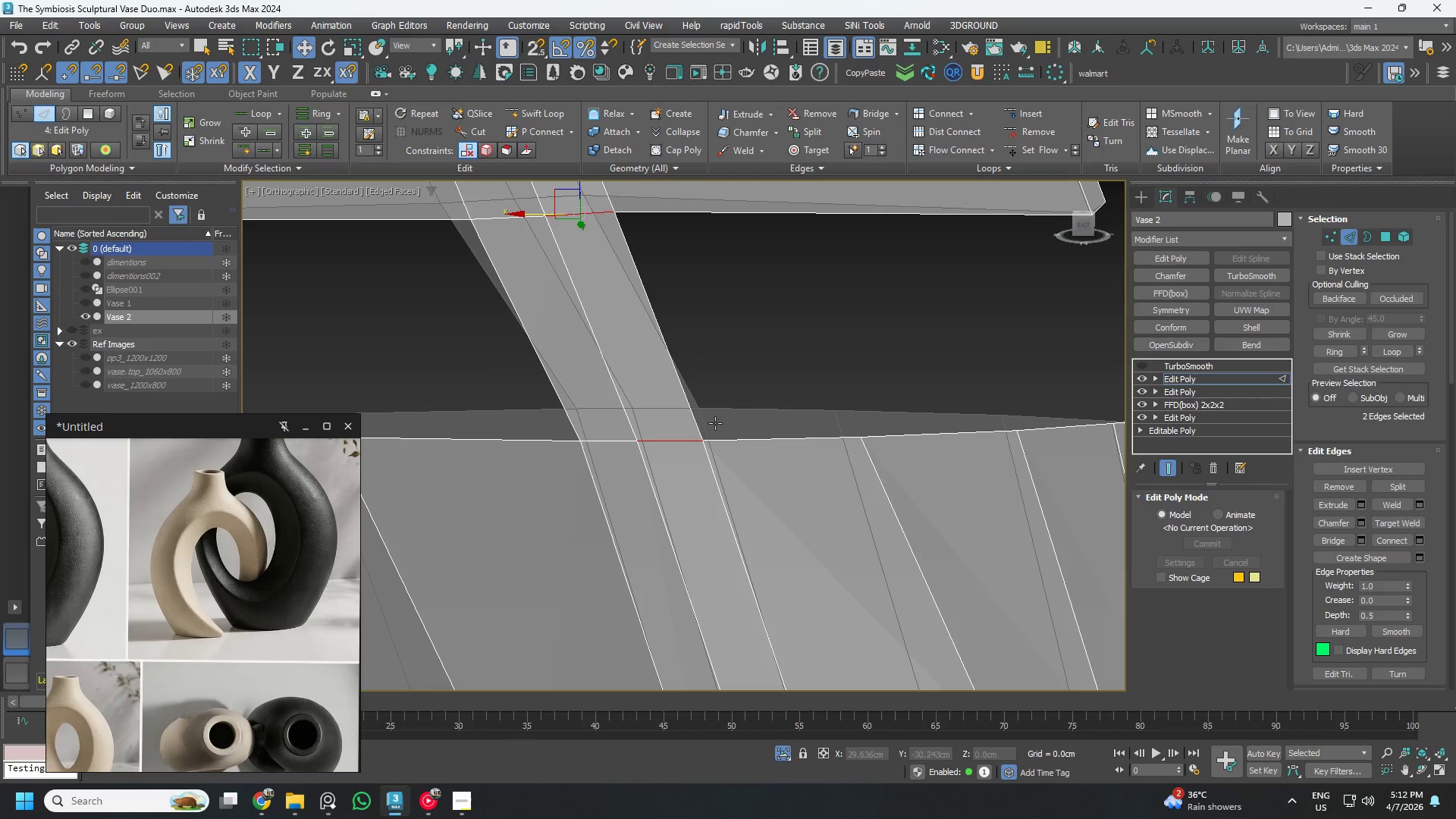 
hold_key(key=AltLeft, duration=1.53)
 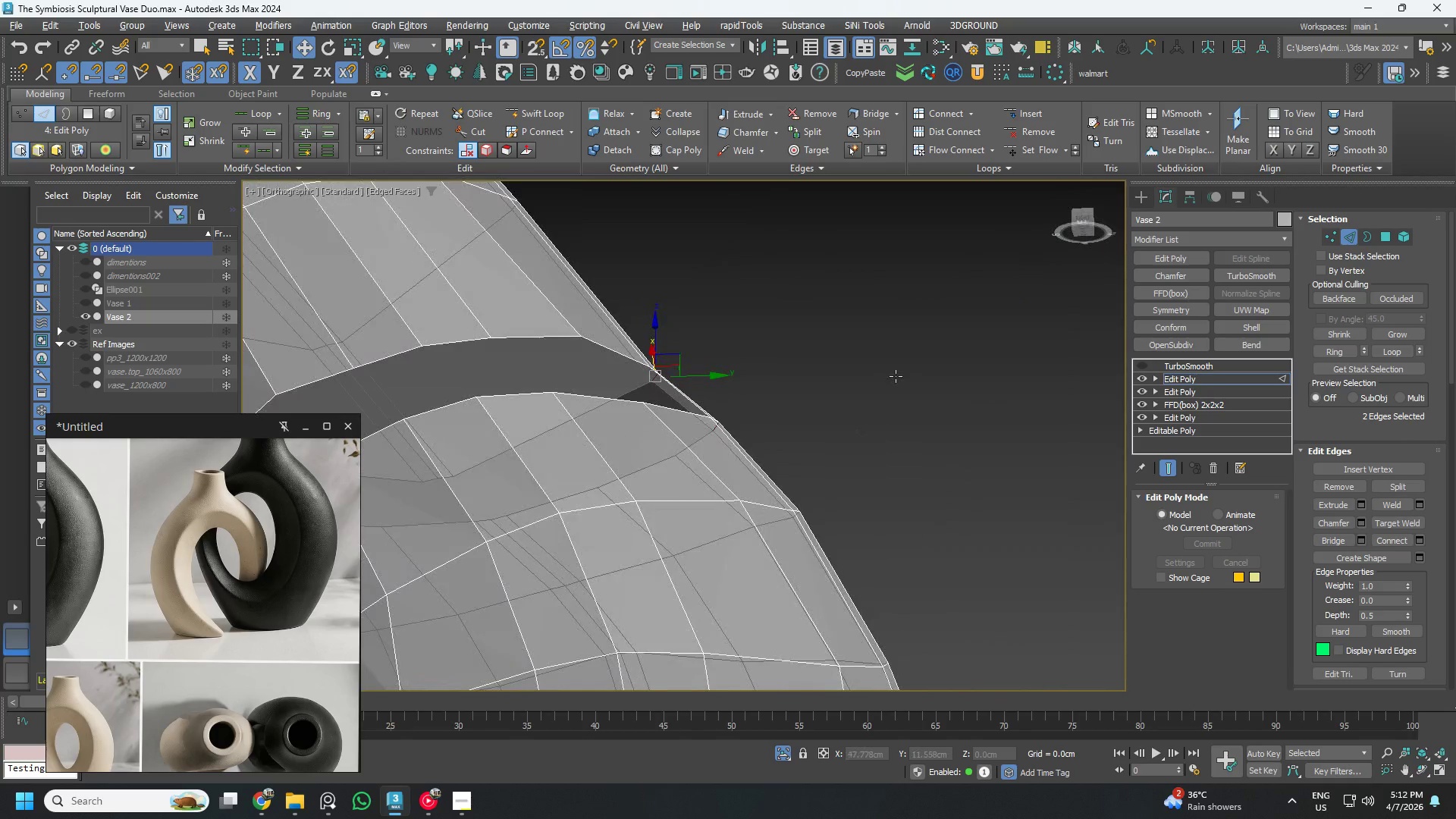 
scroll: coordinate [702, 426], scroll_direction: down, amount: 4.0
 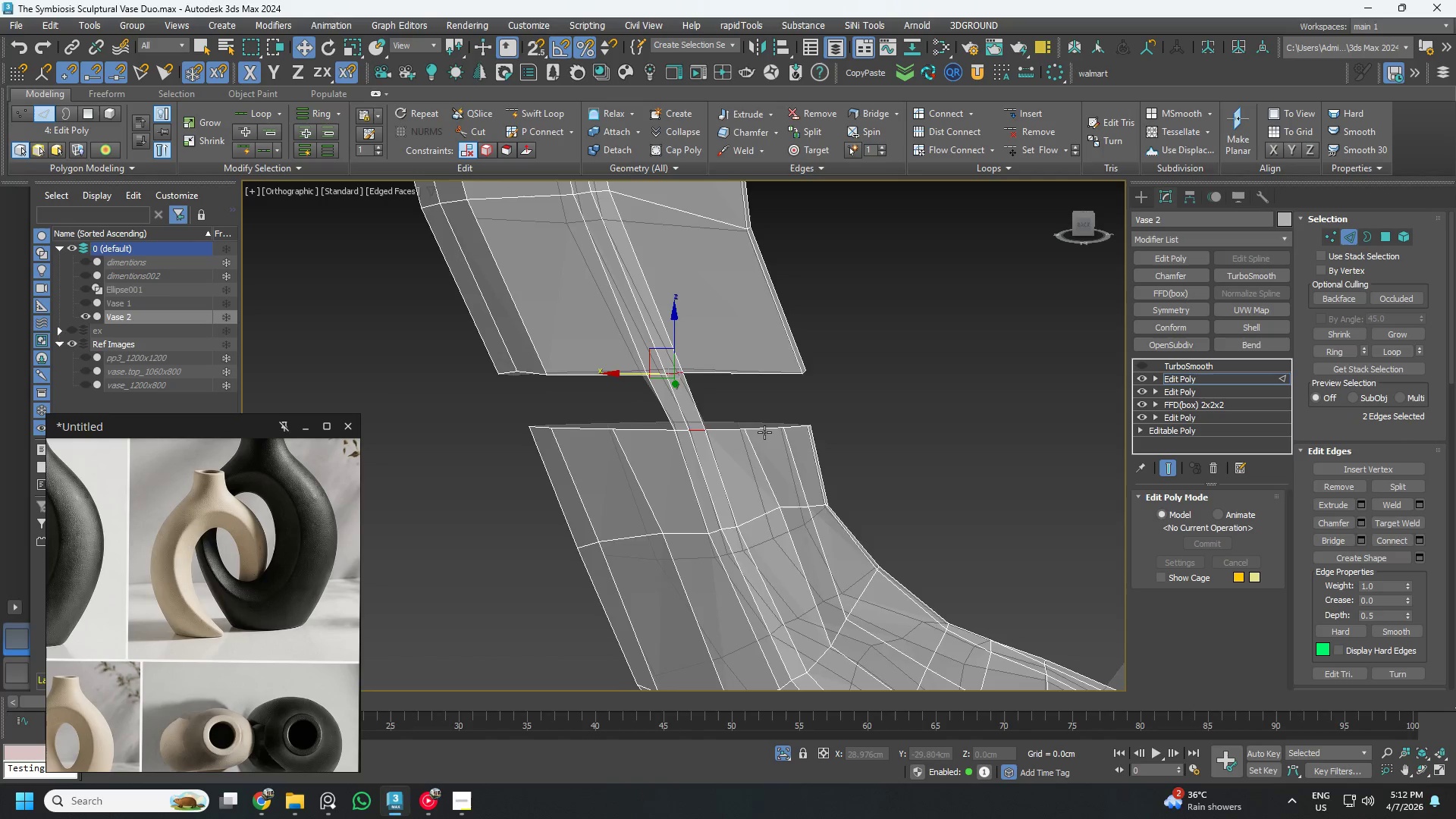 
hold_key(key=AltLeft, duration=1.44)
 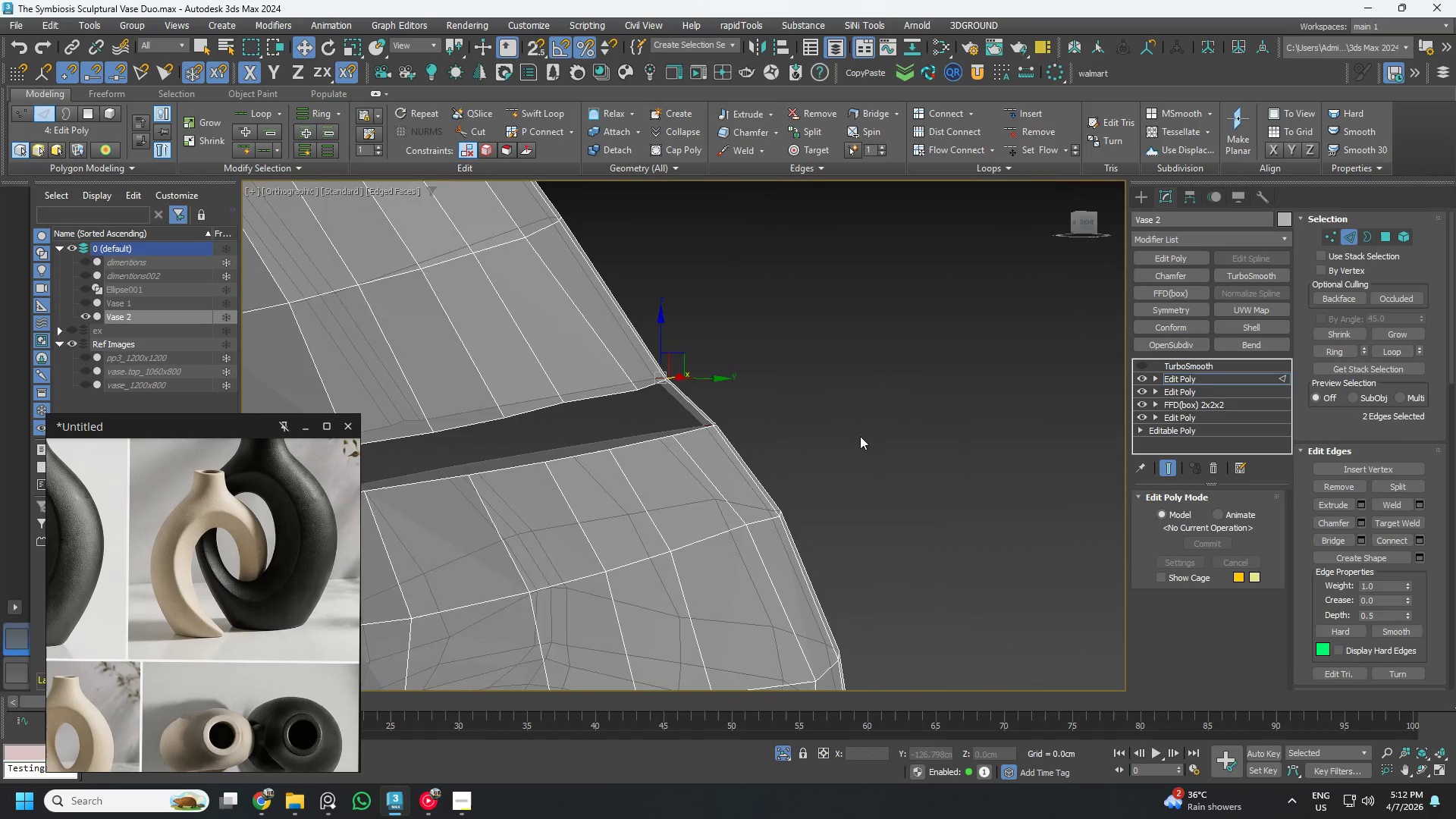 
scroll: coordinate [677, 483], scroll_direction: down, amount: 2.0
 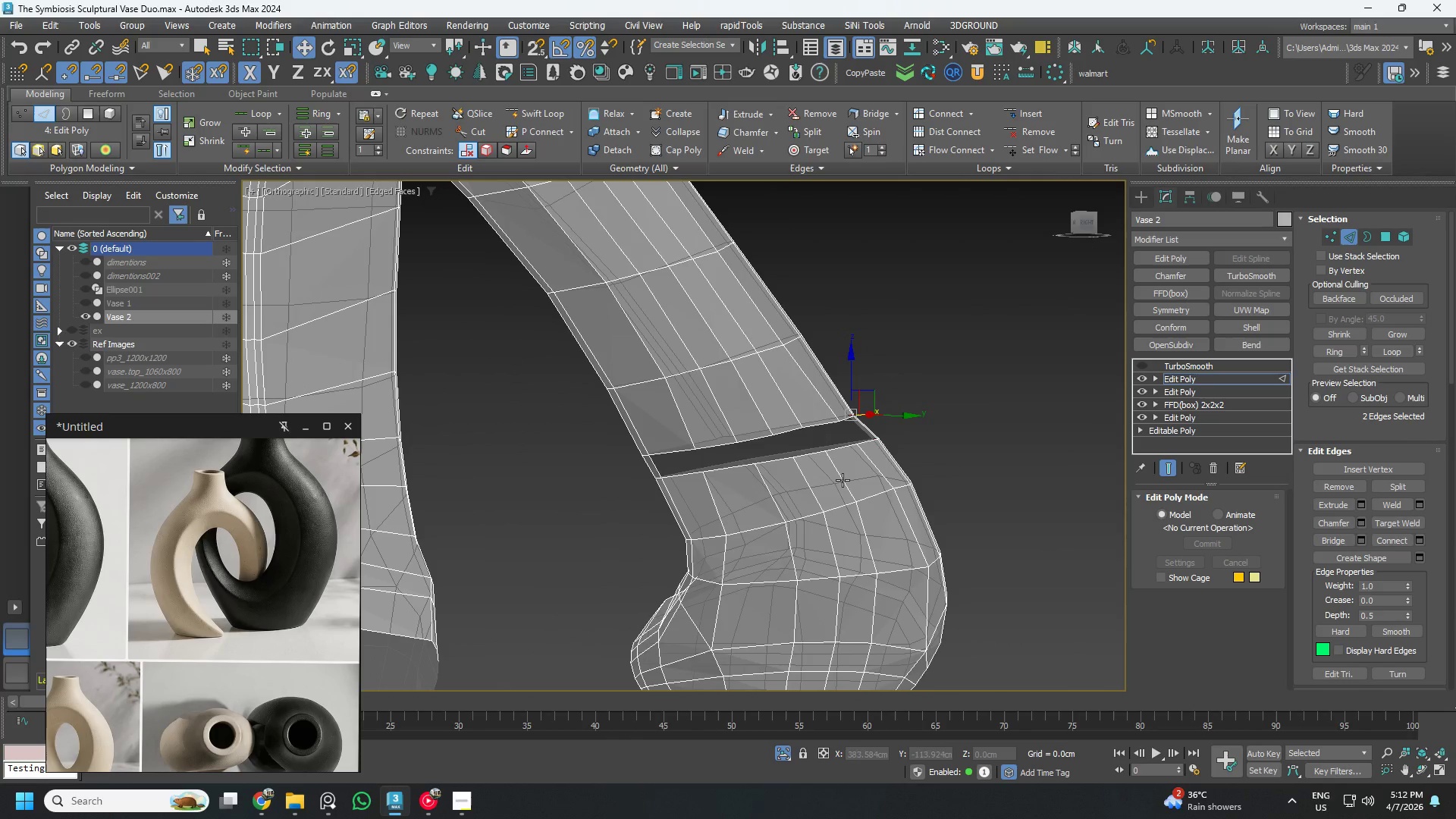 
scroll: coordinate [814, 473], scroll_direction: up, amount: 1.0
 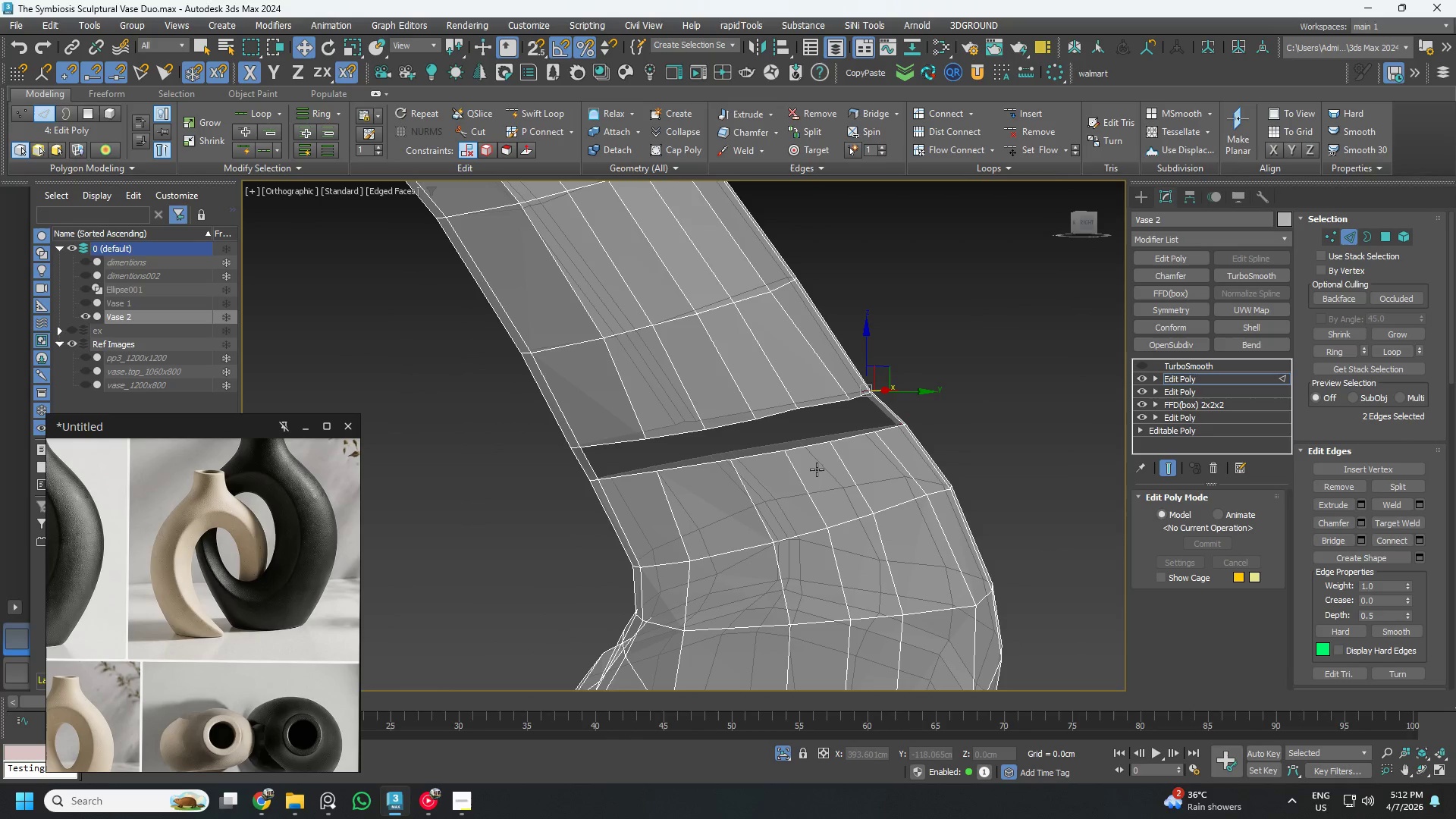 
key(2)
 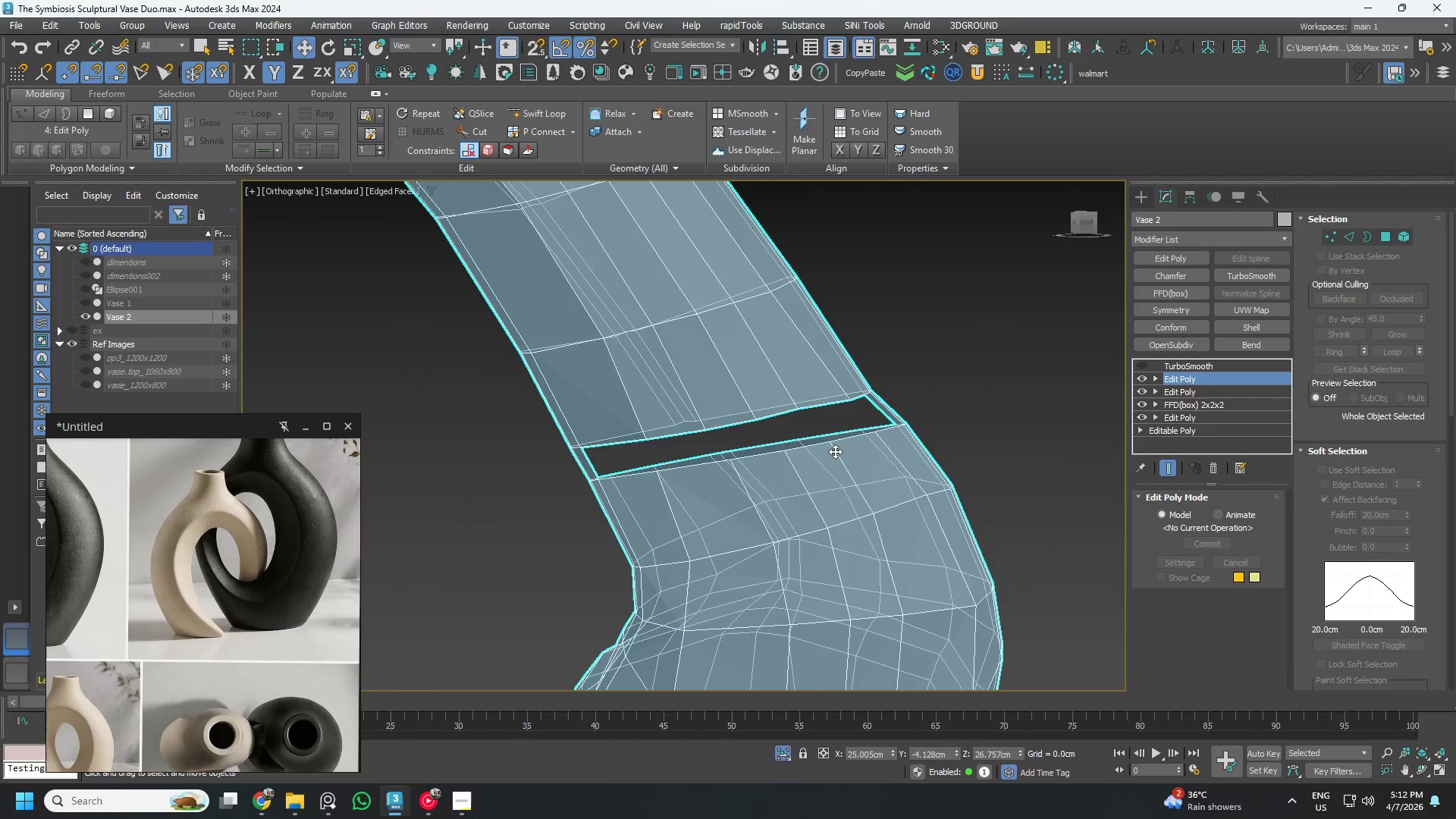 
key(2)
 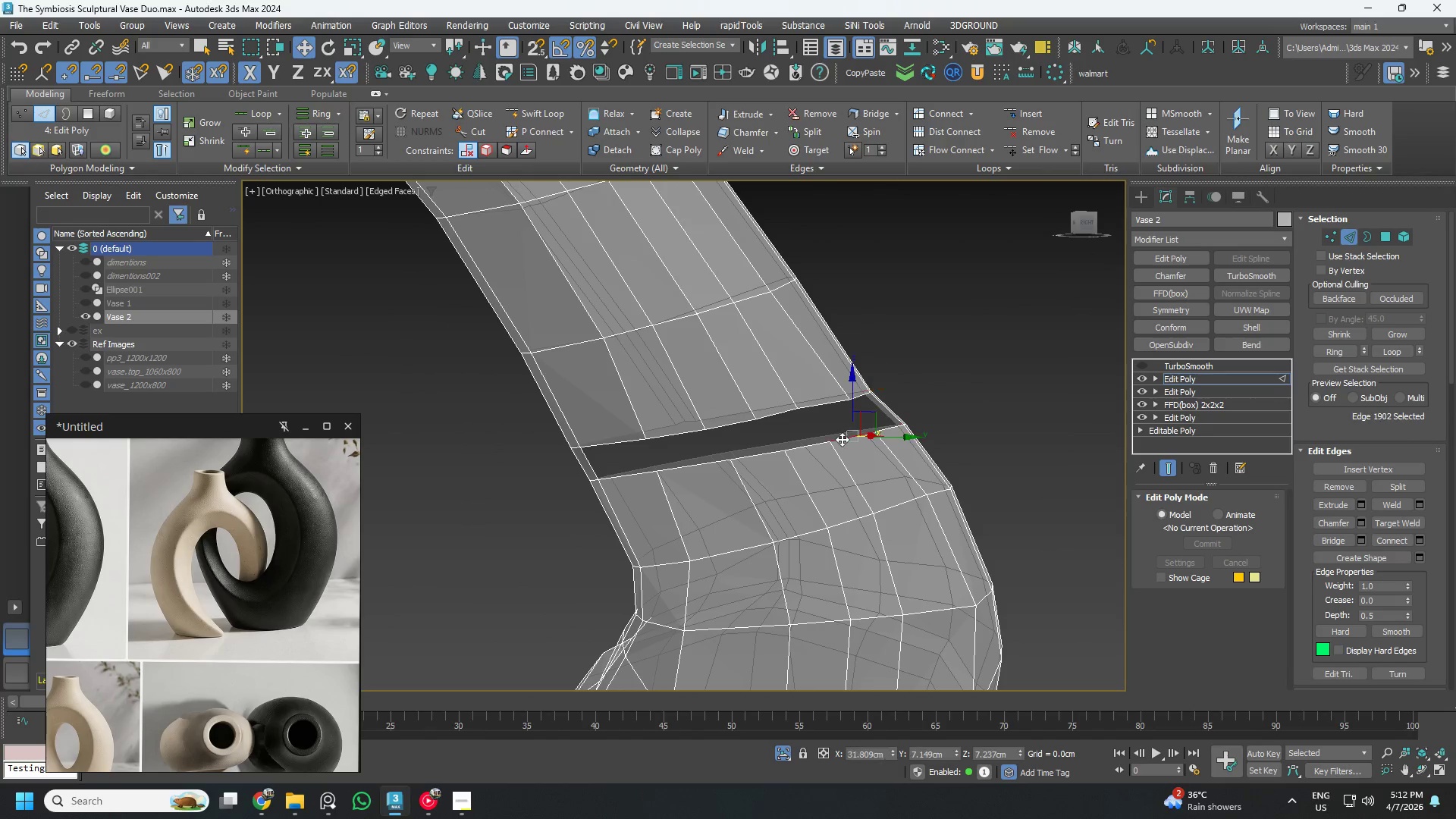 
double_click([842, 439])
 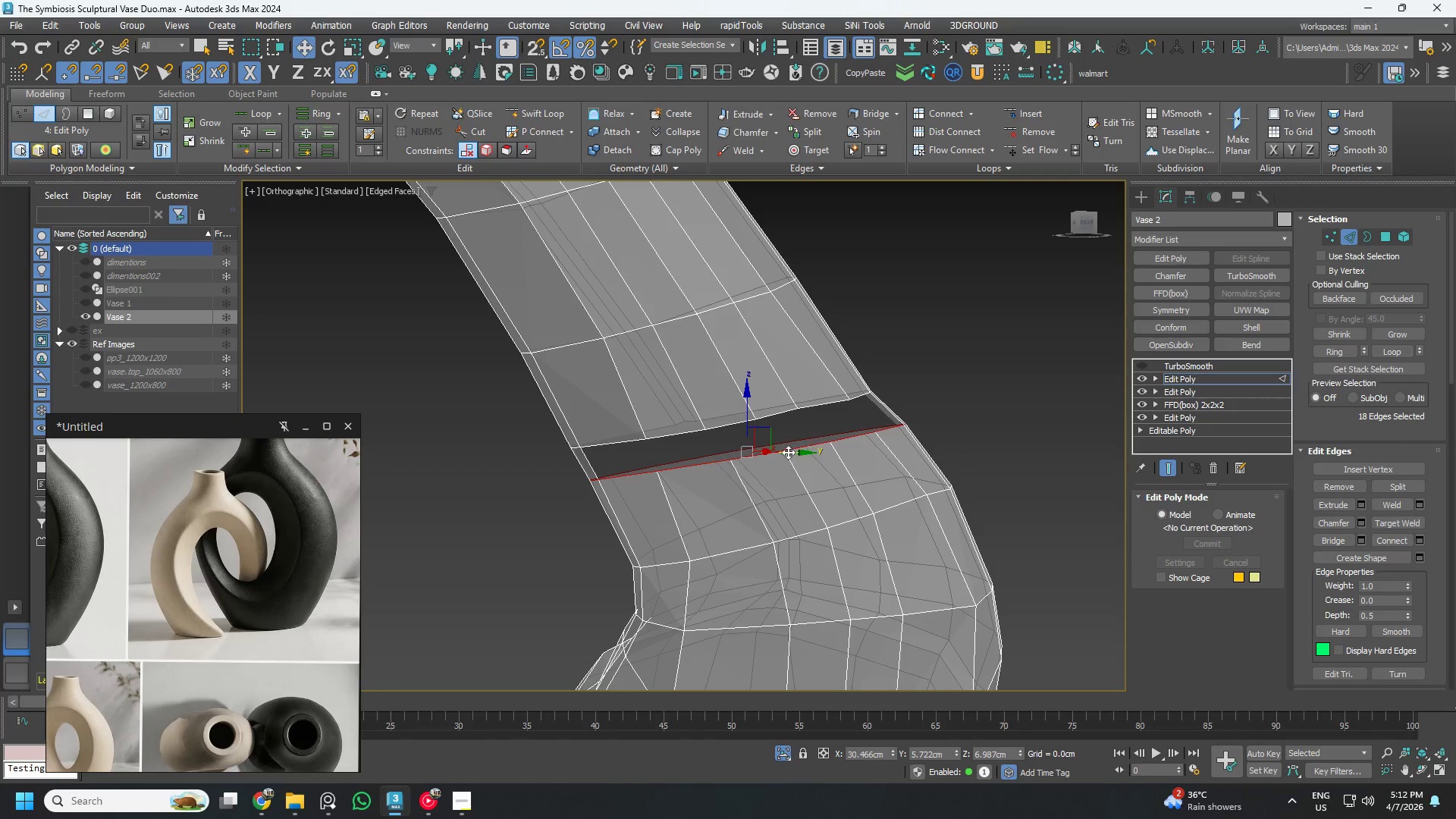 
hold_key(key=AltLeft, duration=0.92)
 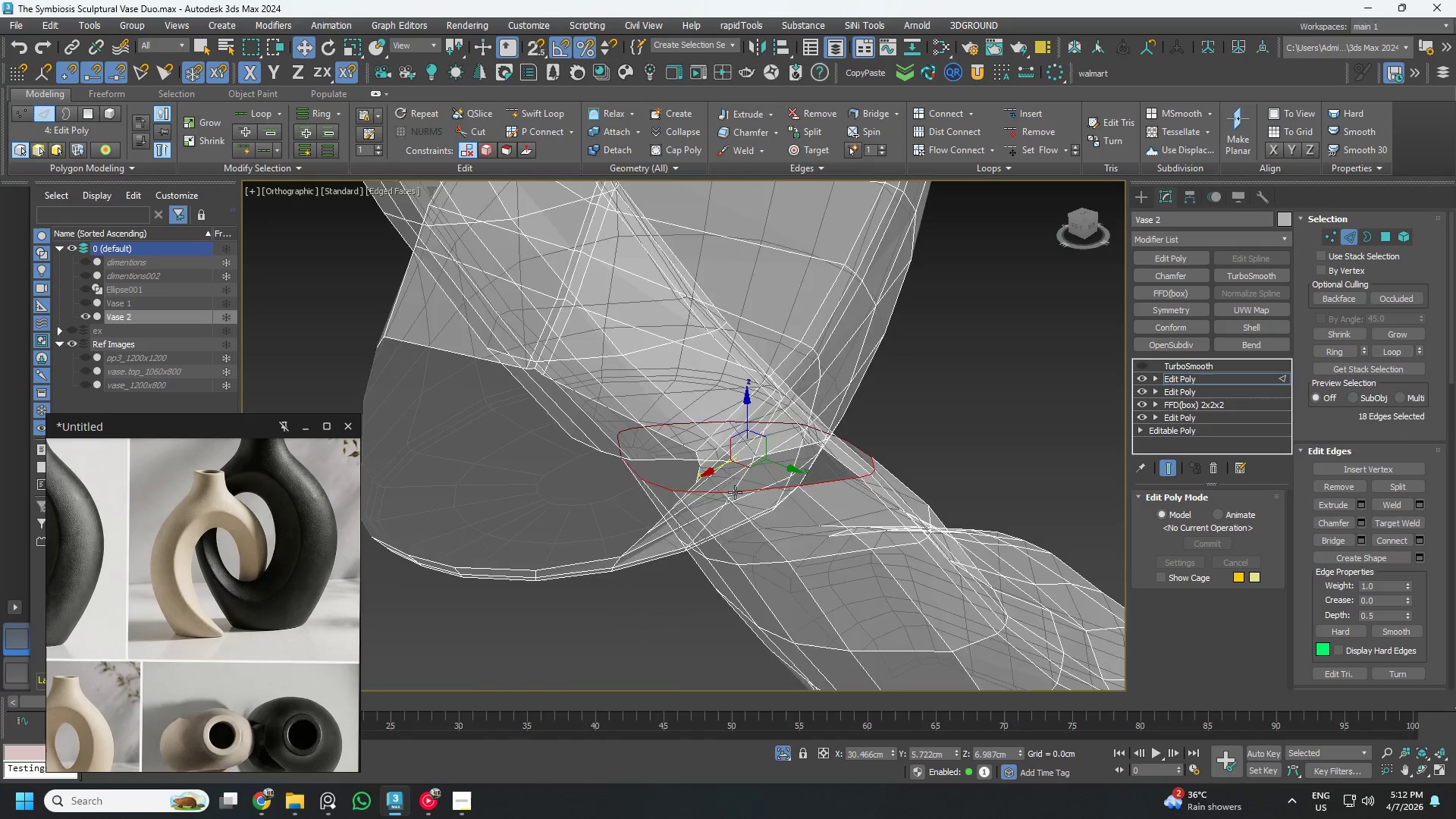 
hold_key(key=AltLeft, duration=0.36)
 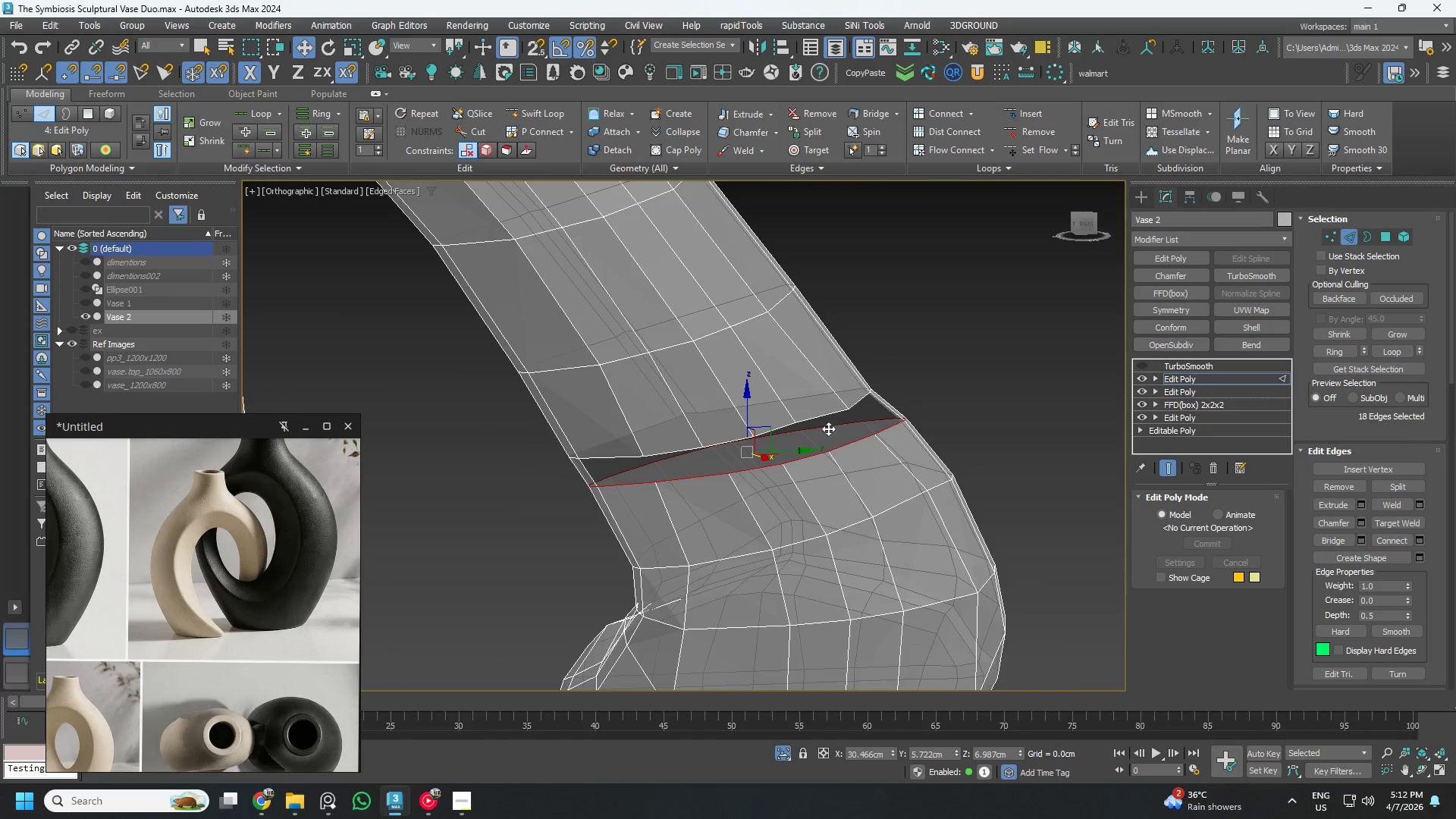 
hold_key(key=ControlLeft, duration=0.53)
double_click([828, 419])
 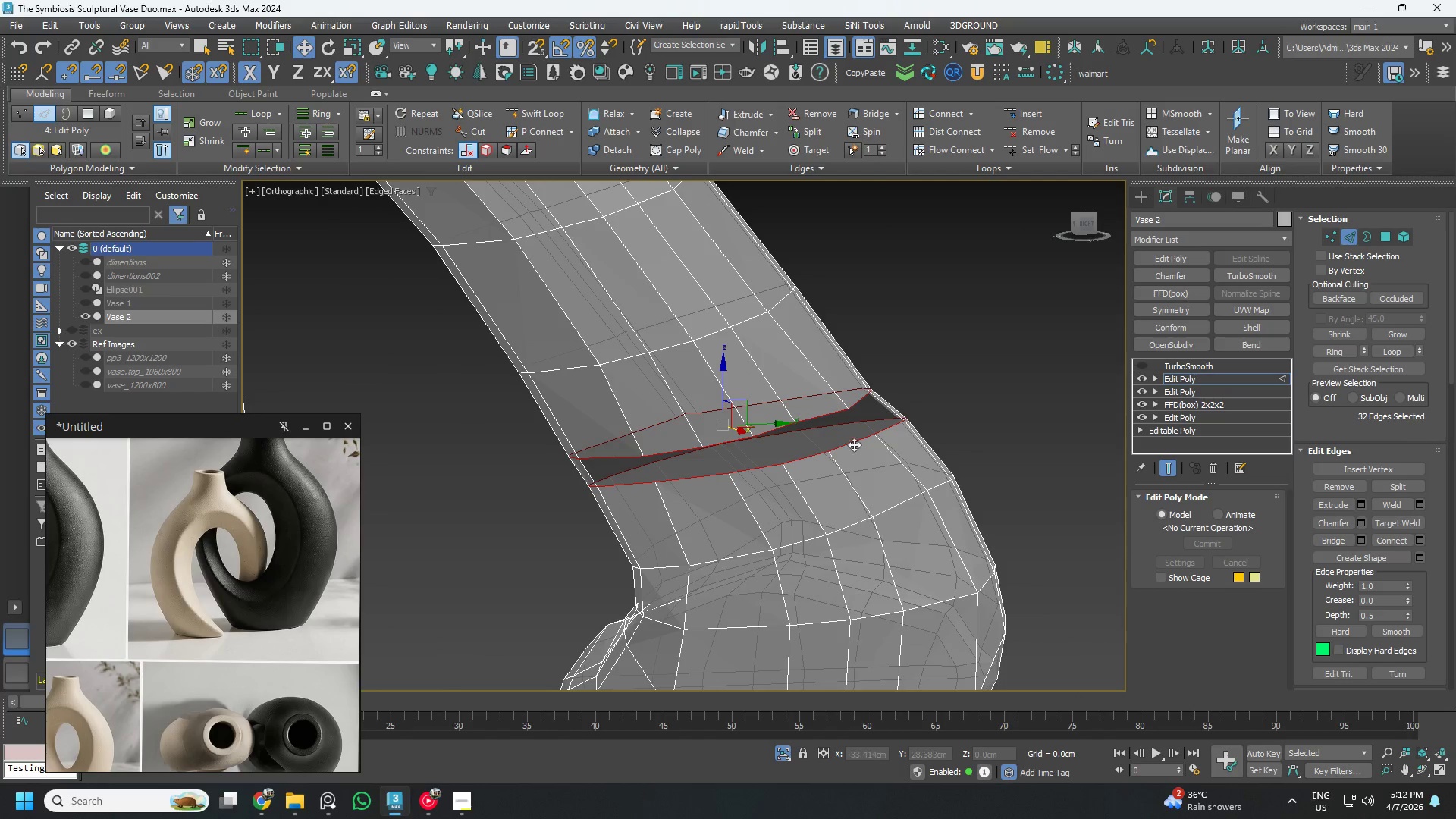 
hold_key(key=AltLeft, duration=1.14)
 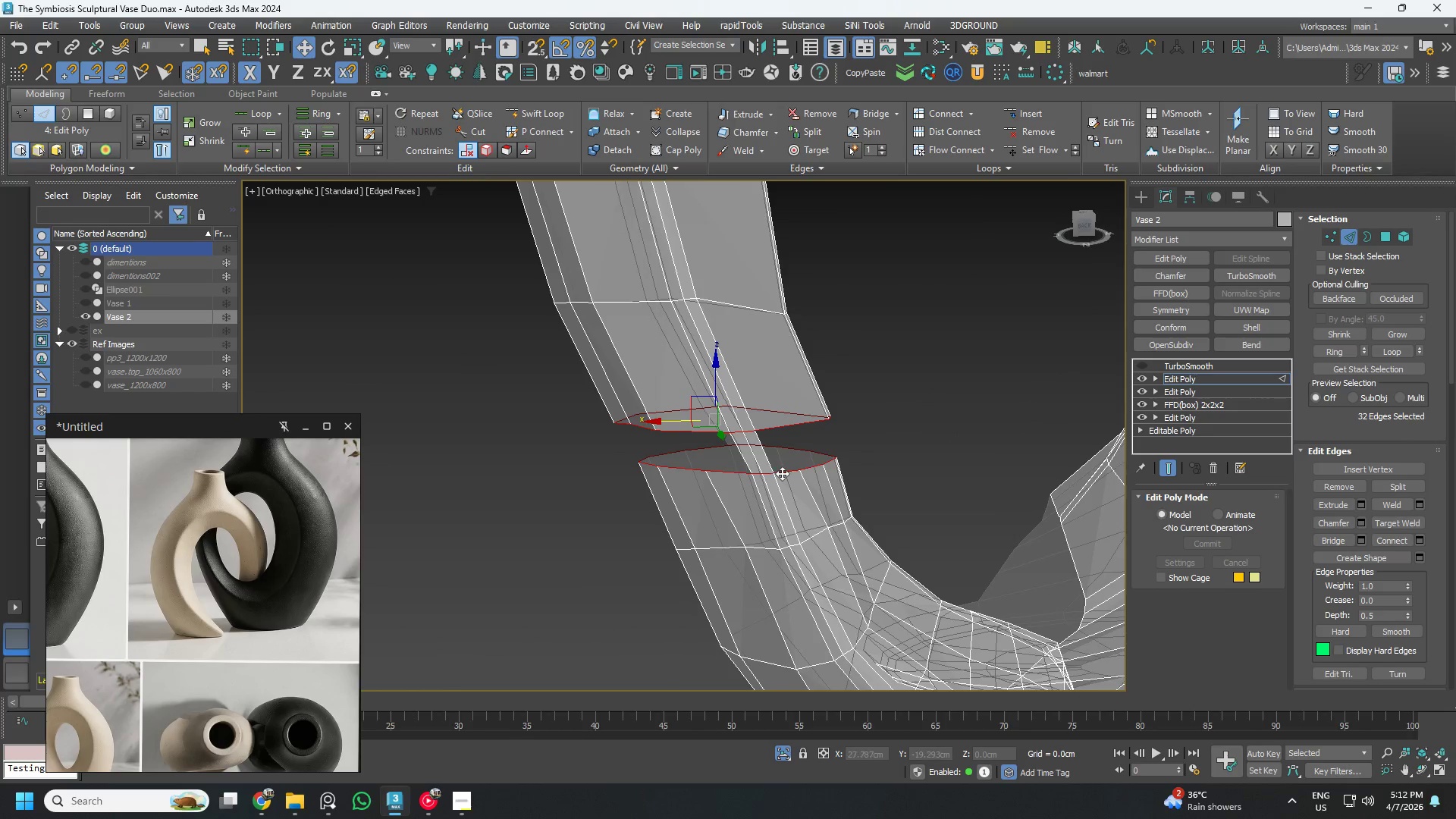 
hold_key(key=AltLeft, duration=0.81)
 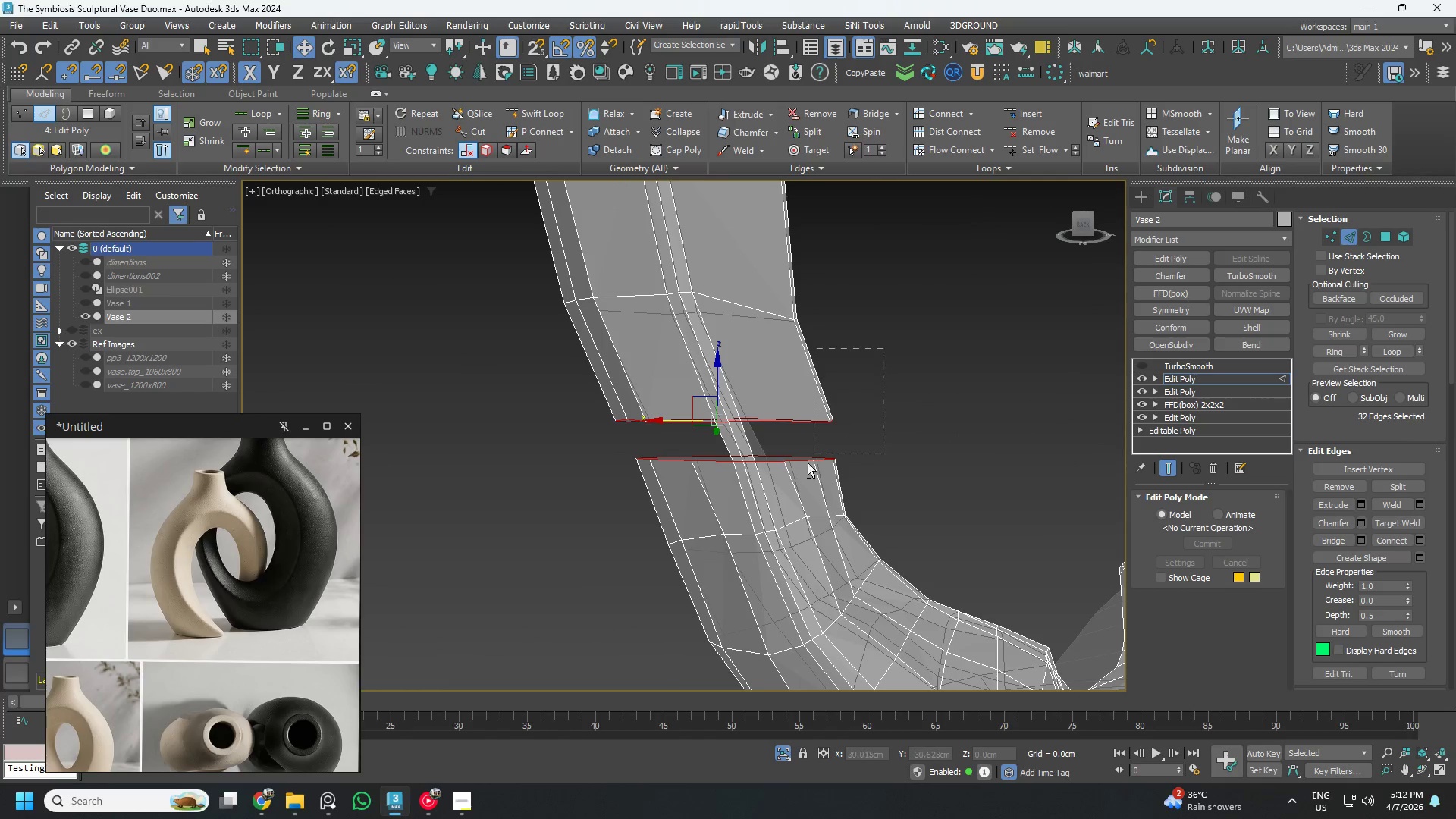 
hold_key(key=AltLeft, duration=1.5)
left_click_drag(start_coordinate=[884, 350], to_coordinate=[742, 501])
 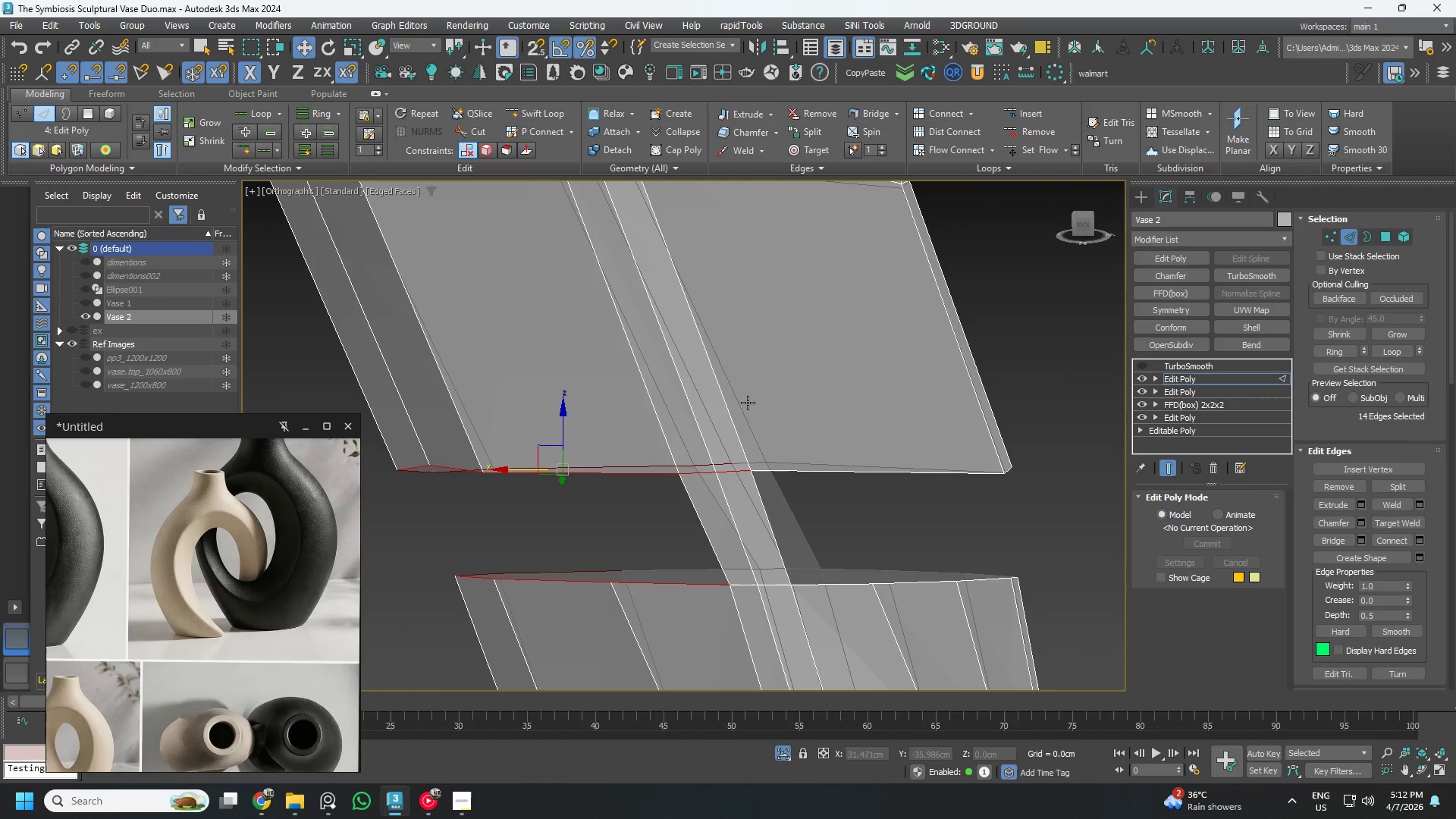 
hold_key(key=AltLeft, duration=0.95)
 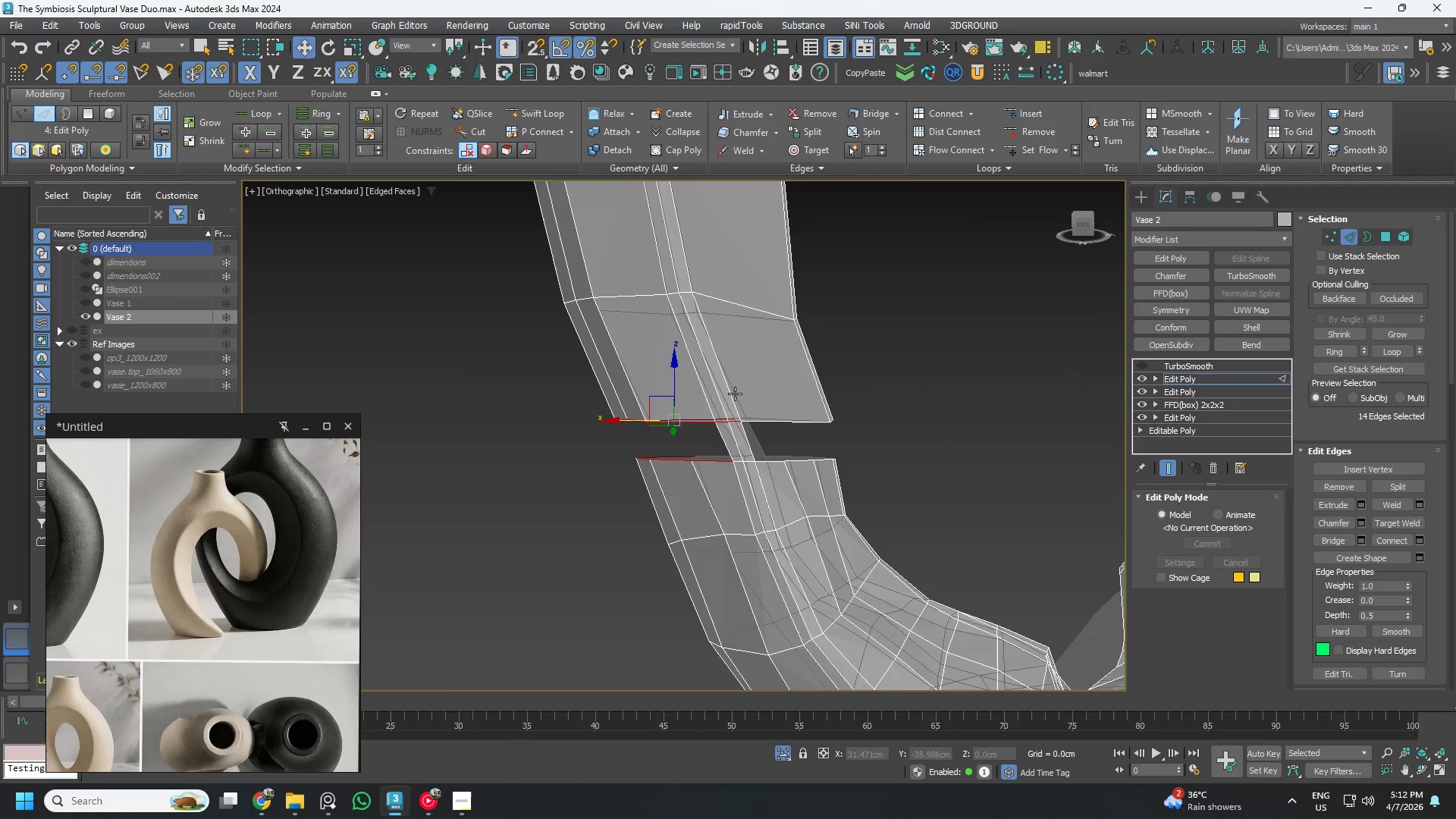 
hold_key(key=AltLeft, duration=1.5)
left_click_drag(start_coordinate=[825, 502], to_coordinate=[706, 436])
 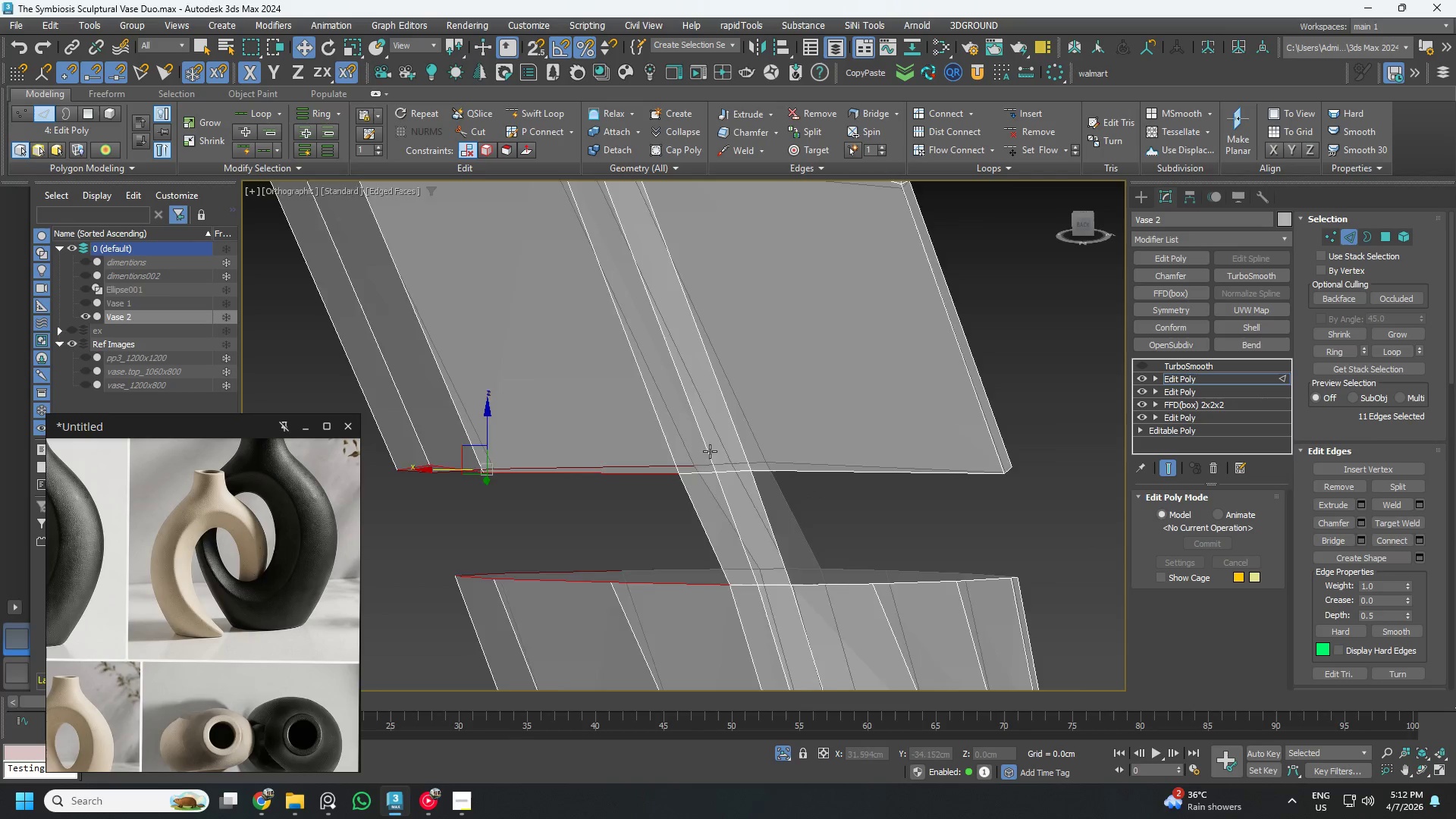 
scroll: coordinate [735, 394], scroll_direction: up, amount: 3.0
 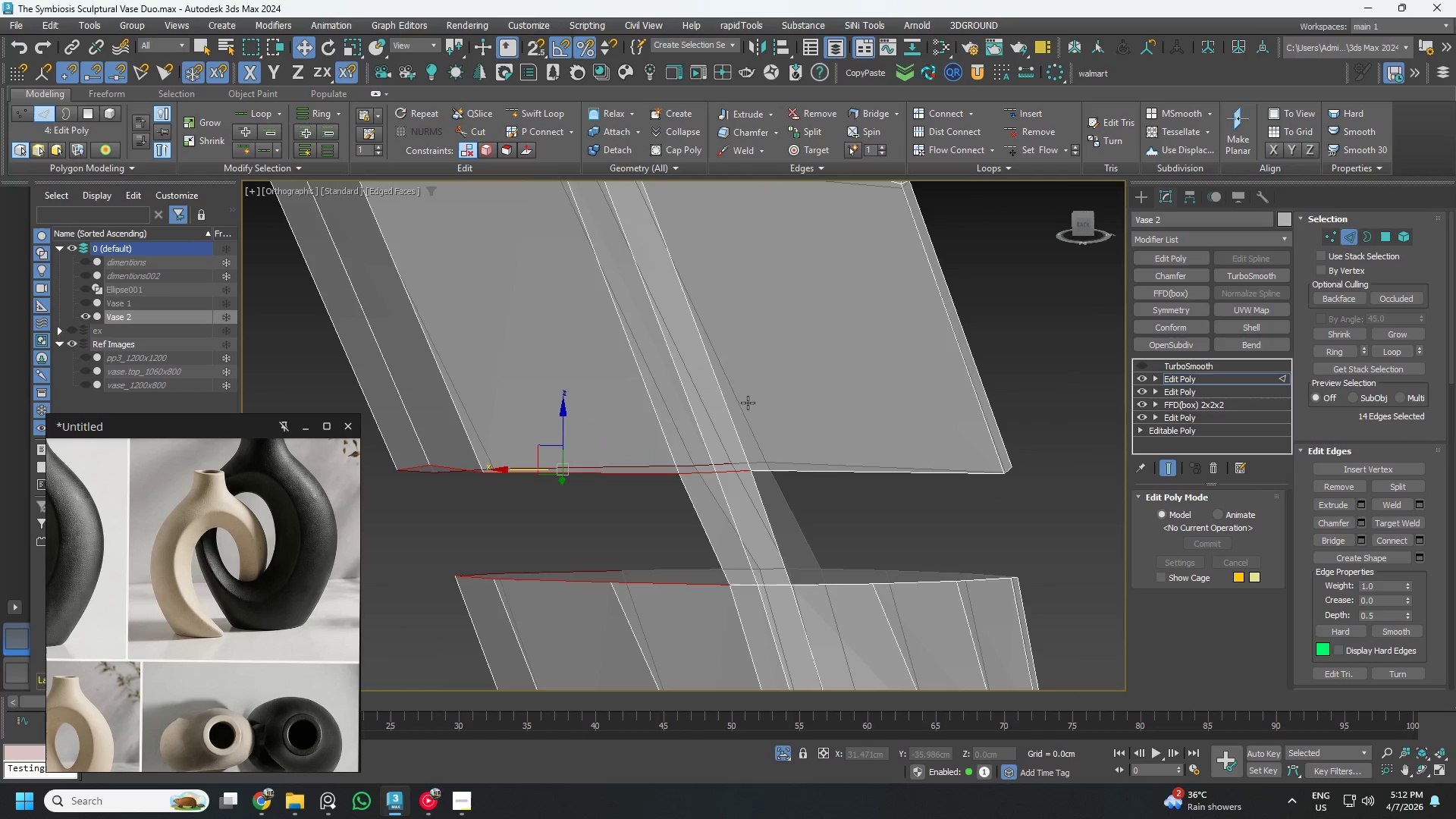 
key(Alt+AltLeft)
 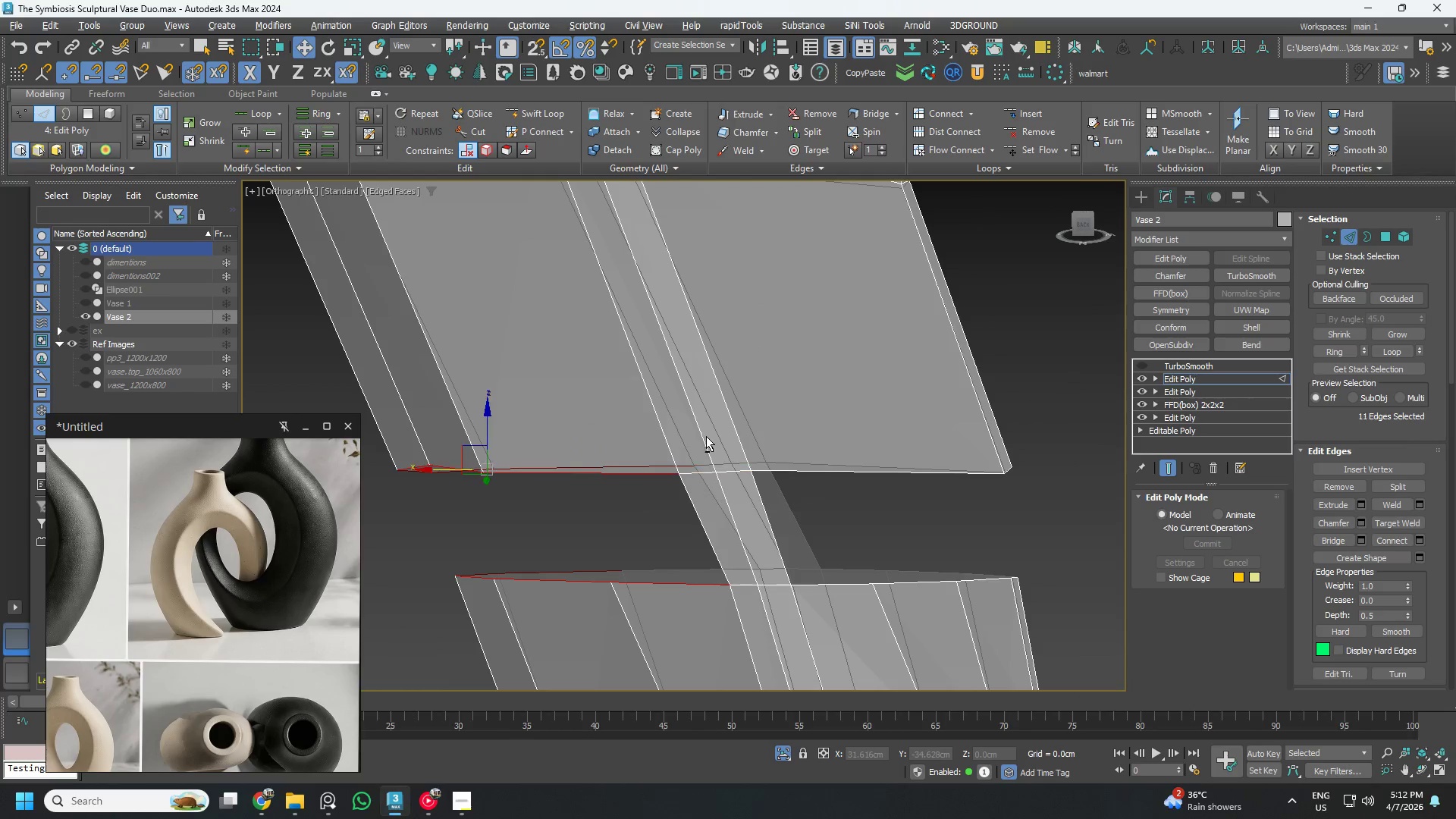 
key(Alt+AltLeft)
 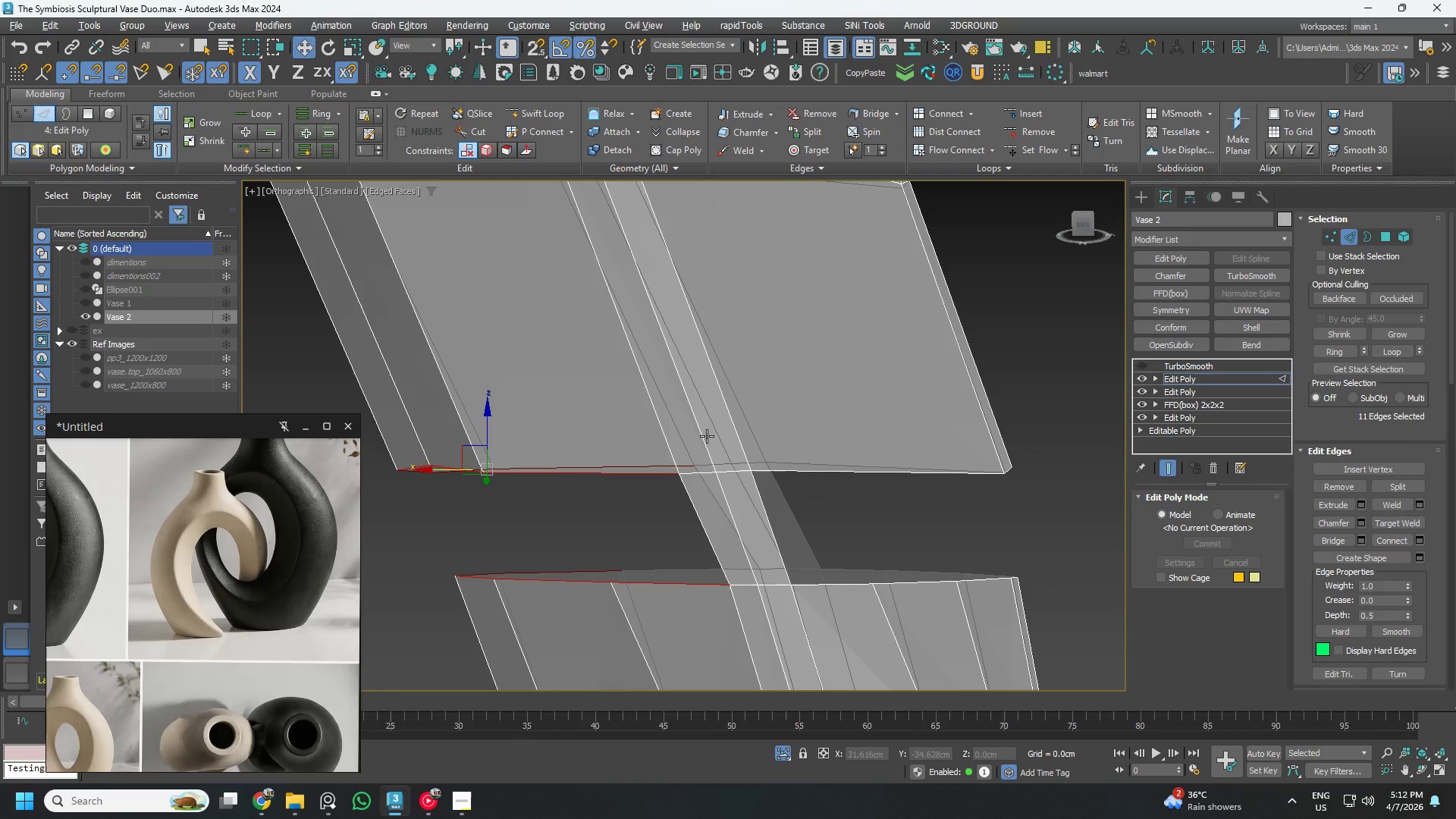 
key(Alt+AltLeft)
 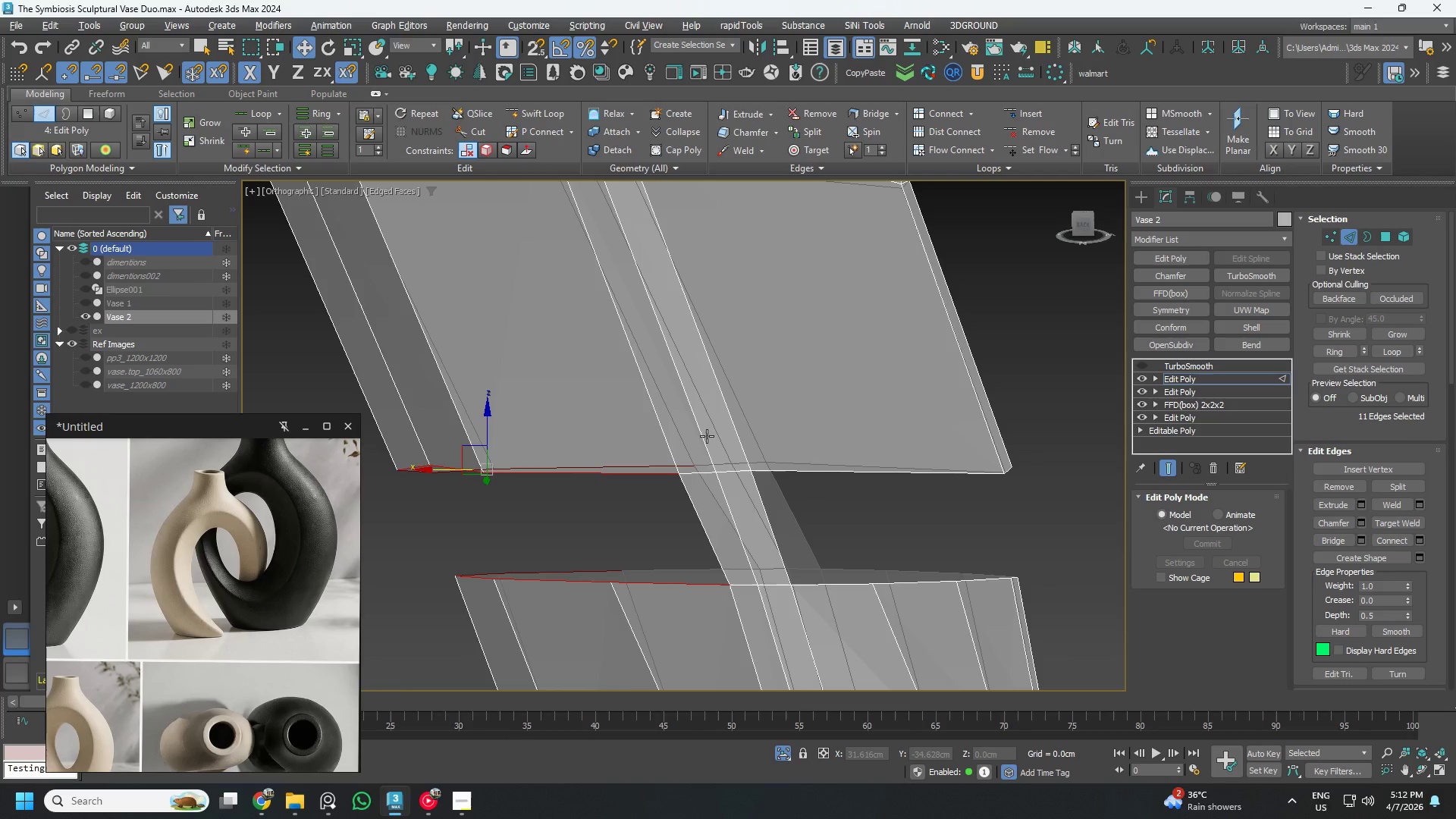 
key(Alt+AltLeft)
 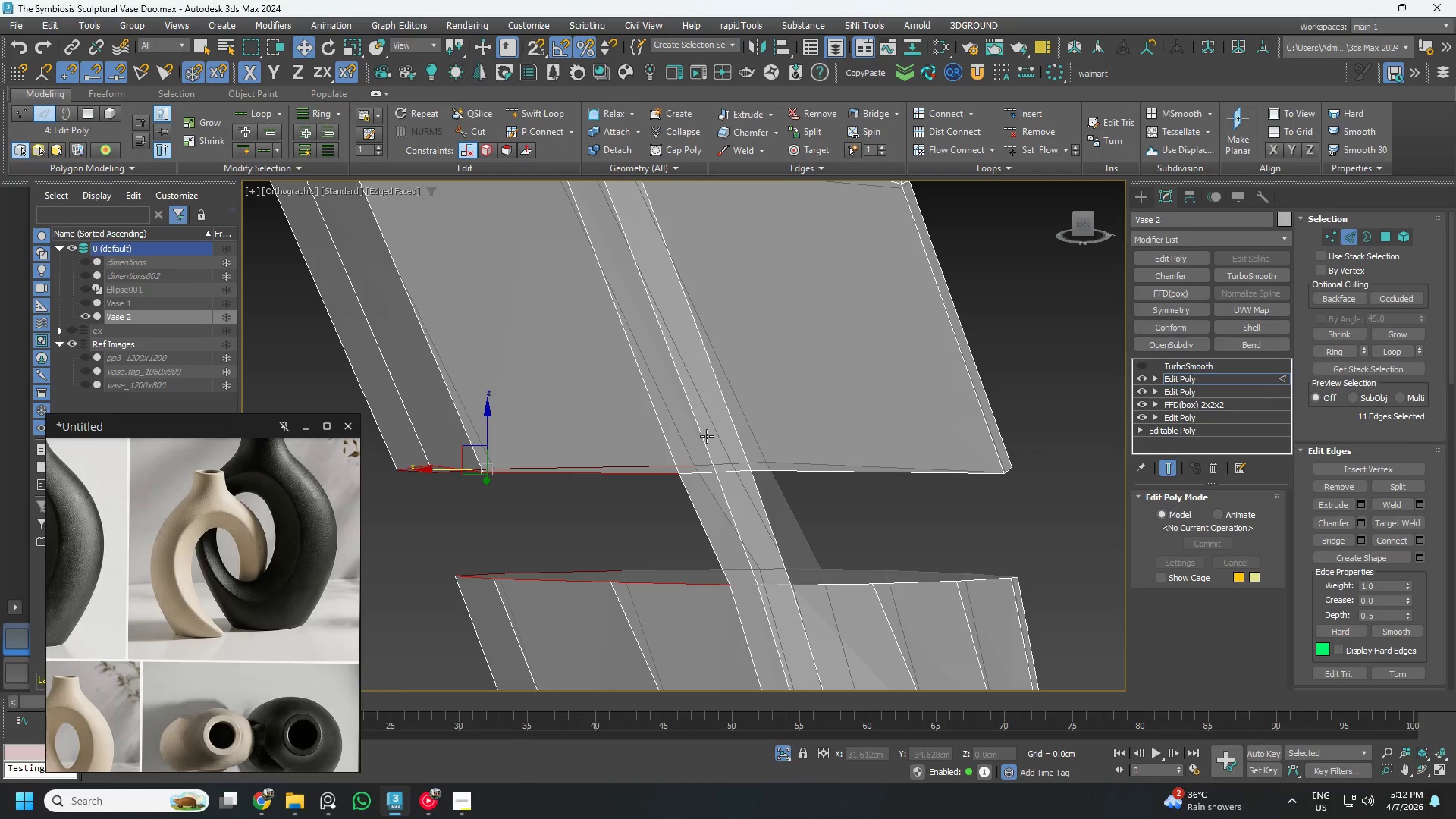 
key(Alt+AltLeft)
 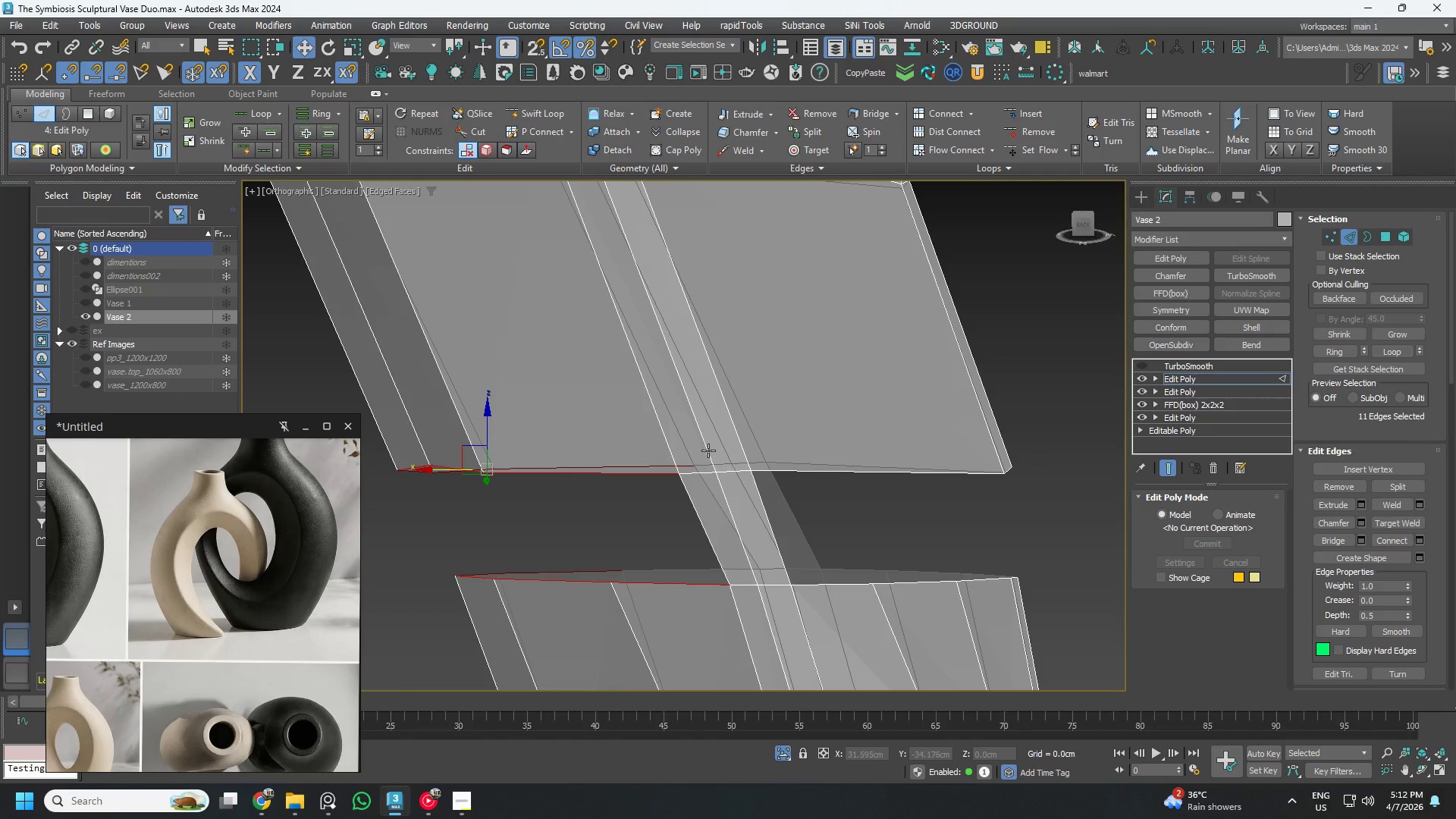 
hold_key(key=AltLeft, duration=0.53)
 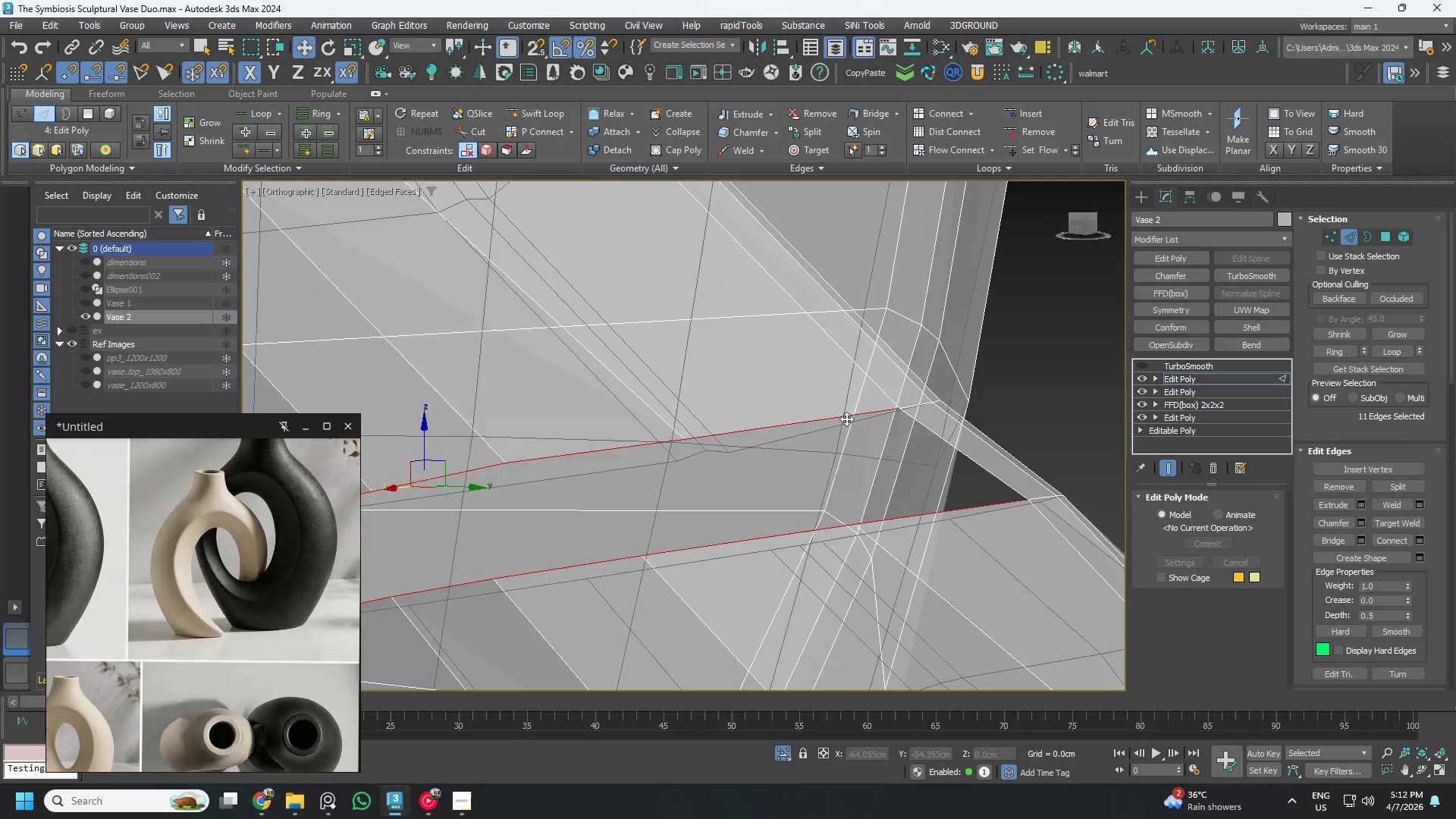 
scroll: coordinate [861, 413], scroll_direction: down, amount: 2.0
 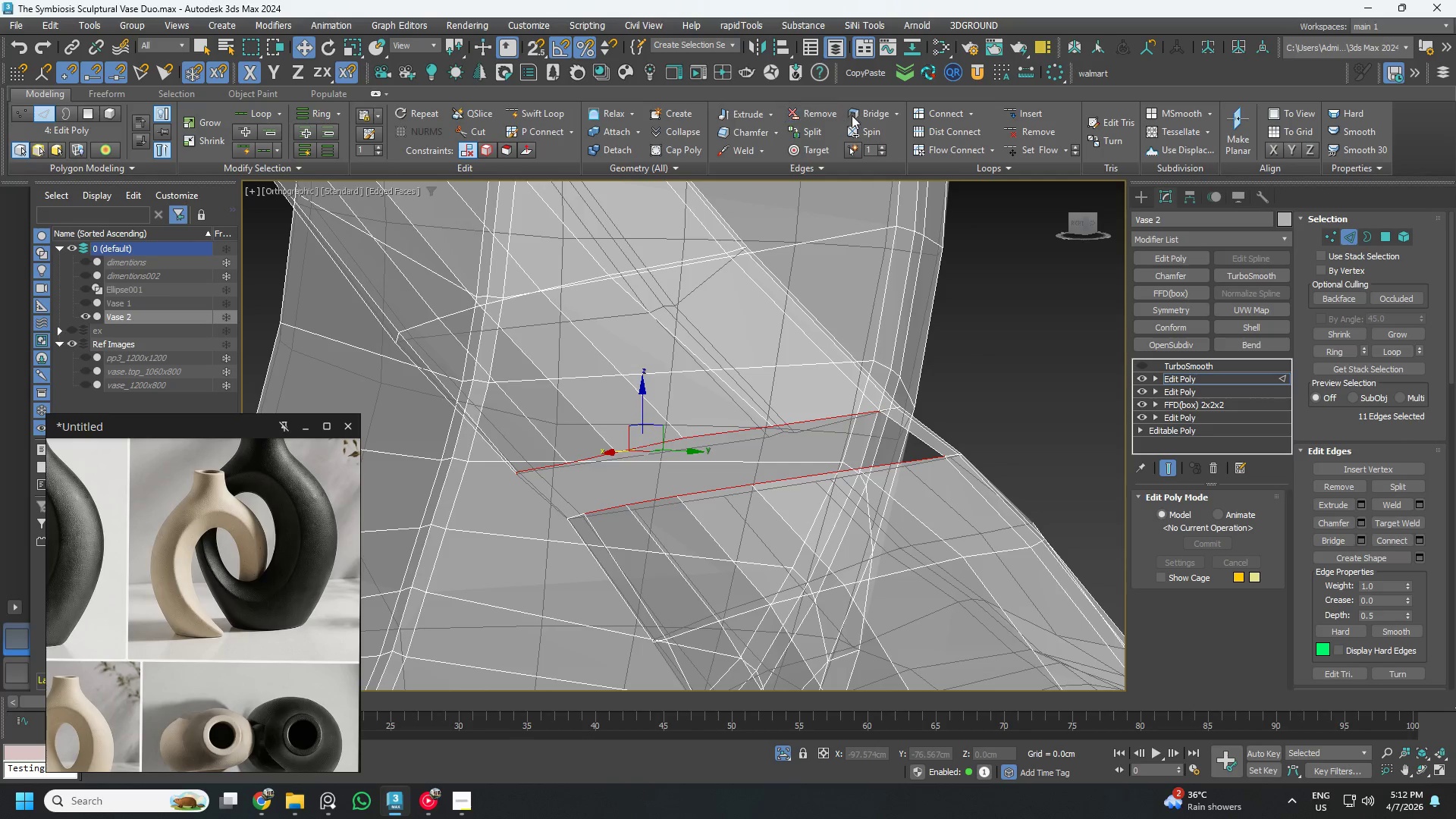 
left_click([877, 115])
 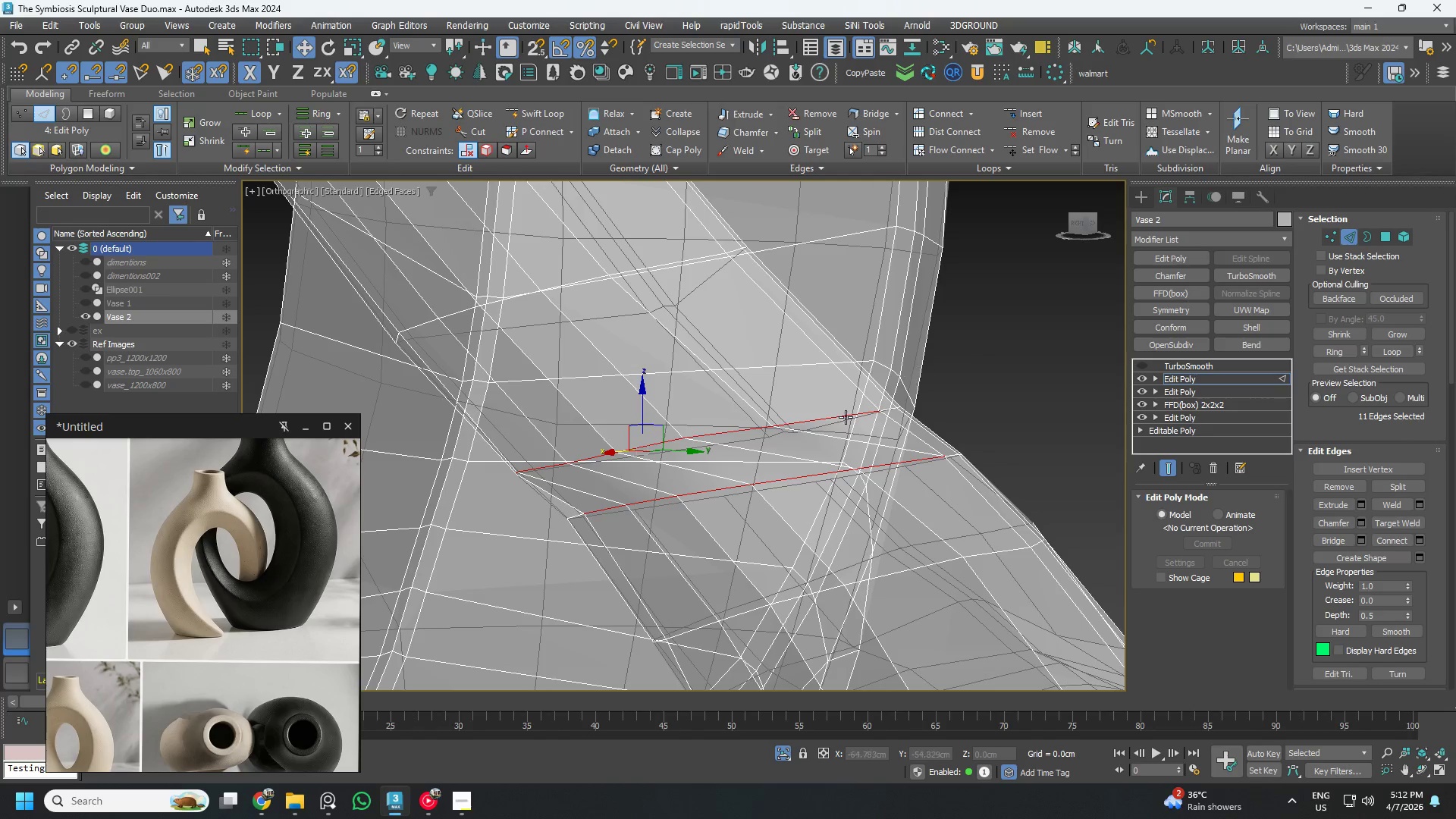 
hold_key(key=AltLeft, duration=1.11)
 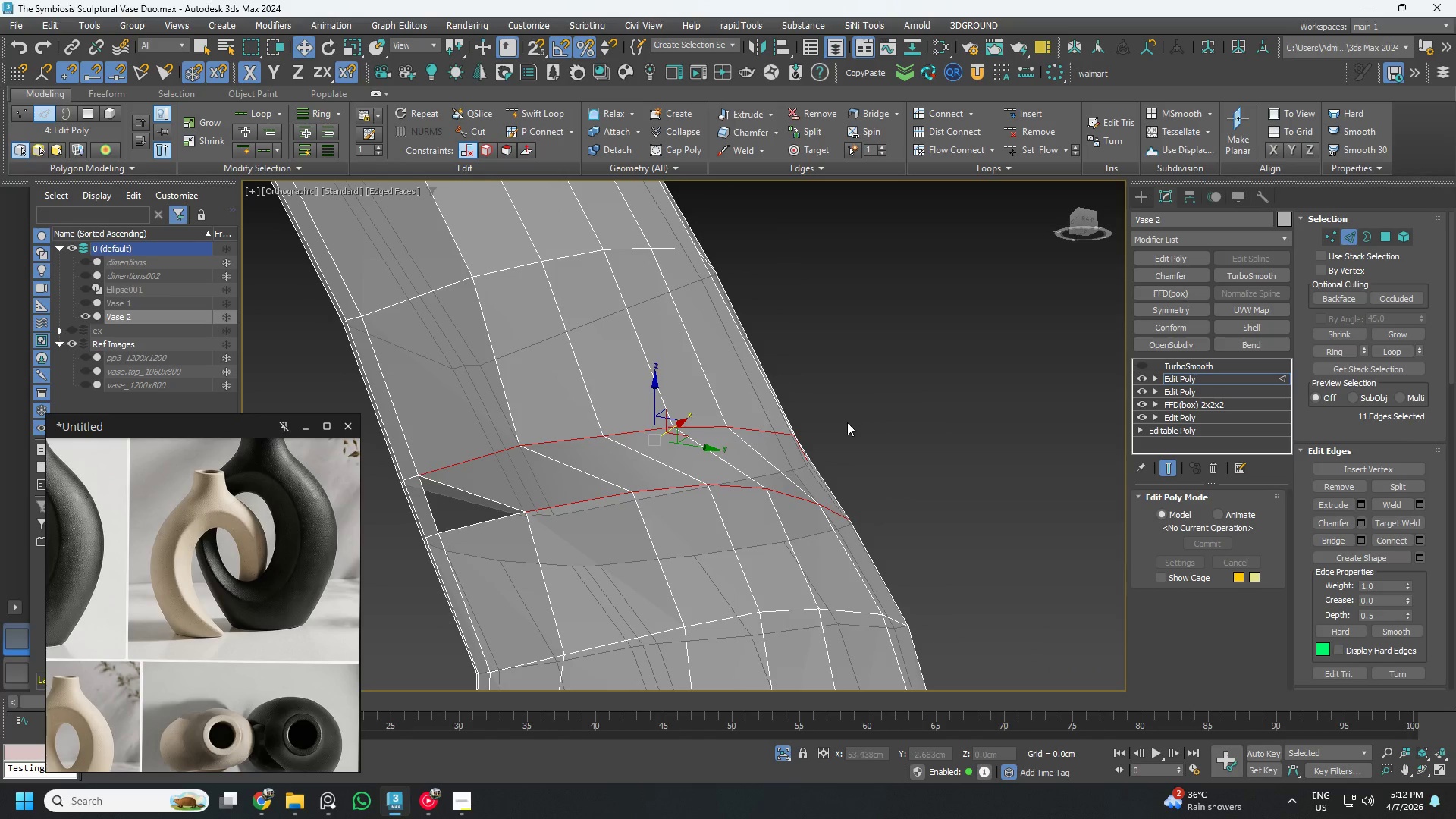 
key(Control+ControlLeft)
 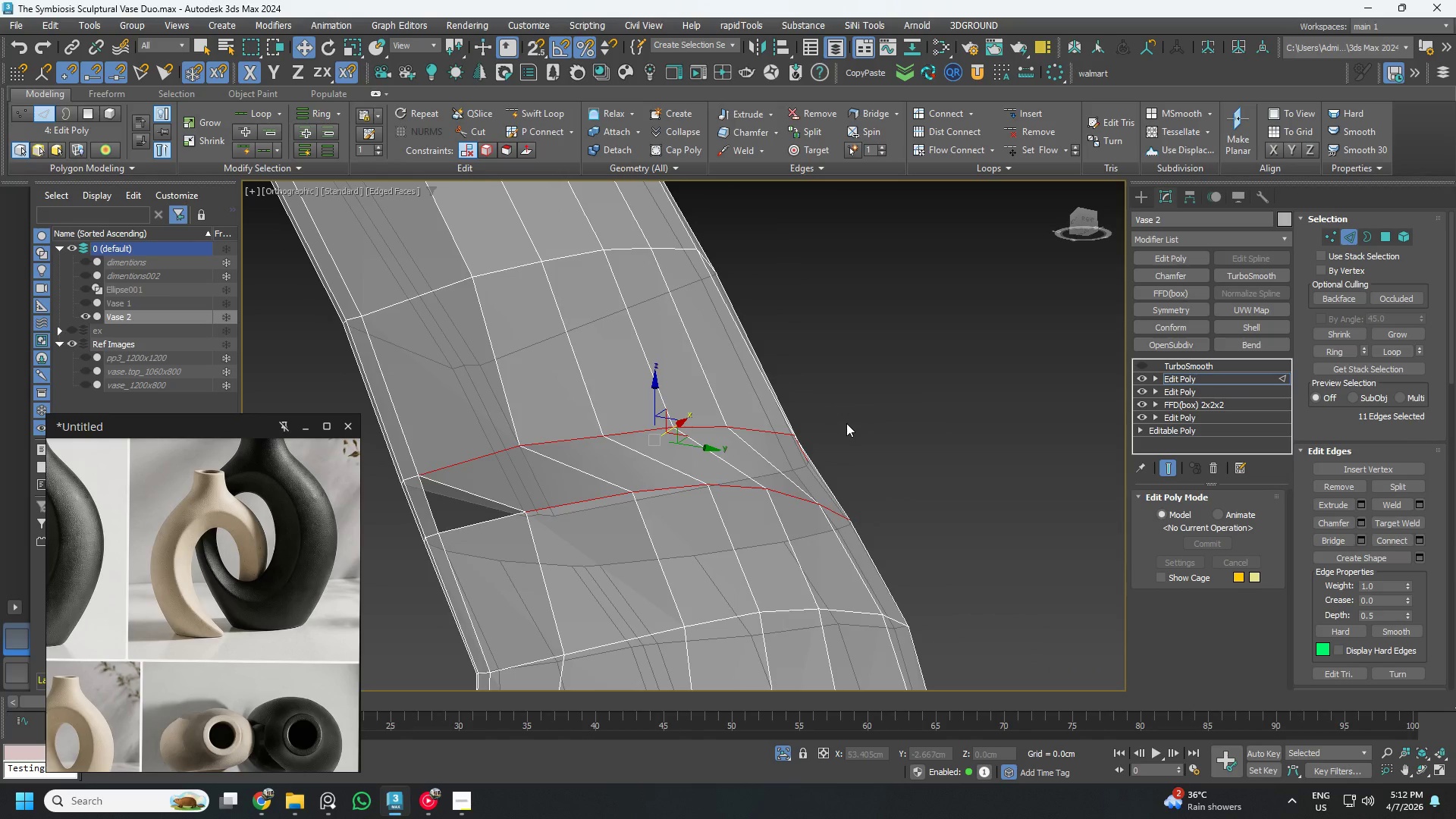 
key(Control+Z)
 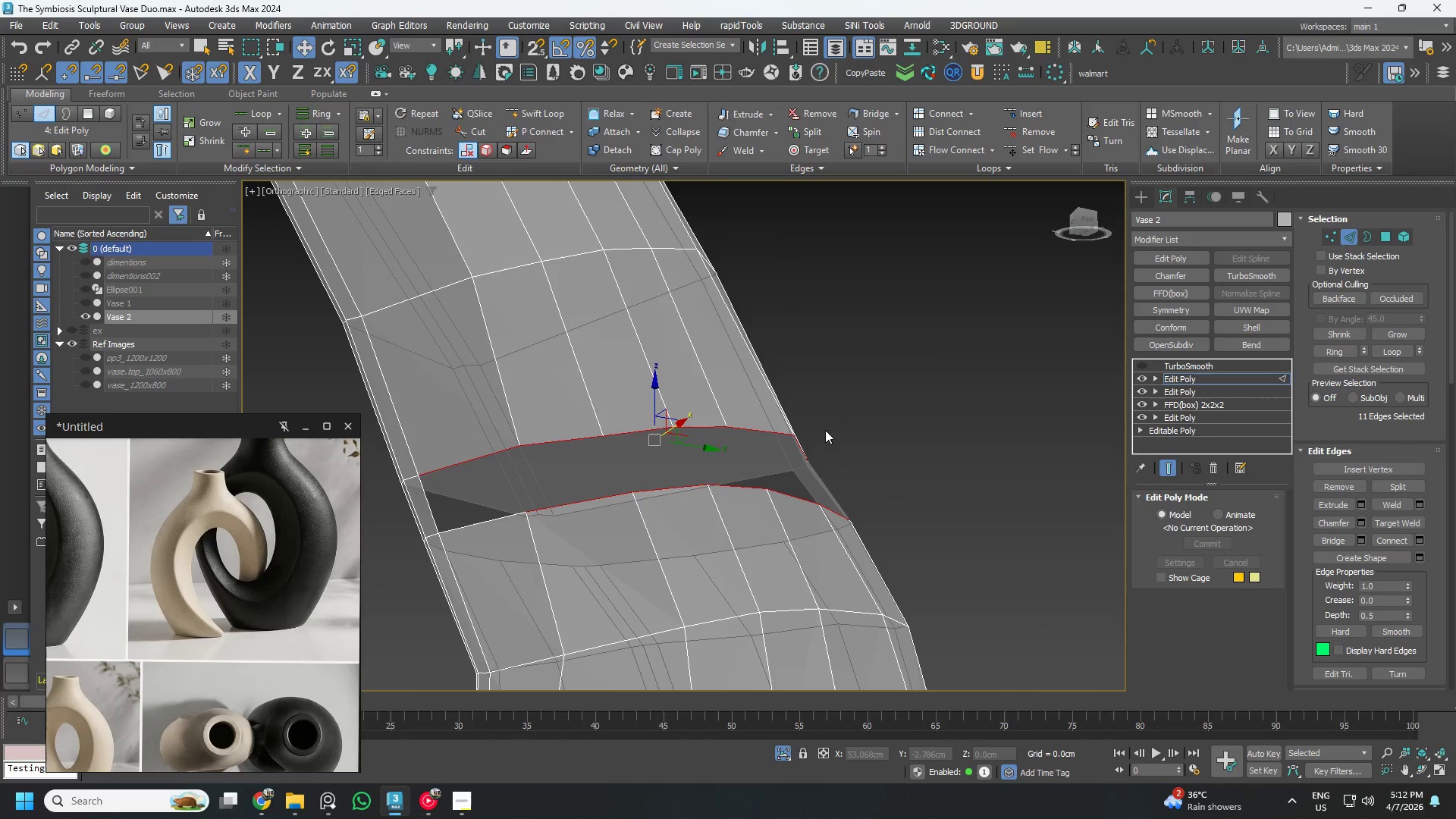 
hold_key(key=AltLeft, duration=0.58)
 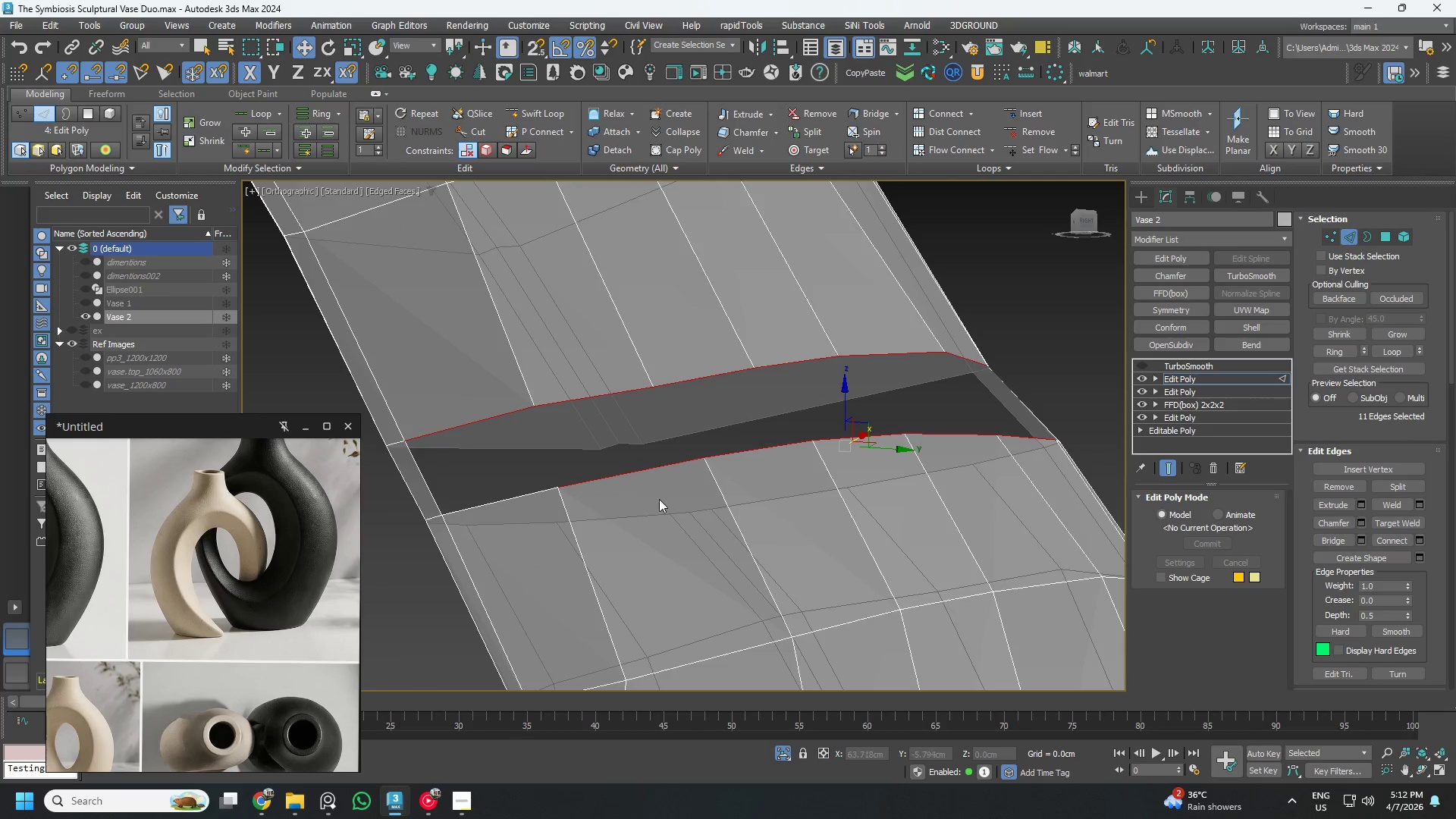 
scroll: coordinate [820, 433], scroll_direction: down, amount: 1.0
 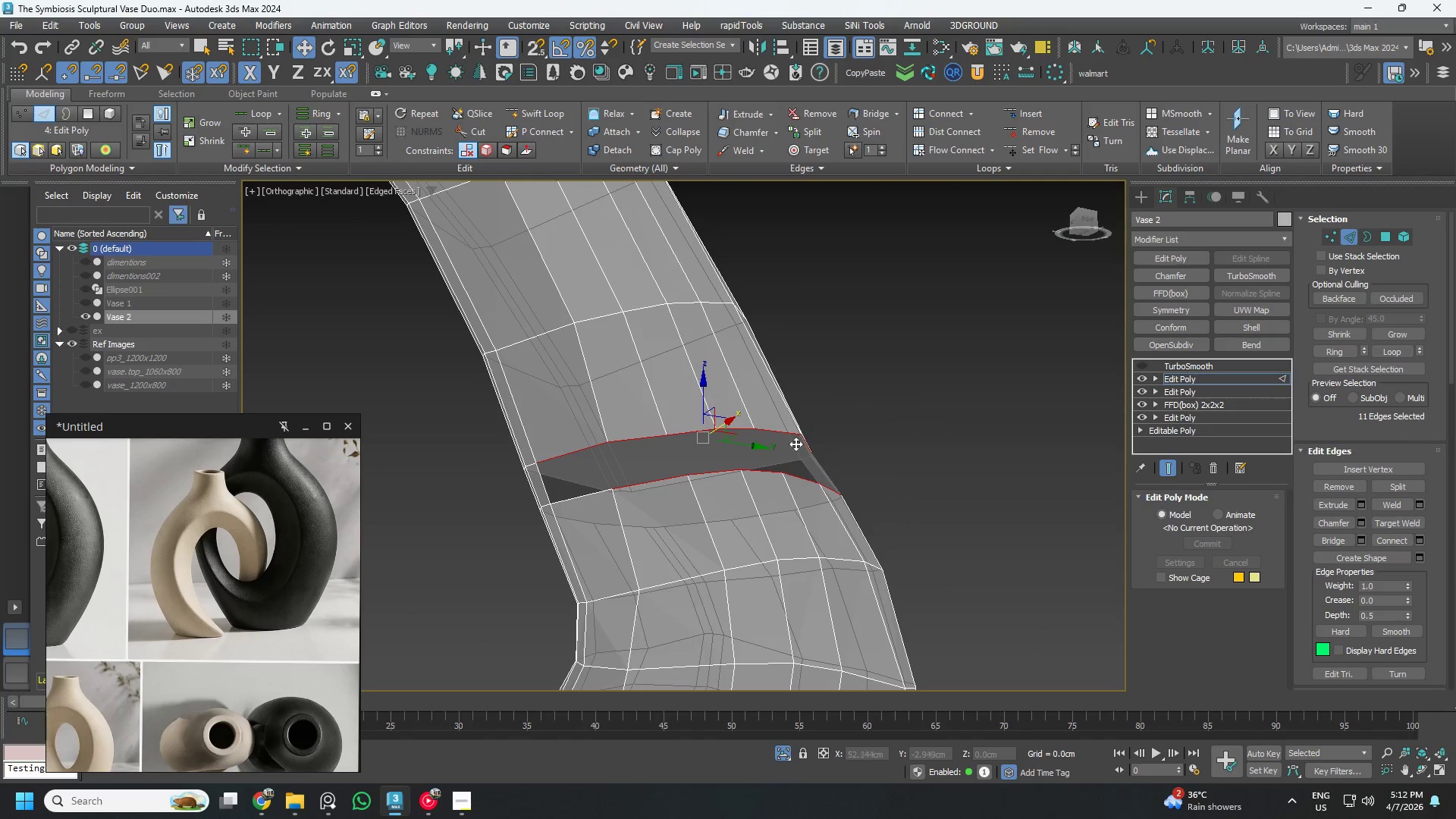 
hold_key(key=AltLeft, duration=4.24)
scroll: coordinate [662, 503], scroll_direction: up, amount: 2.0
 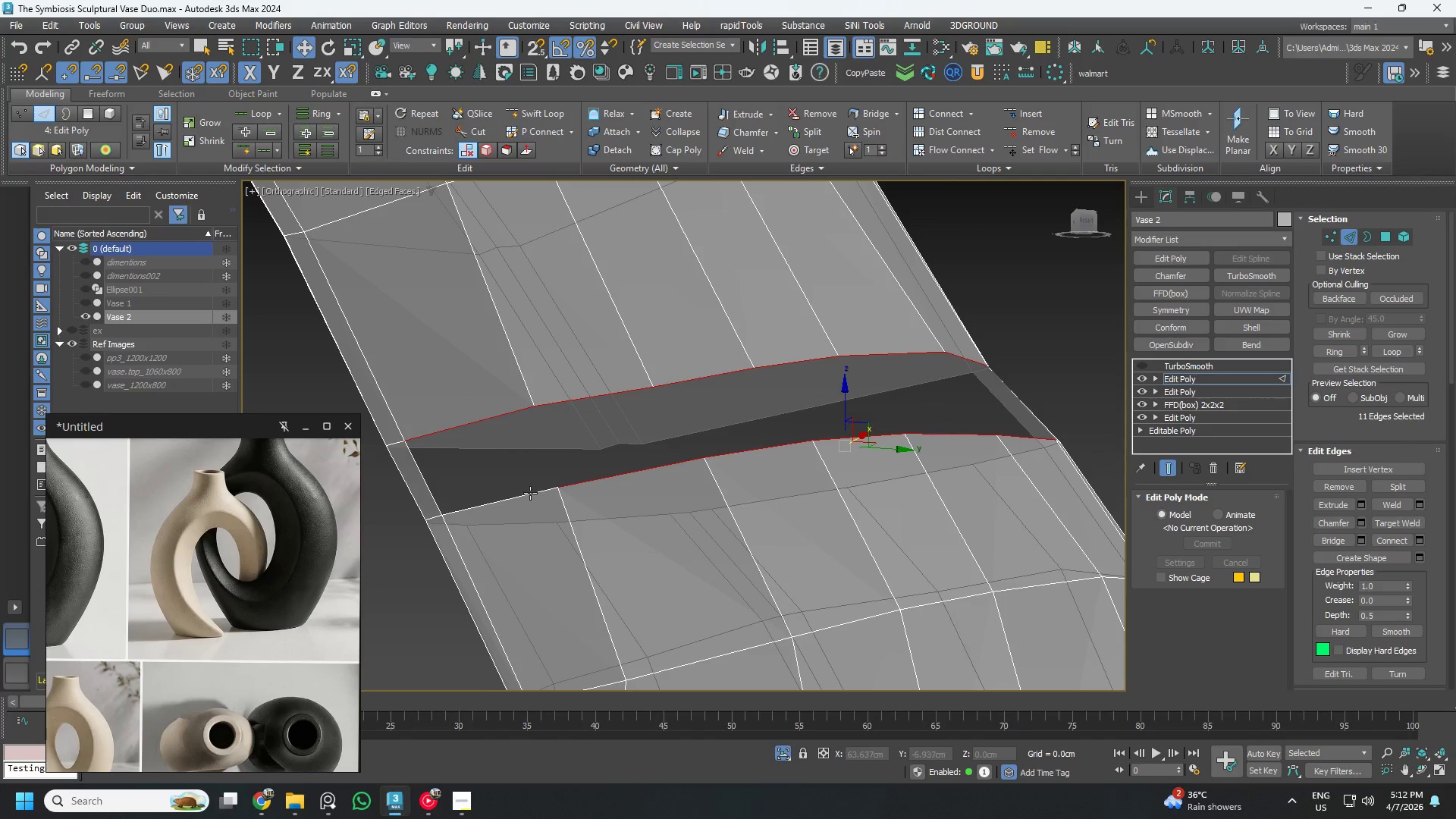 
key(Control+ControlLeft)
 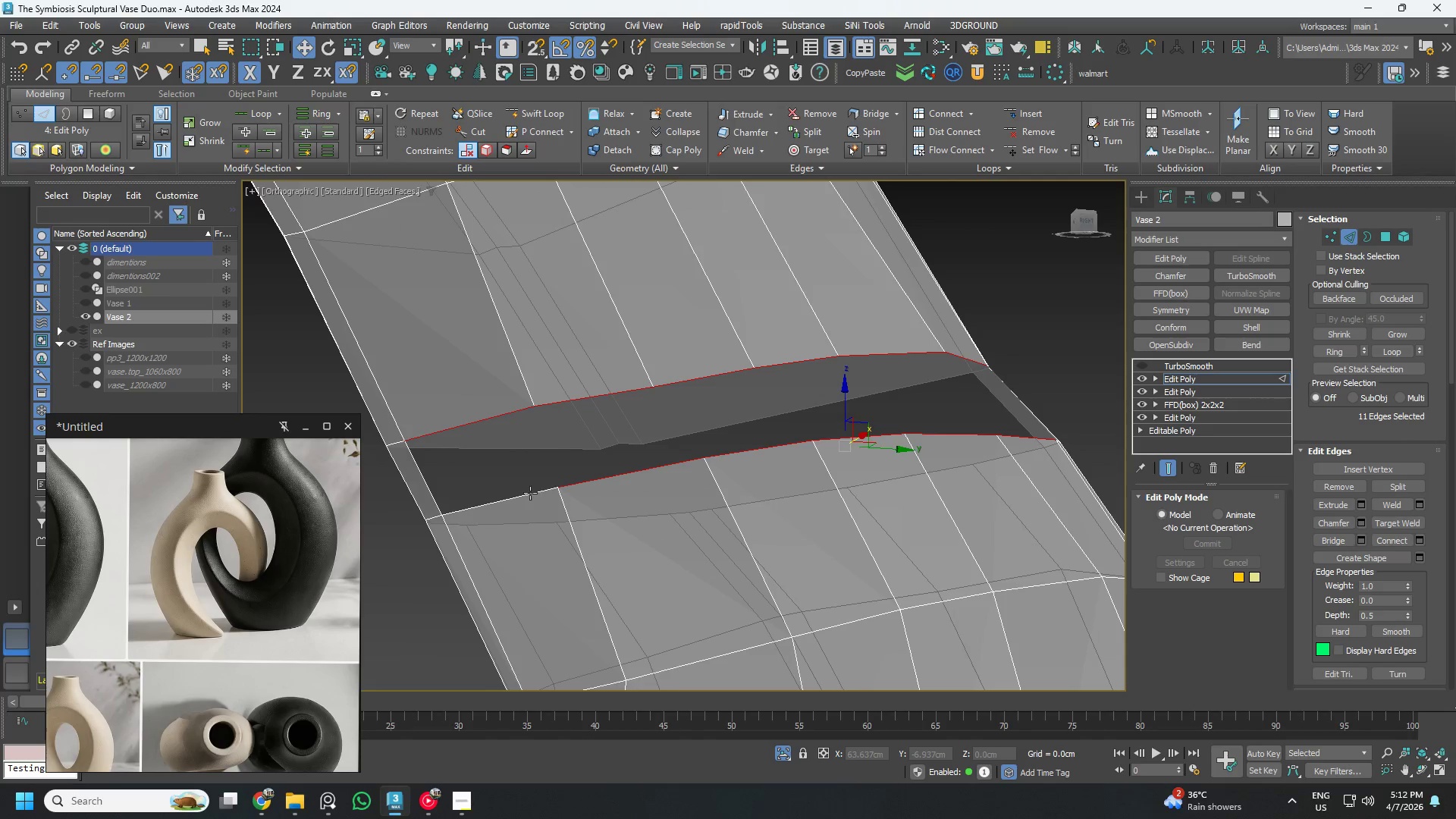 
hold_key(key=ControlLeft, duration=0.34)
left_click([530, 493])
 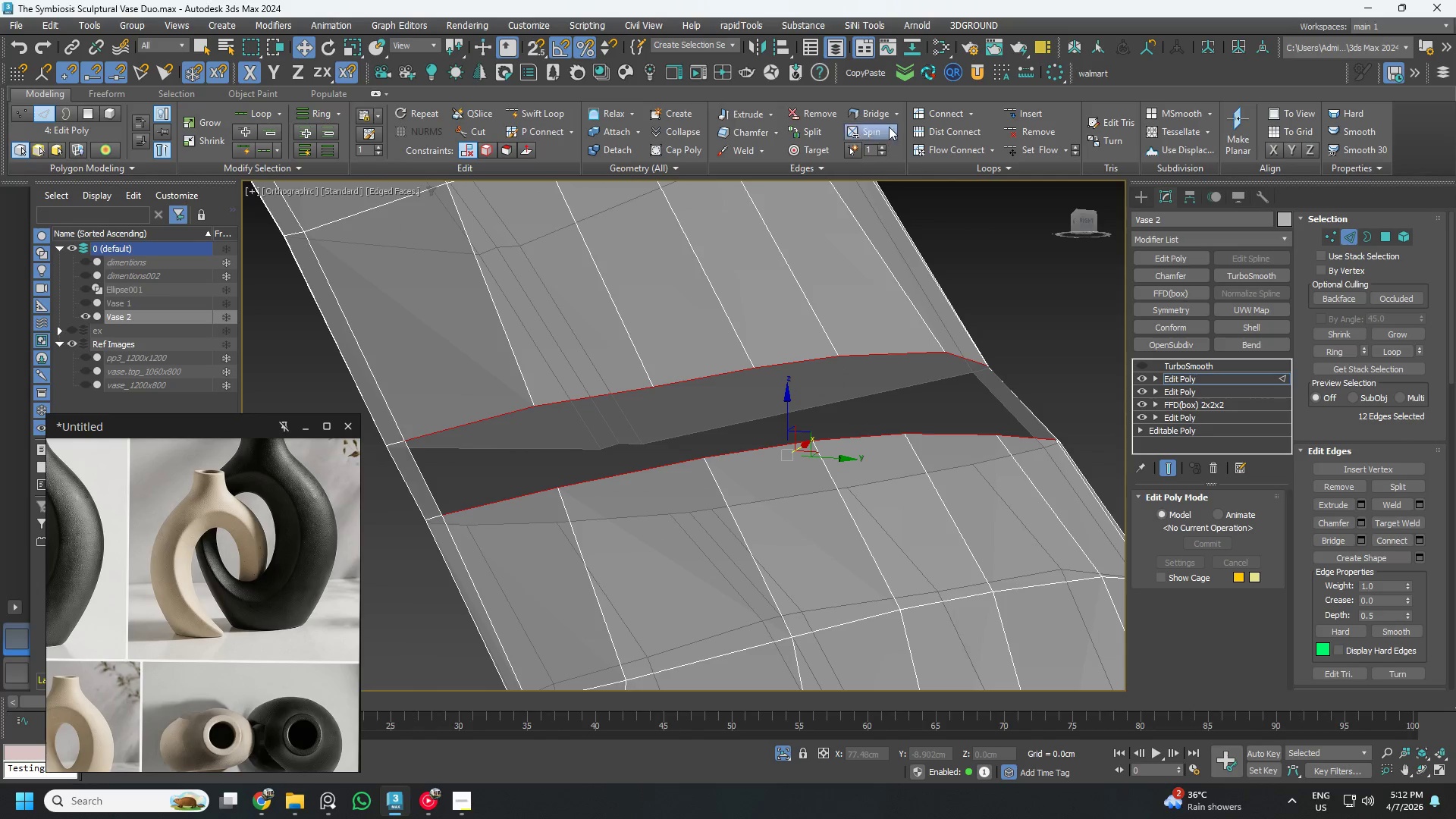 
left_click([883, 112])
 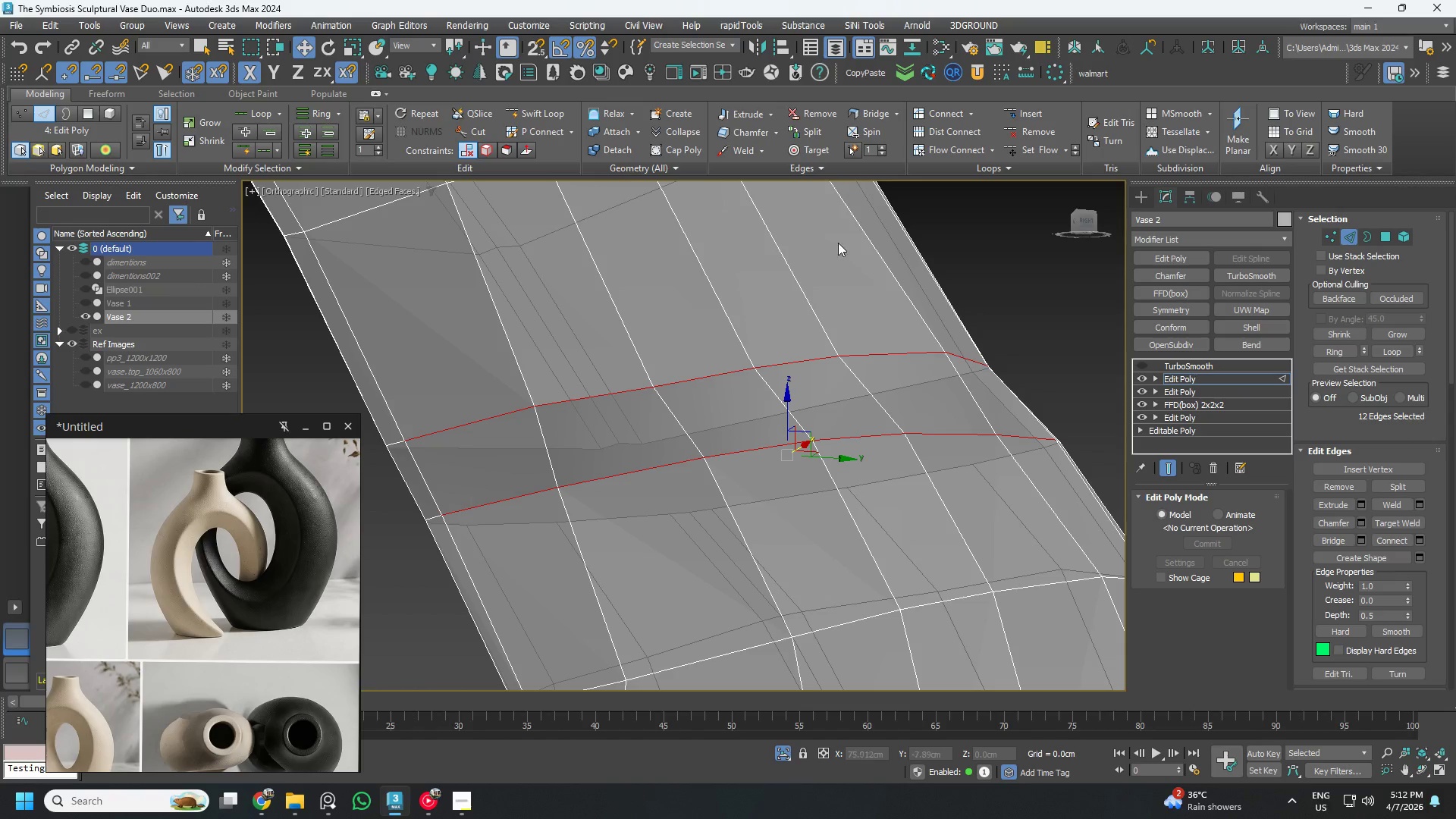 
hold_key(key=AltLeft, duration=0.7)
 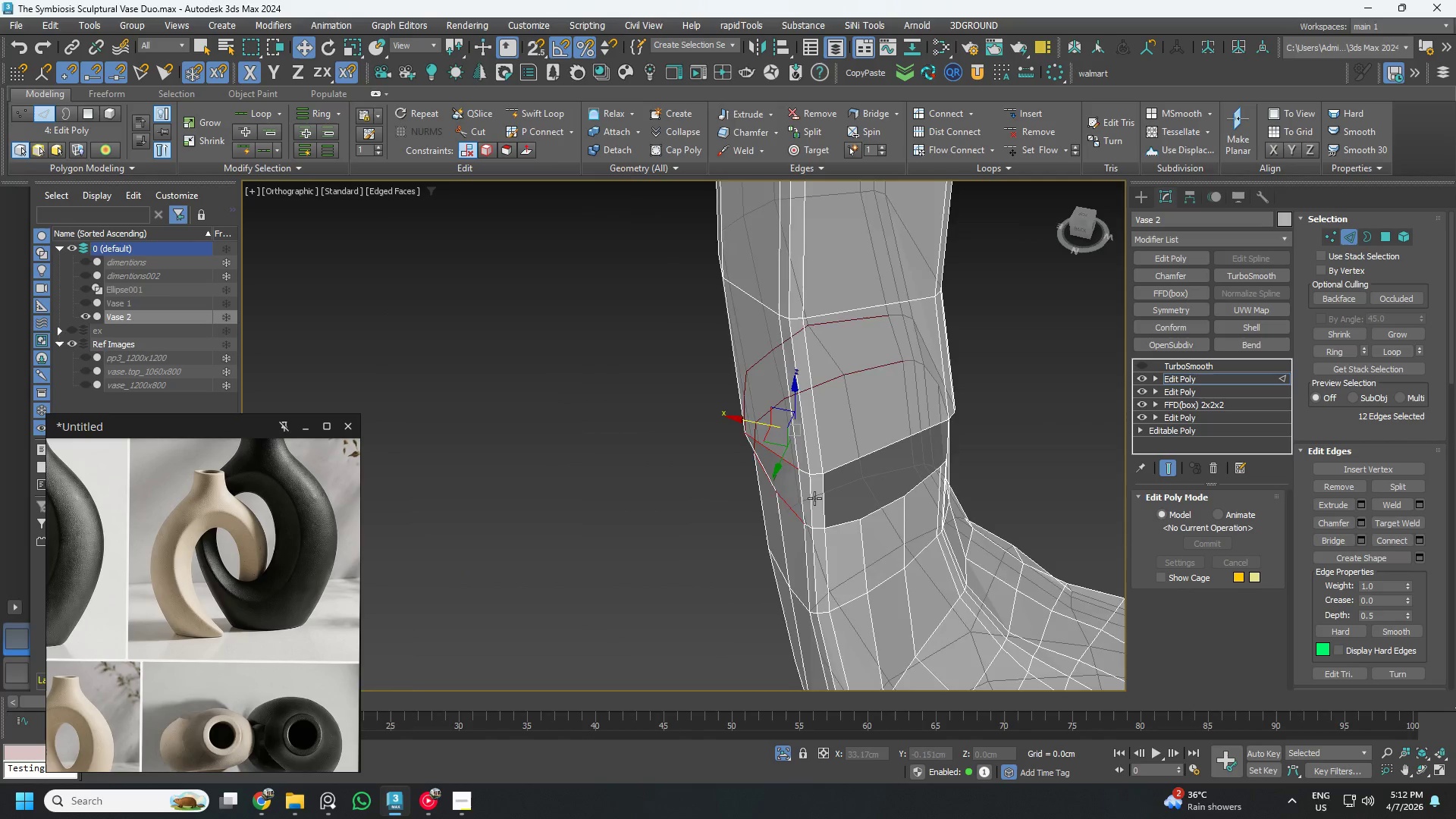 
scroll: coordinate [808, 393], scroll_direction: down, amount: 2.0
 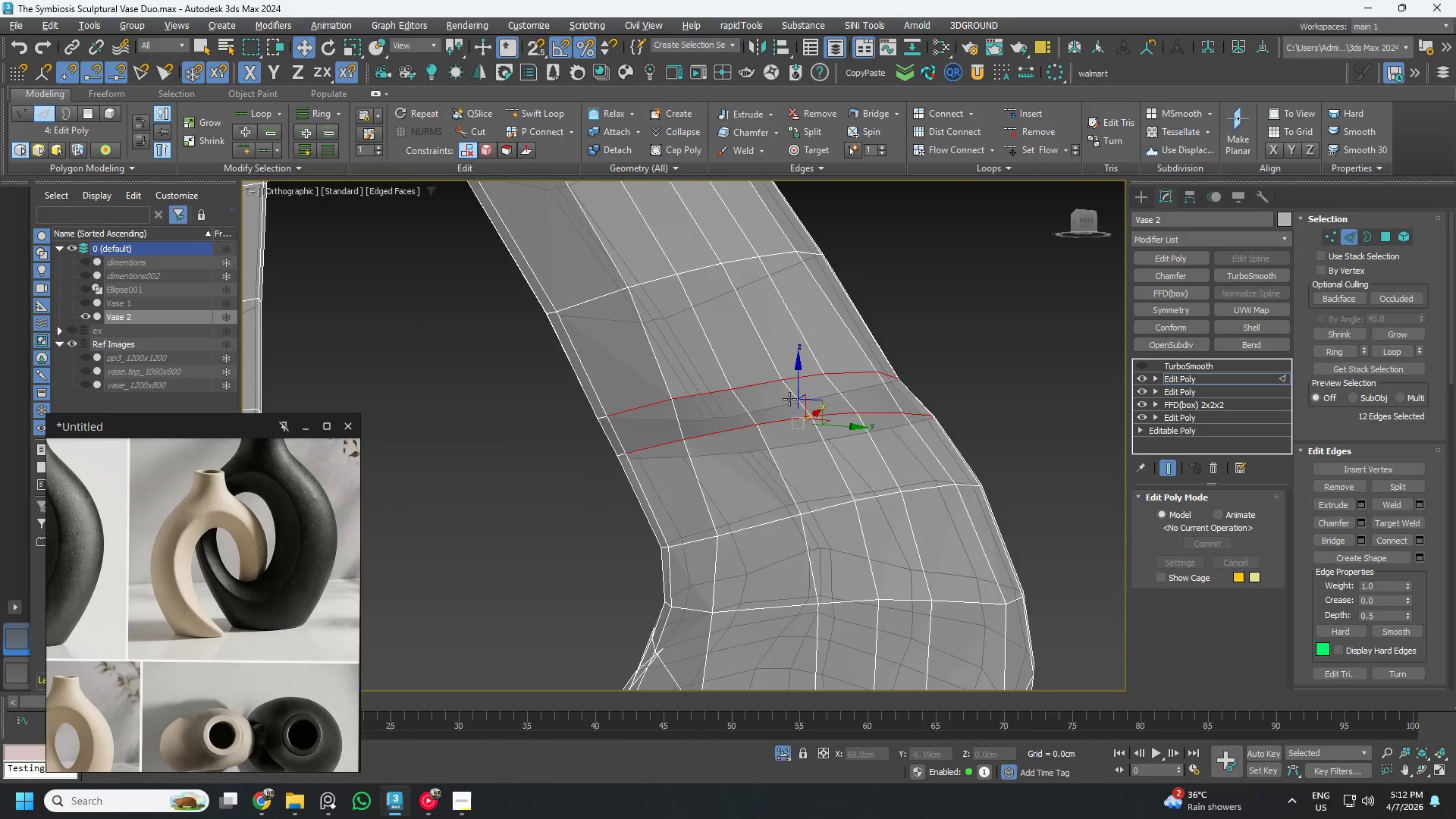 
hold_key(key=AltLeft, duration=0.81)
 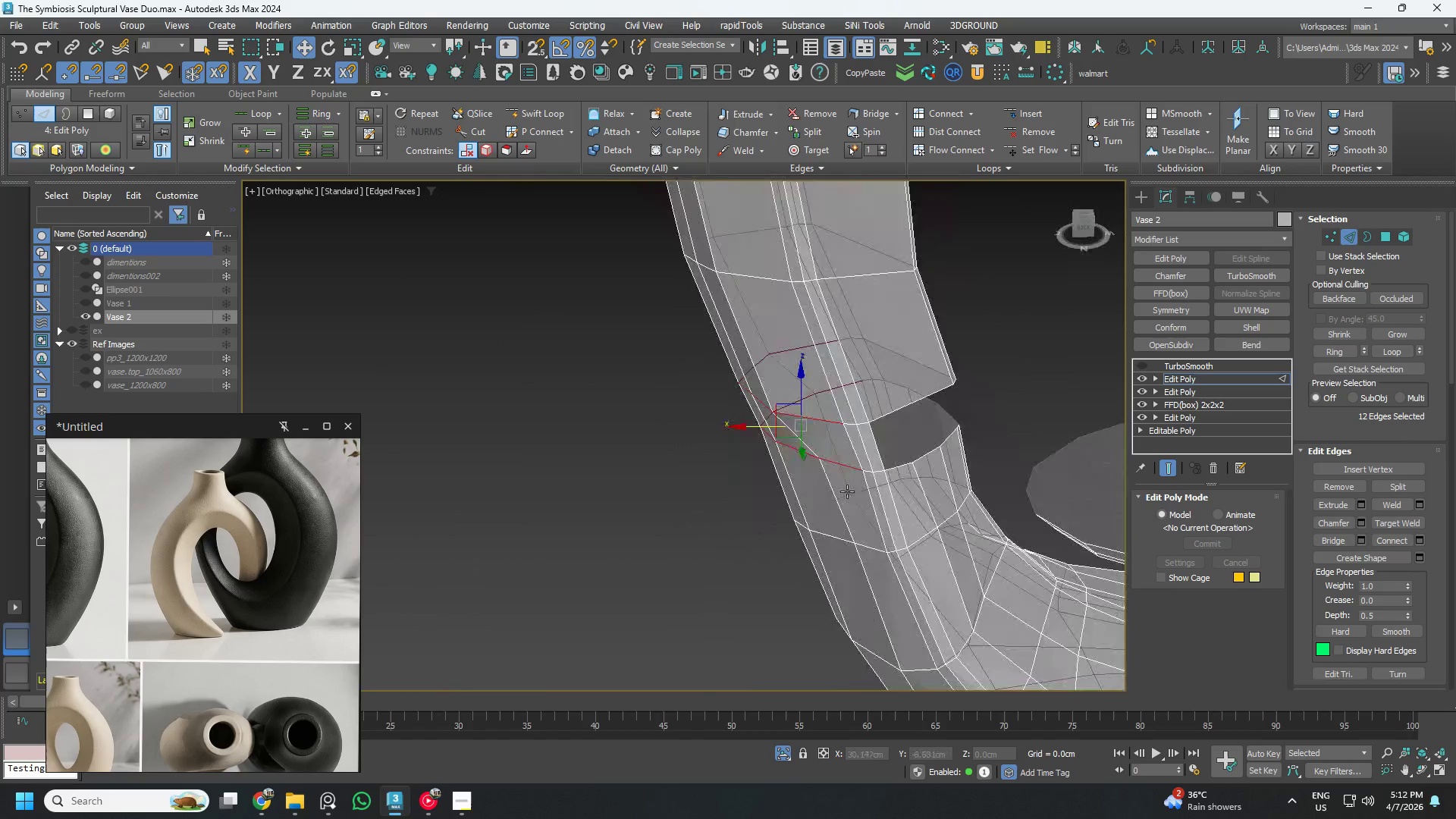 
hold_key(key=AltLeft, duration=0.83)
 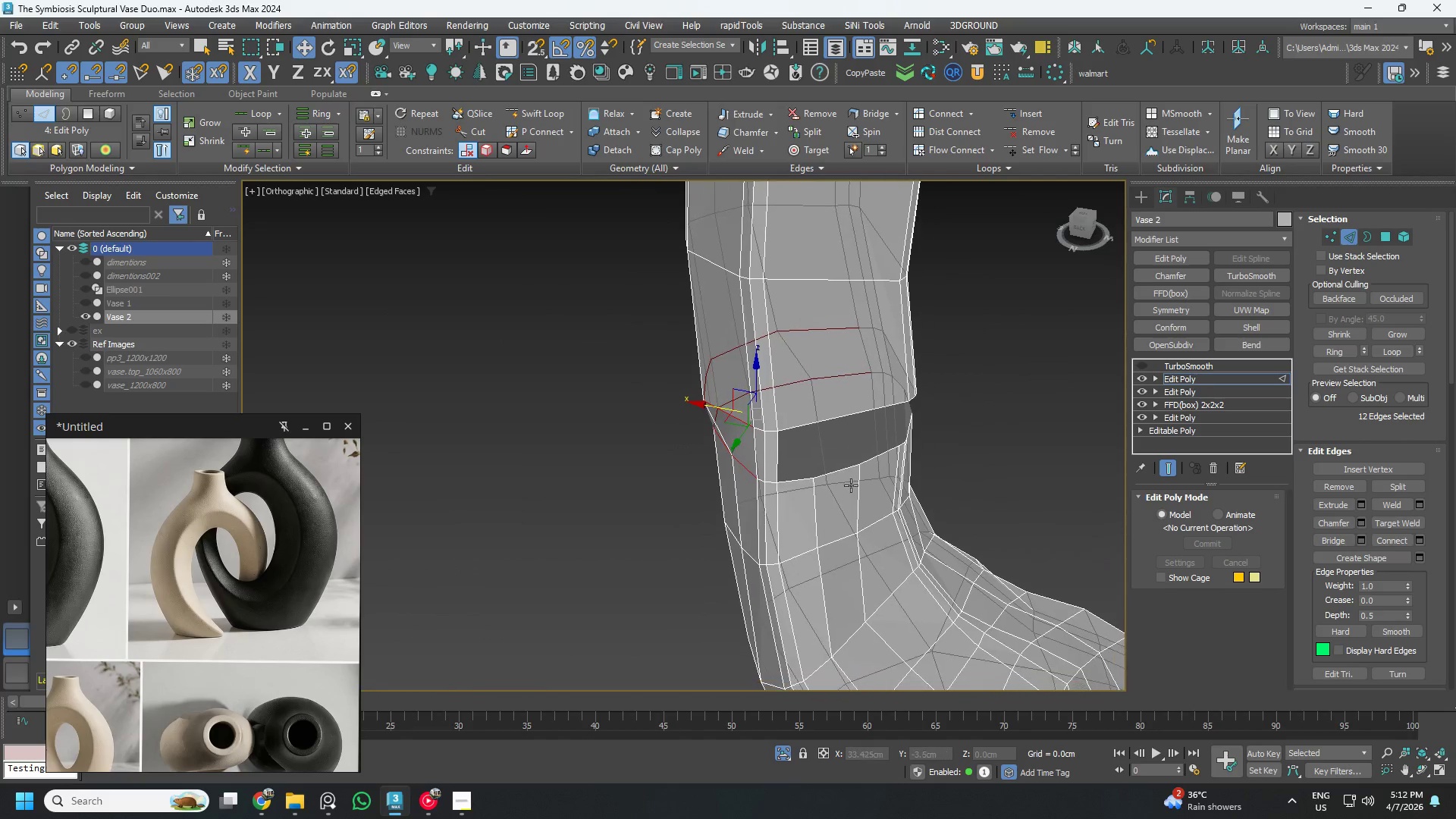 
hold_key(key=AltLeft, duration=0.69)
 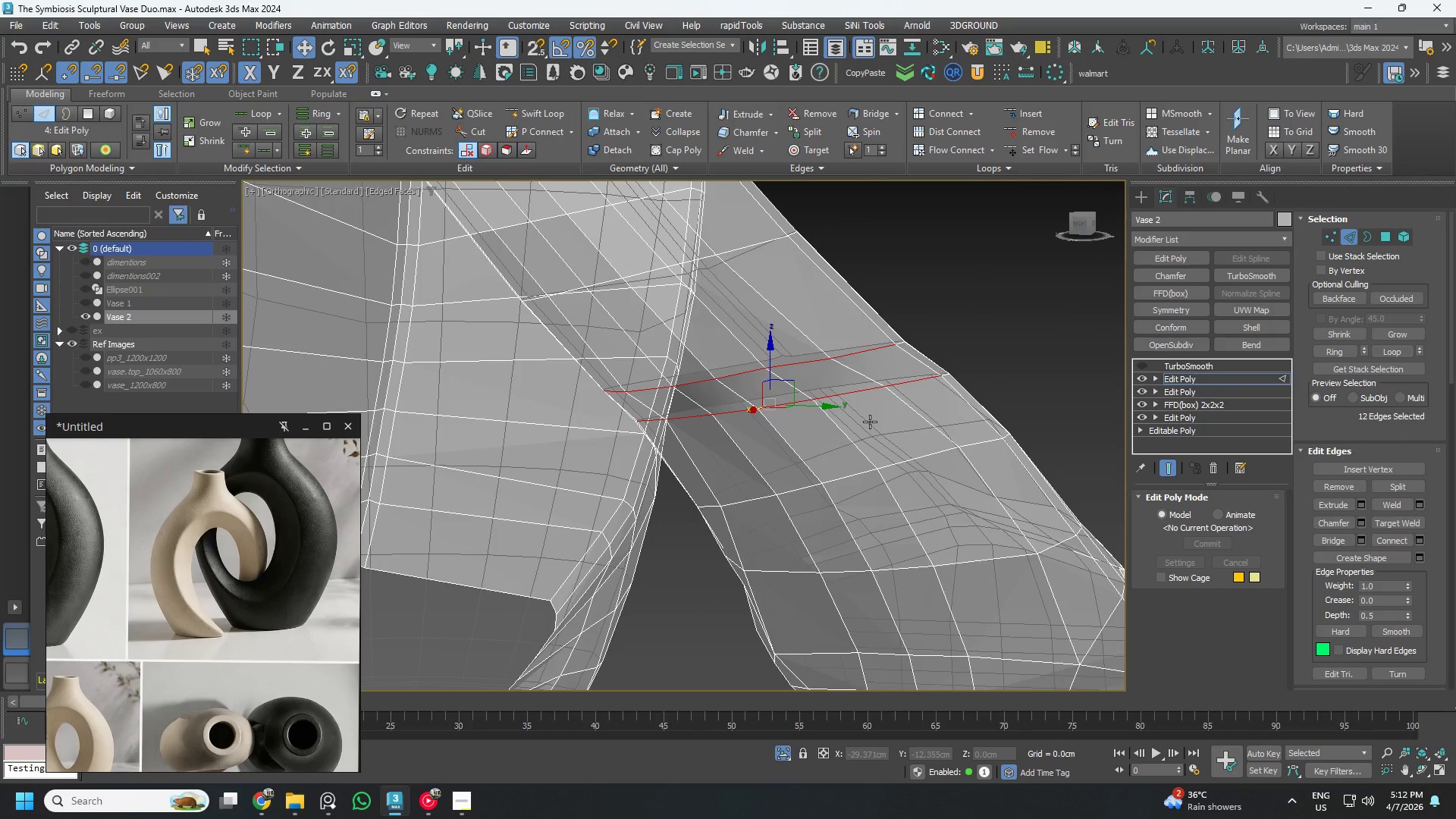 
type(22)
 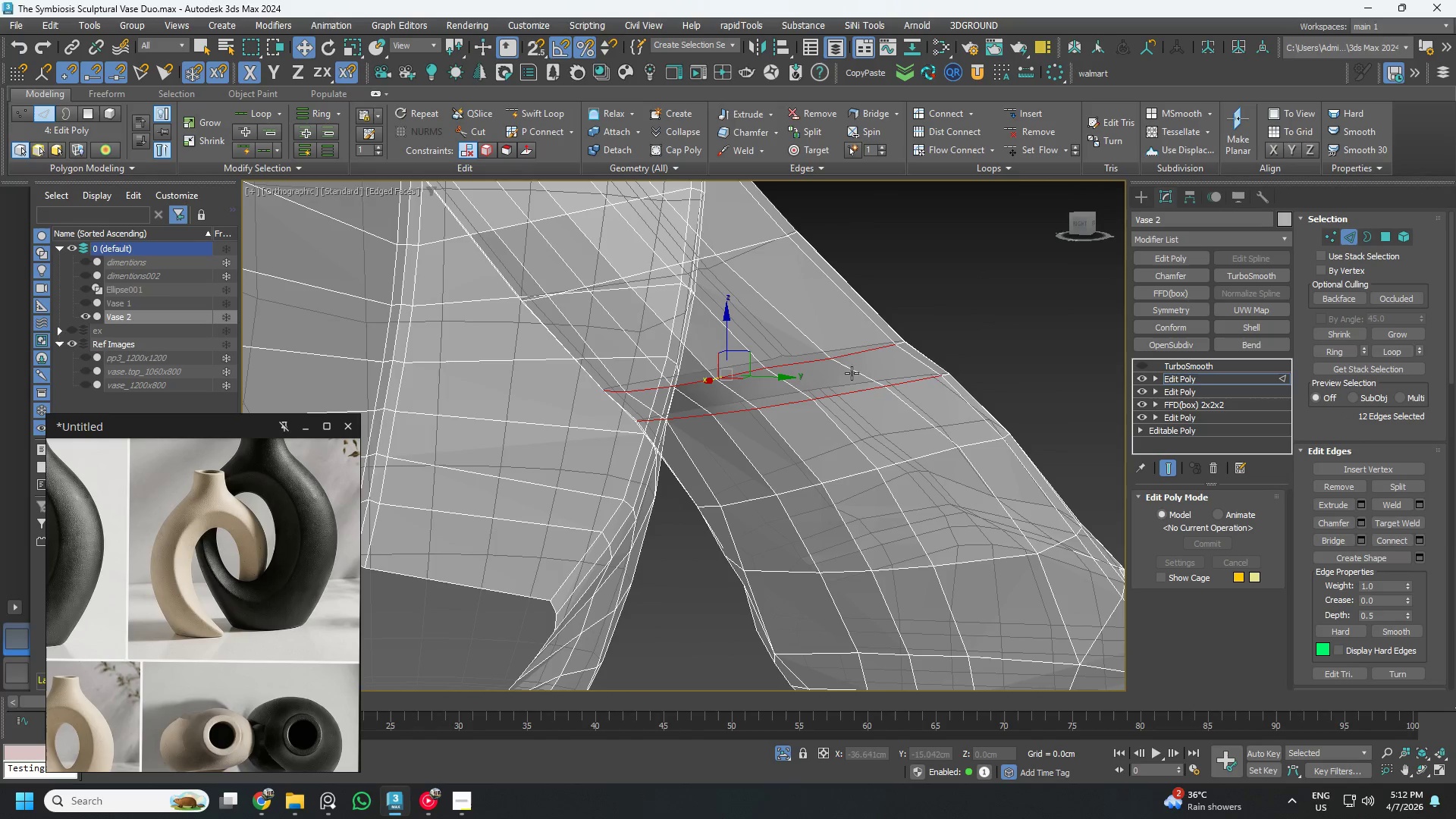 
left_click([851, 372])
 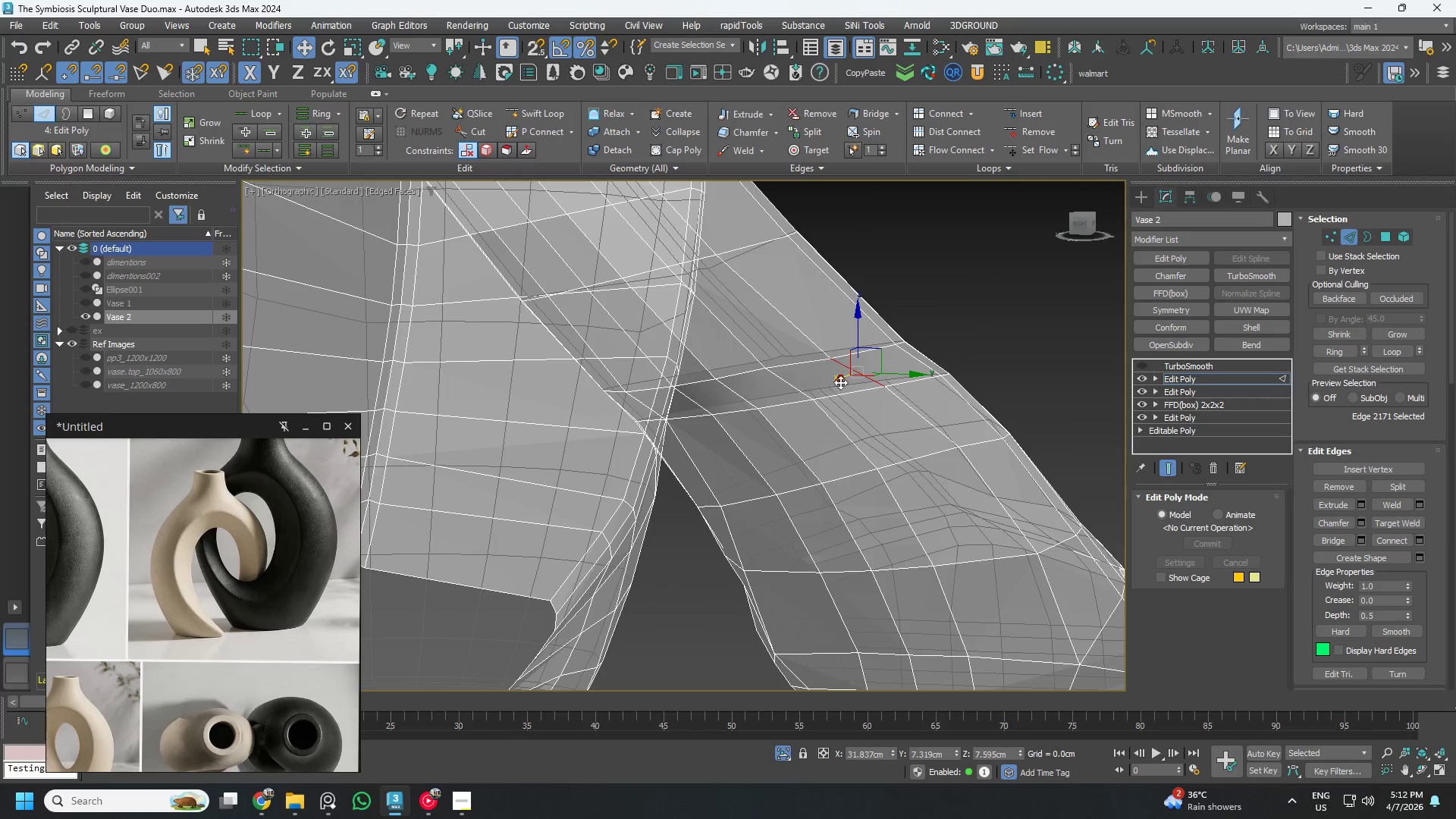 
key(Control+ControlLeft)
 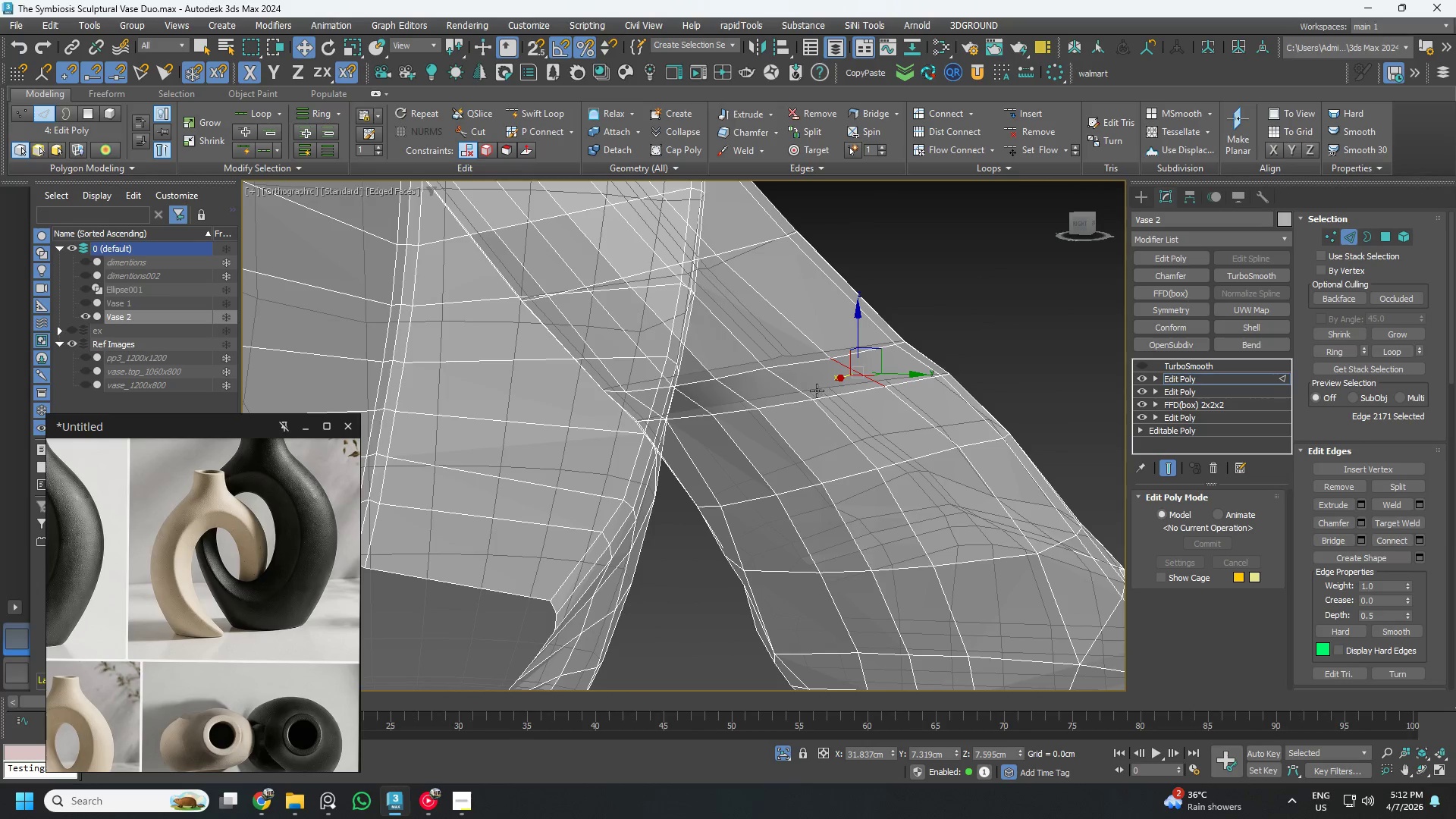 
hold_key(key=ControlLeft, duration=1.5)
left_click([795, 386])
 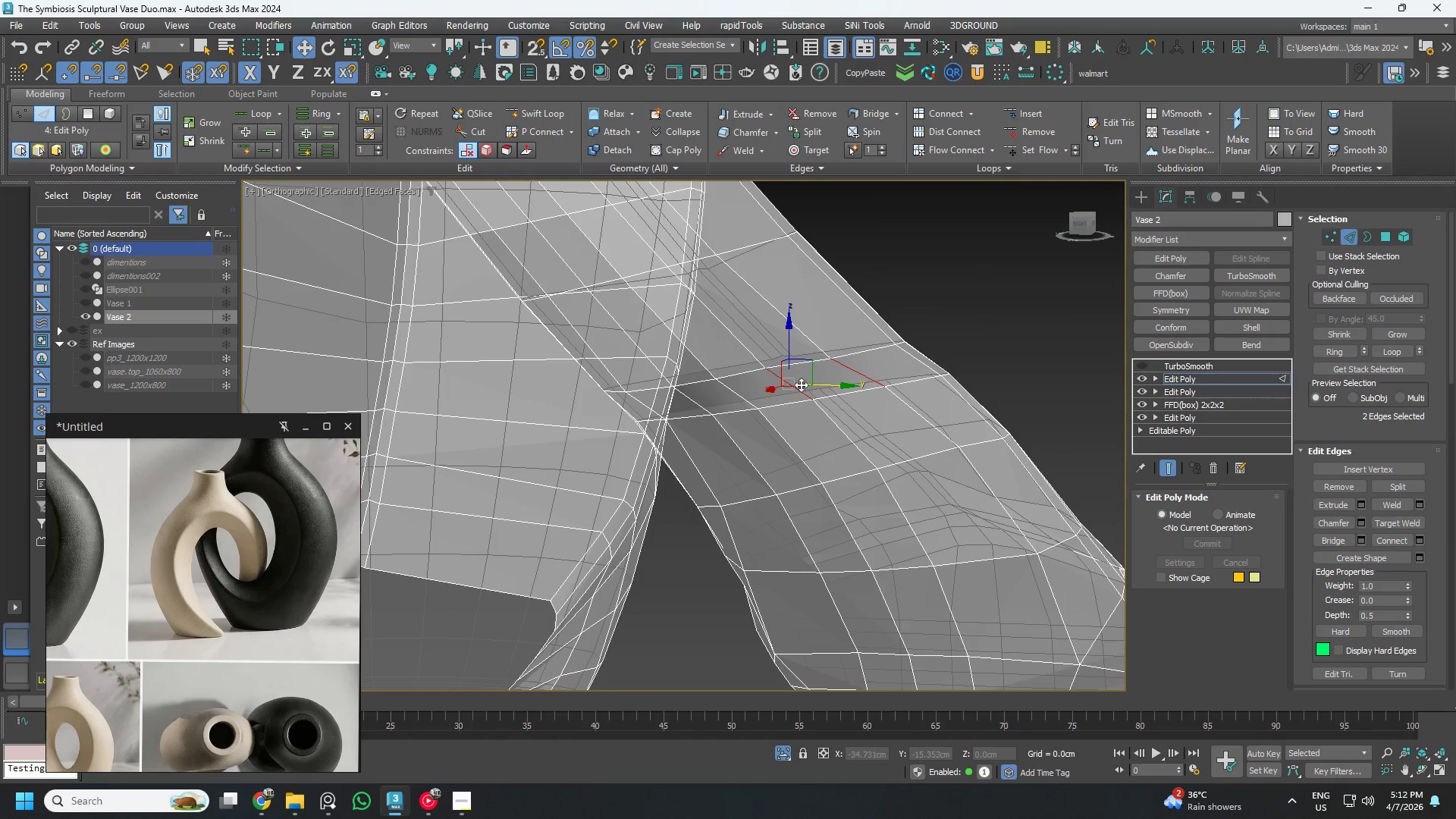 
hold_key(key=ControlLeft, duration=1.03)
left_click([736, 390])
 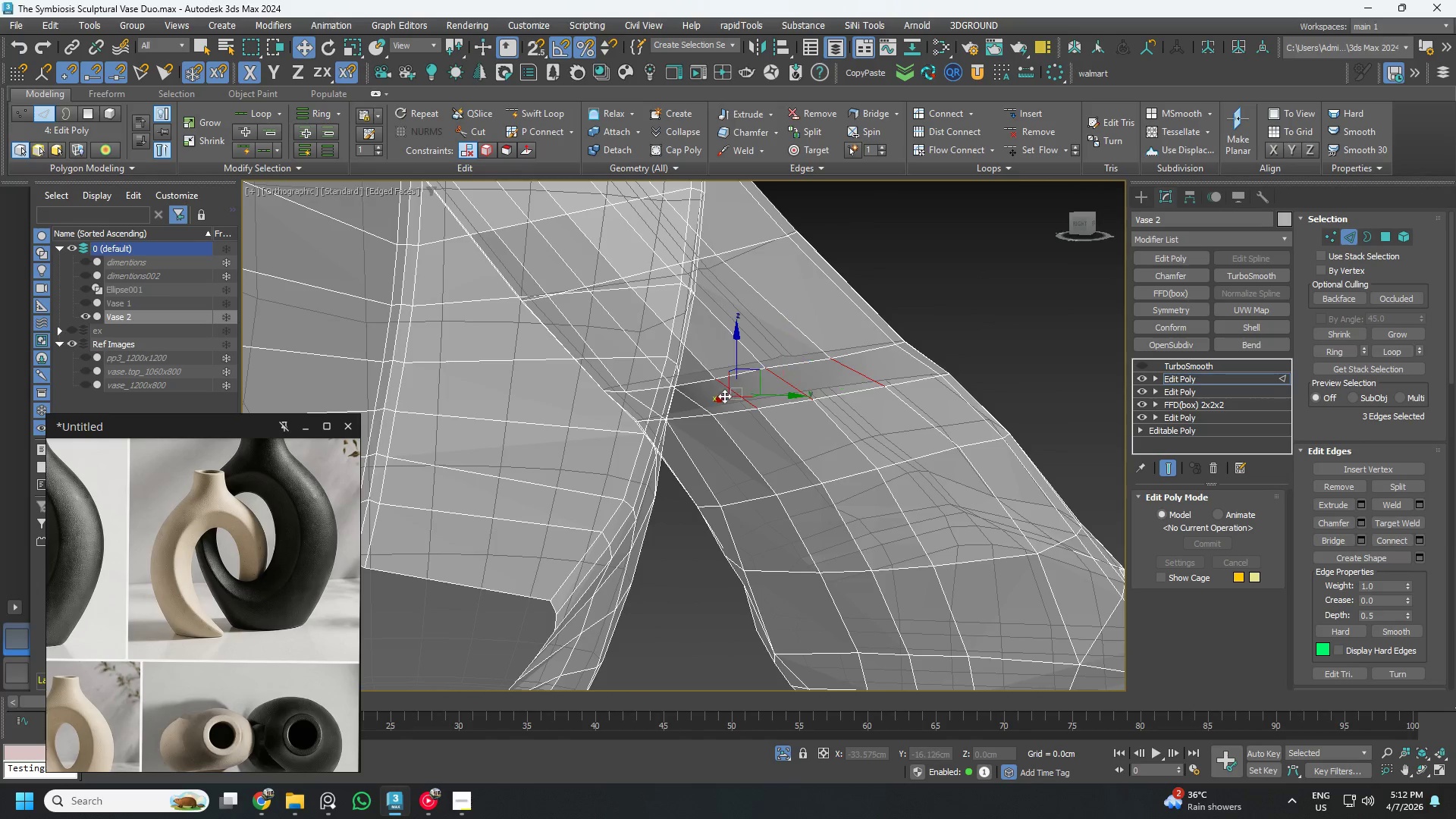 
hold_key(key=ControlLeft, duration=0.58)
left_click([693, 400])
 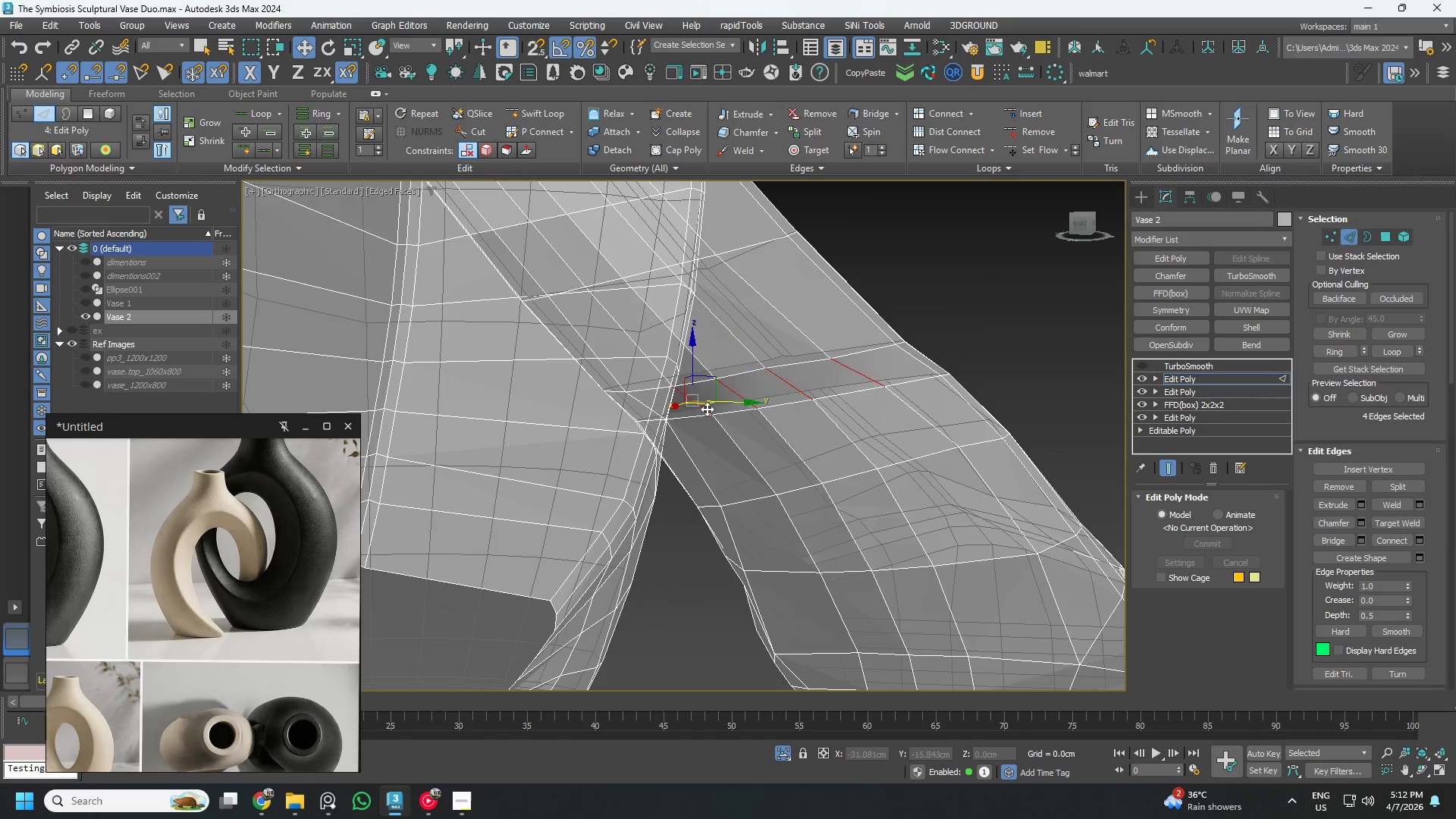 
hold_key(key=AltLeft, duration=0.45)
 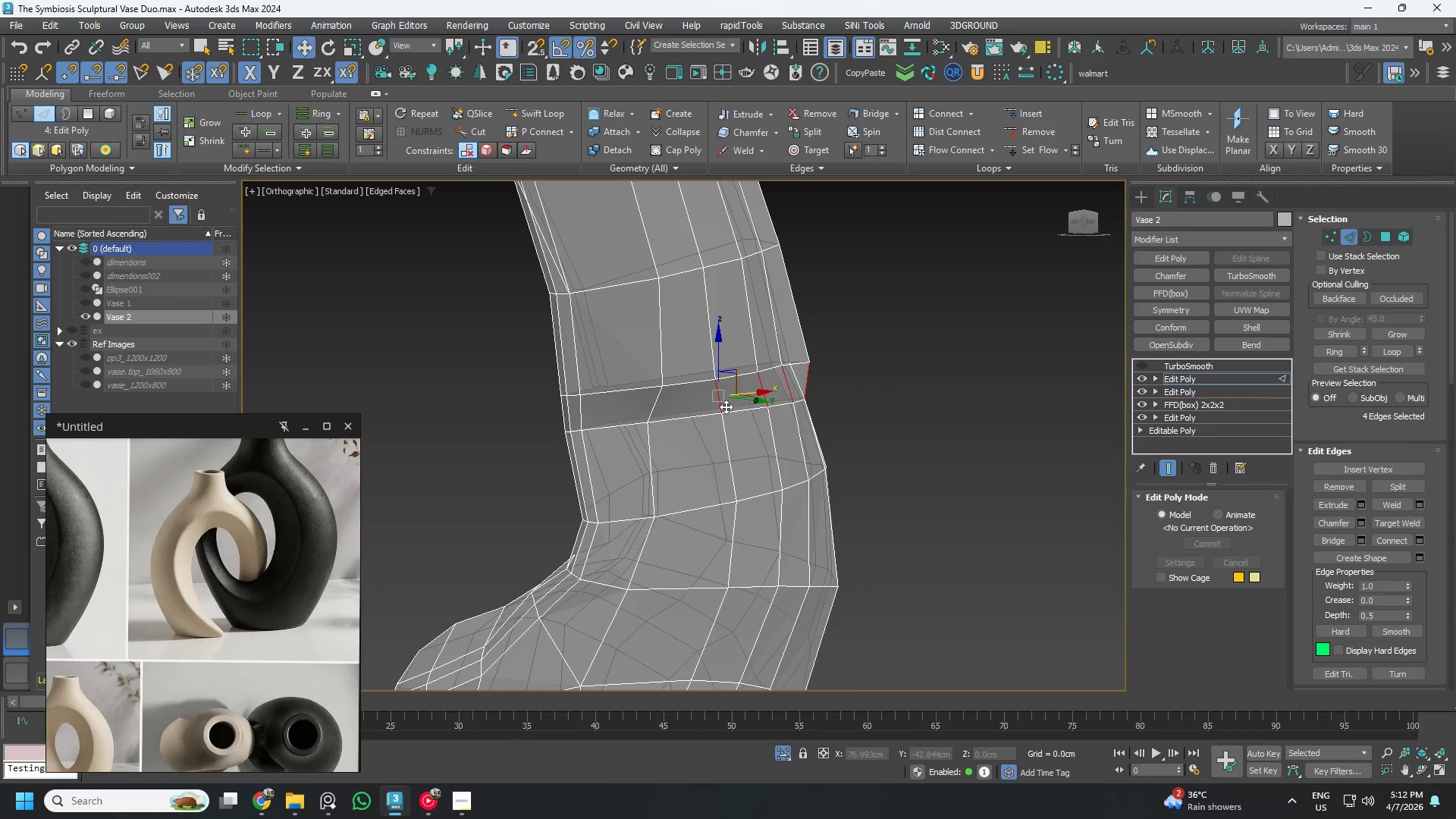 
hold_key(key=ControlLeft, duration=1.05)
left_click([655, 402])
 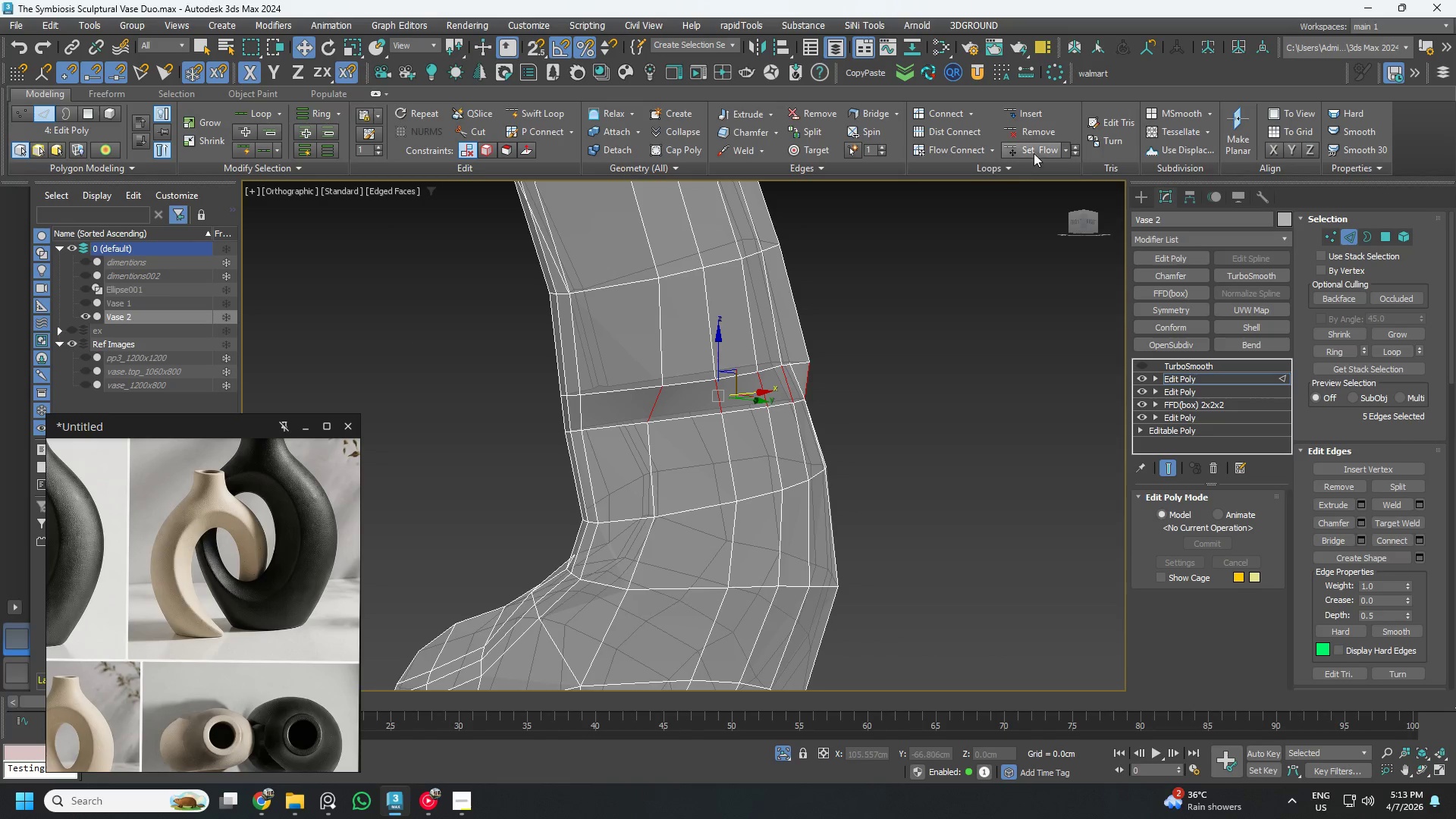 
left_click([1035, 152])
 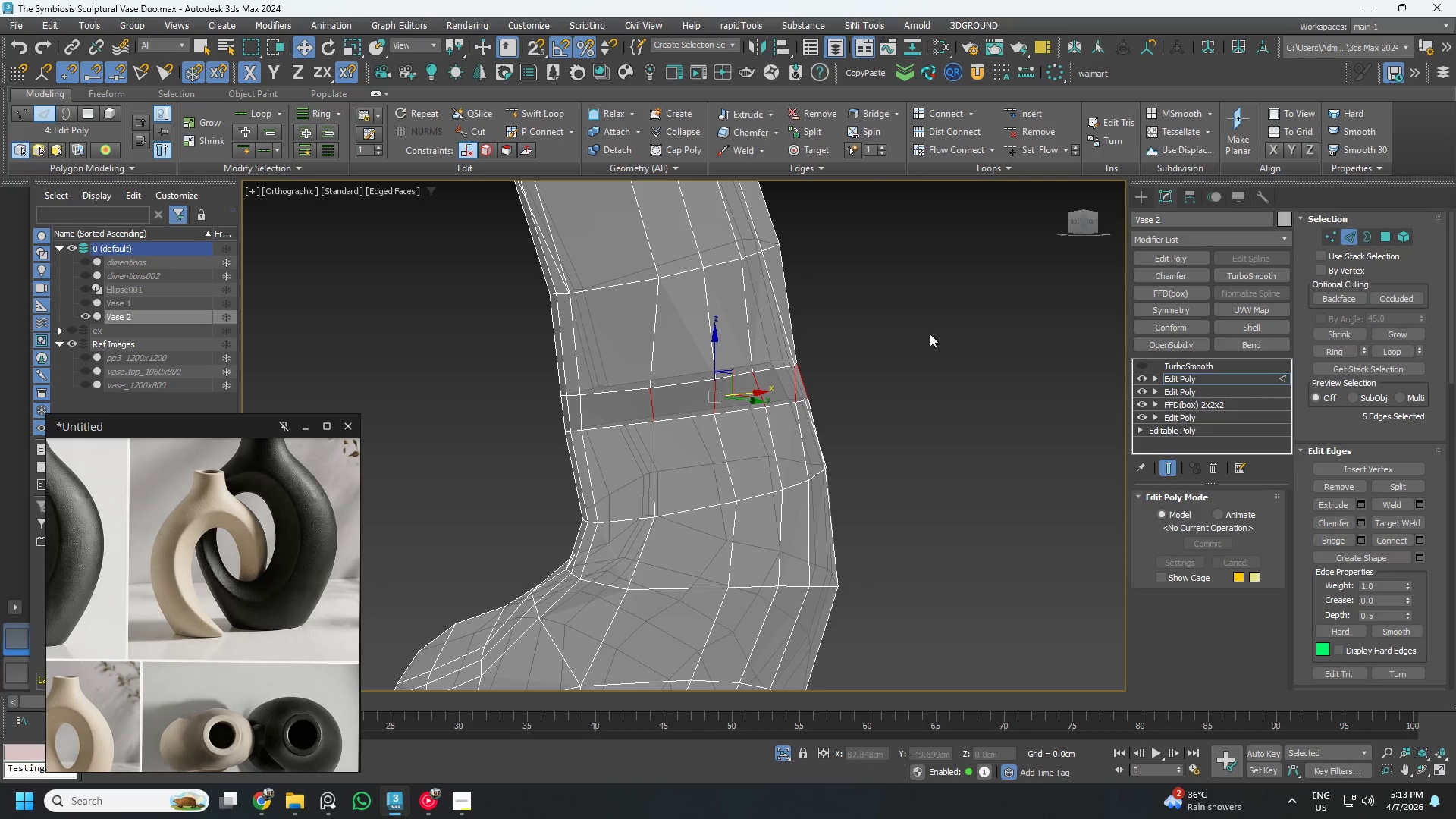 
hold_key(key=AltLeft, duration=0.84)
 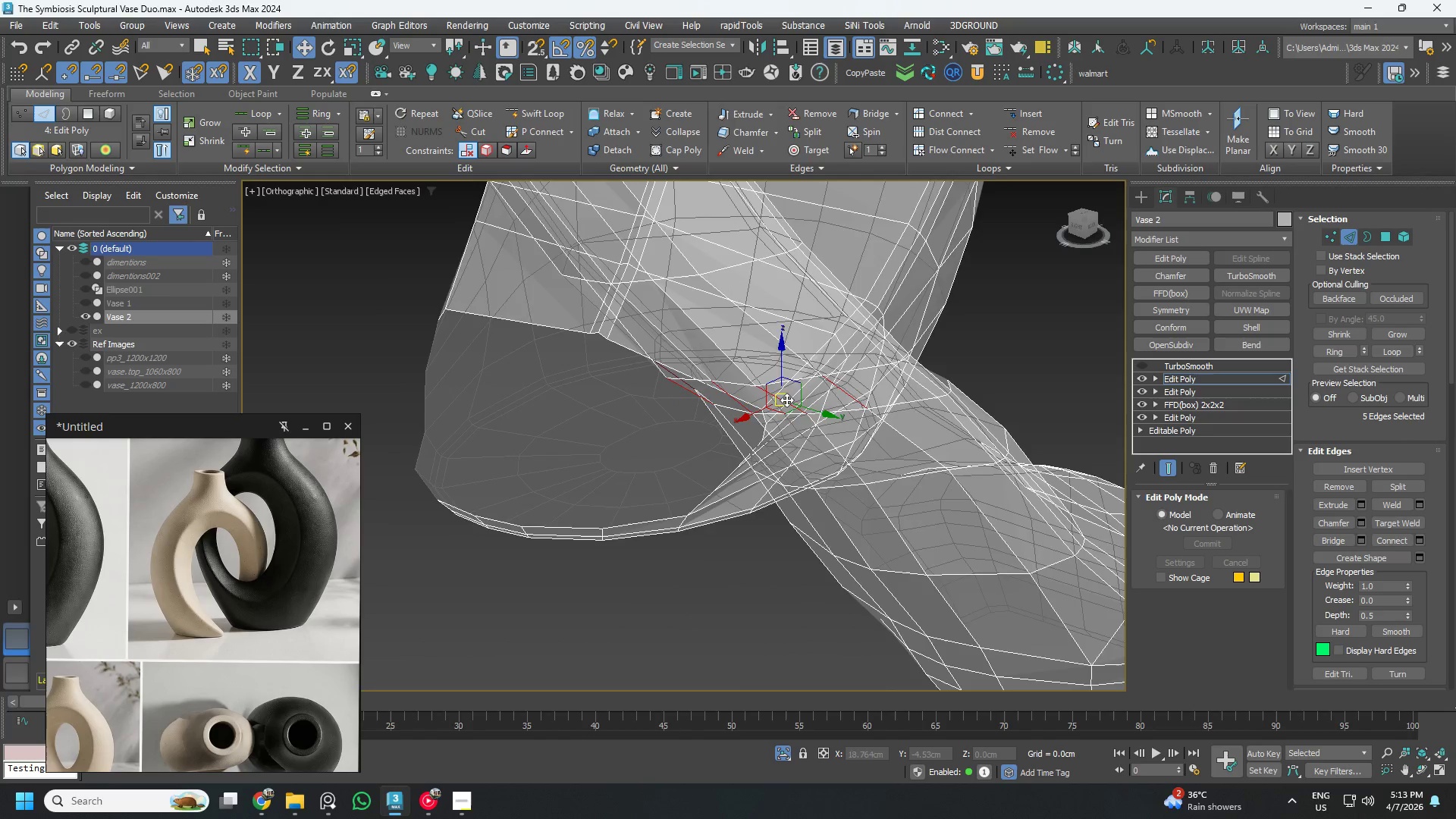 
hold_key(key=AltLeft, duration=1.31)
 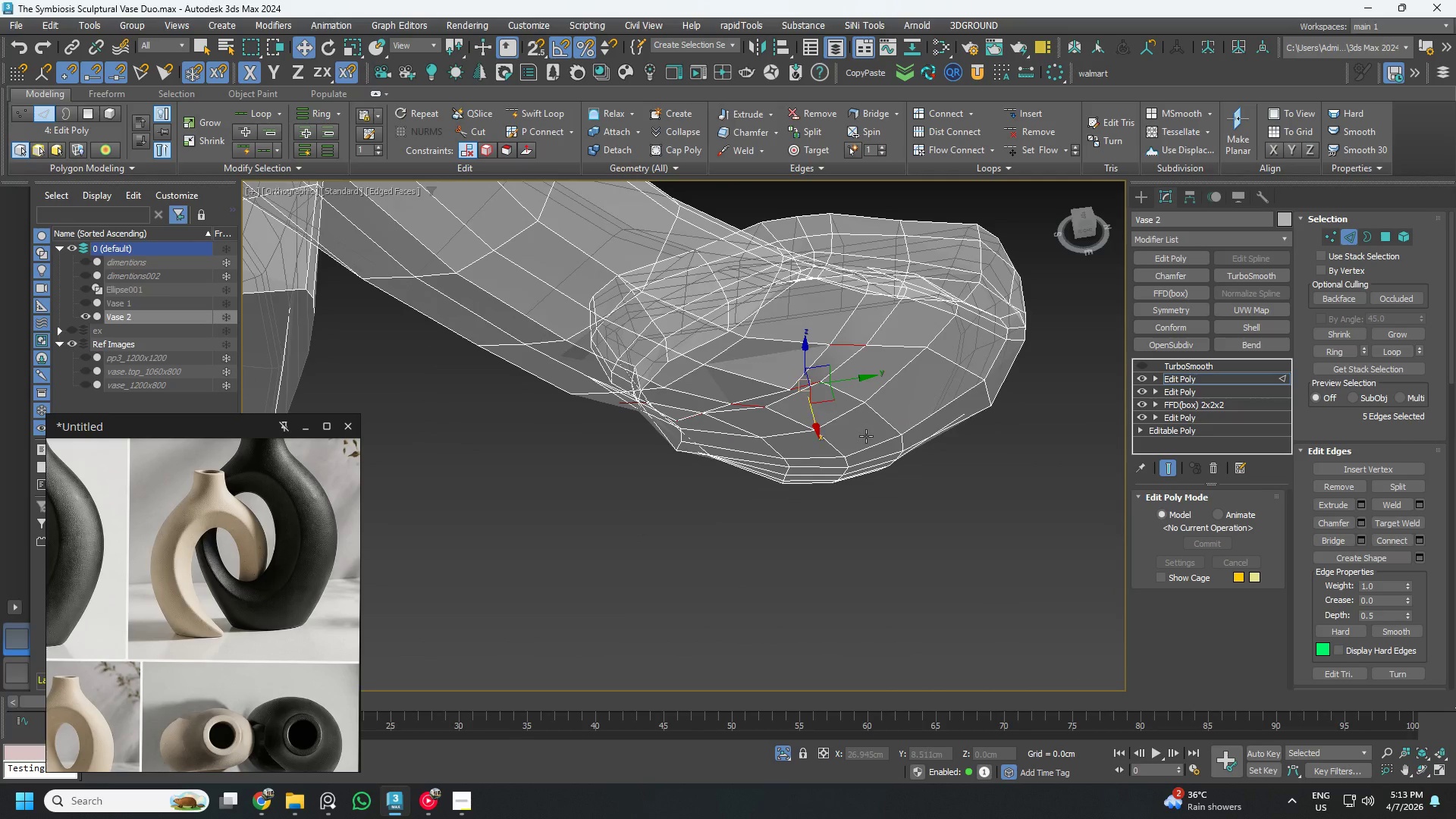 
key(Control+ControlLeft)
 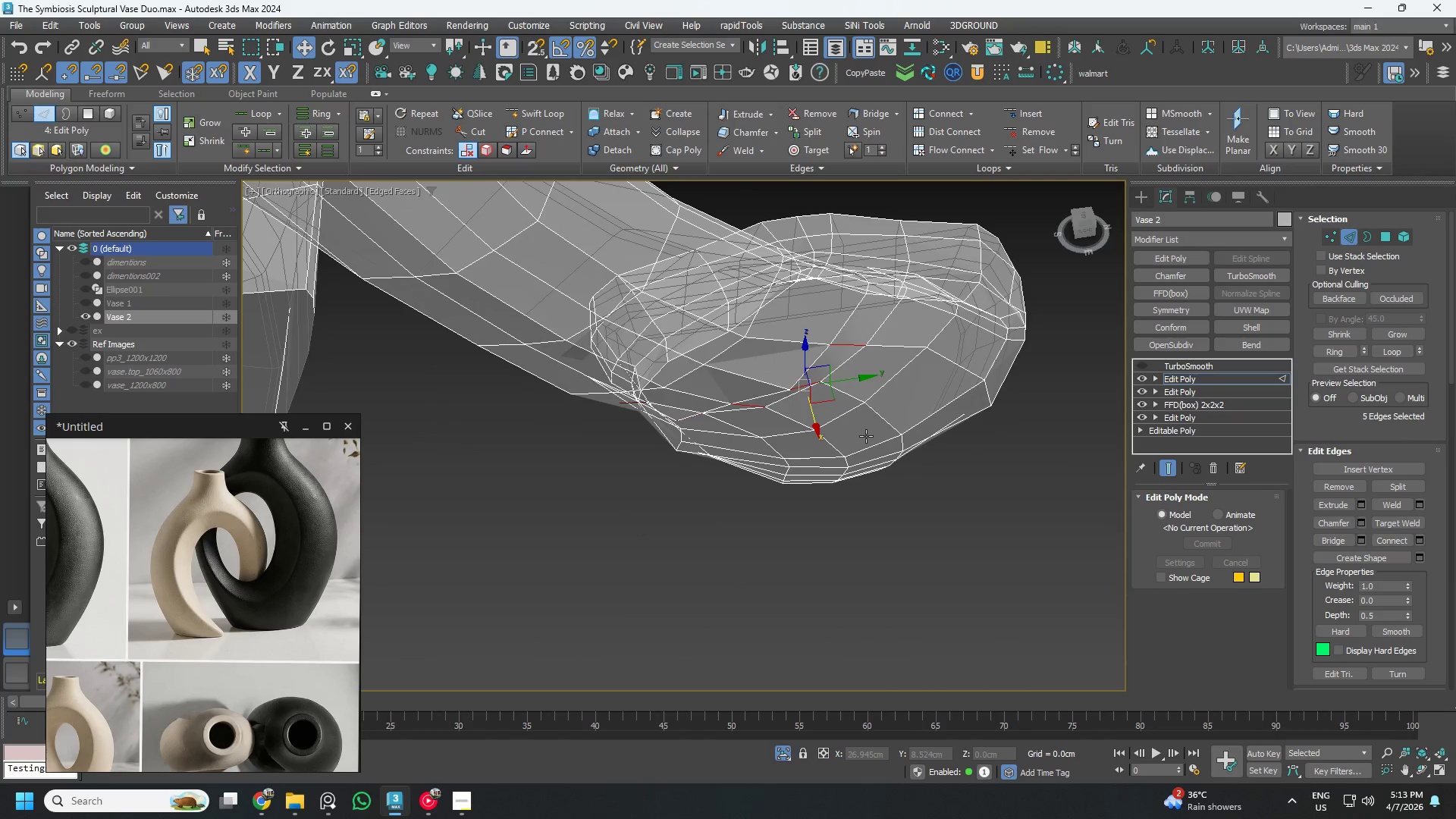 
key(Control+Z)
 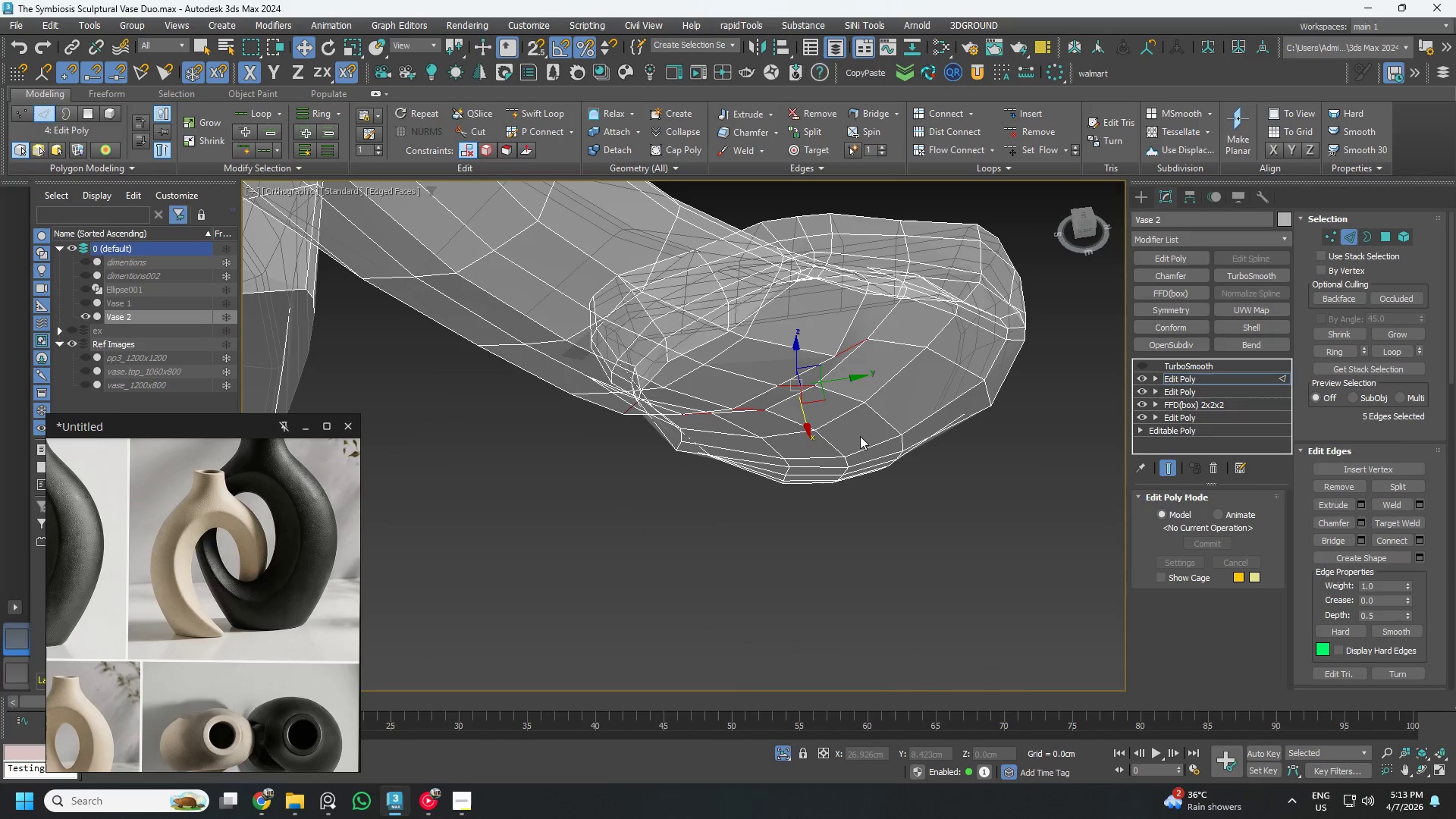 
hold_key(key=AltLeft, duration=0.53)
 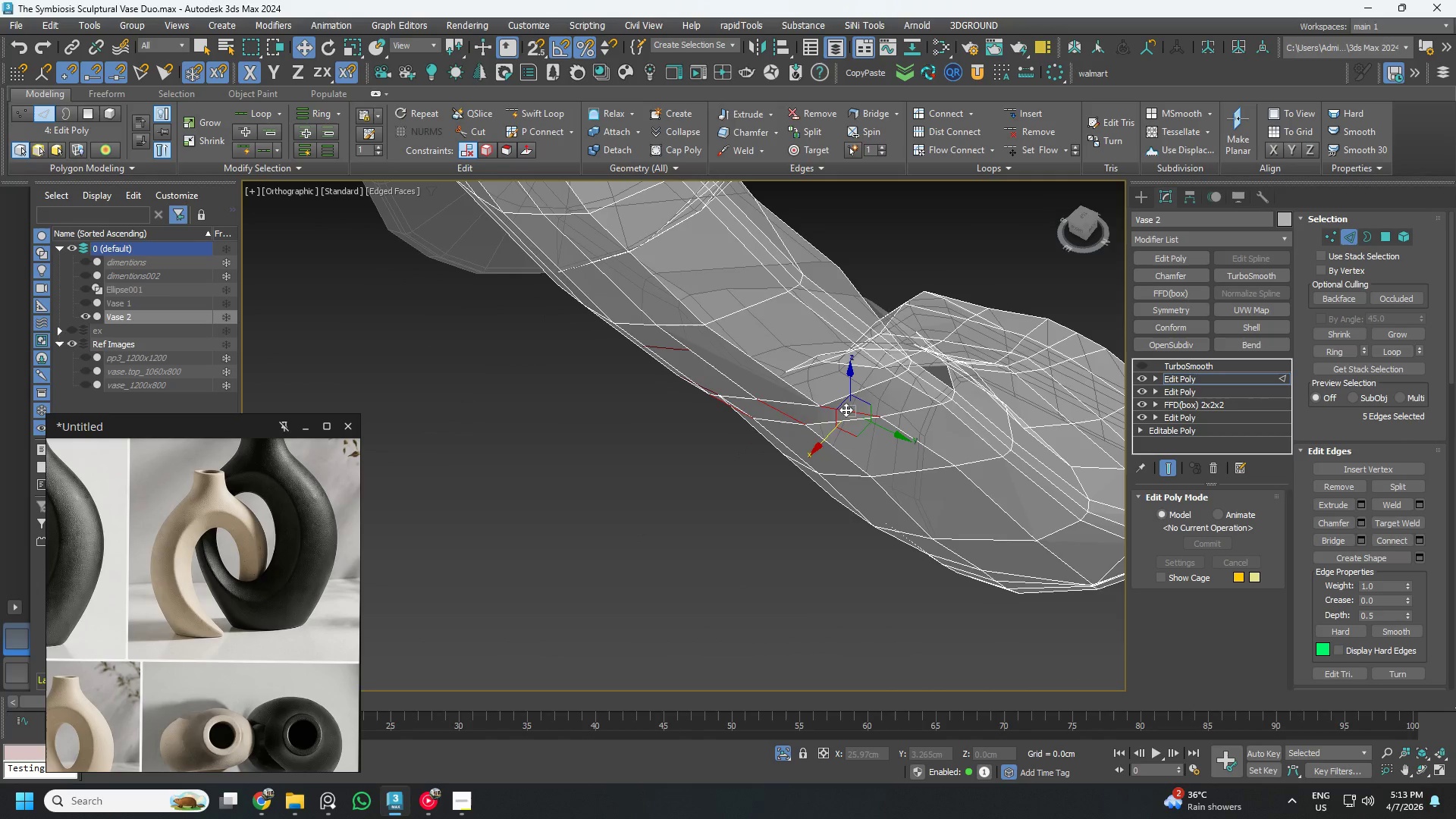 
hold_key(key=AltLeft, duration=0.48)
 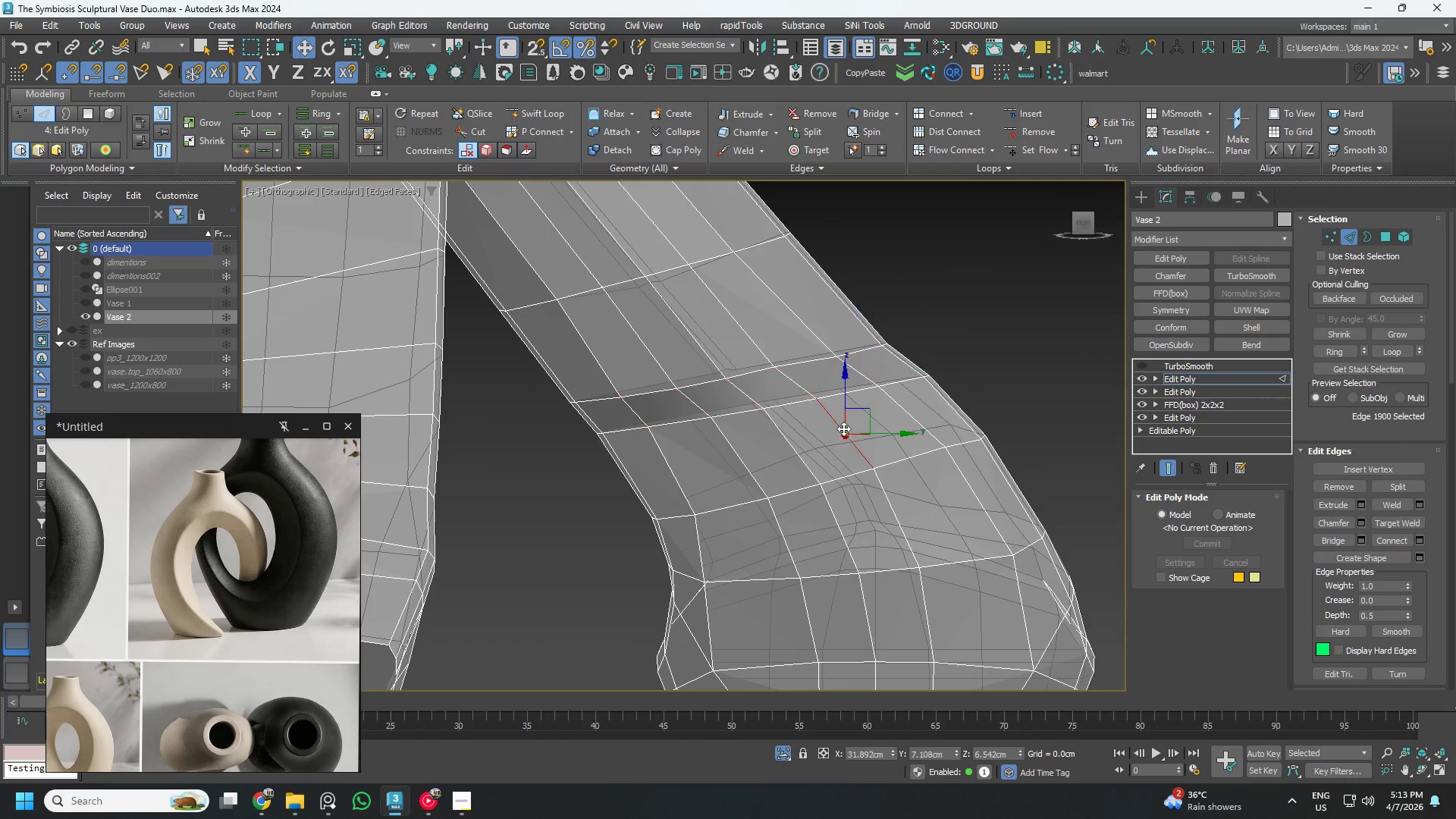 
double_click([843, 428])
 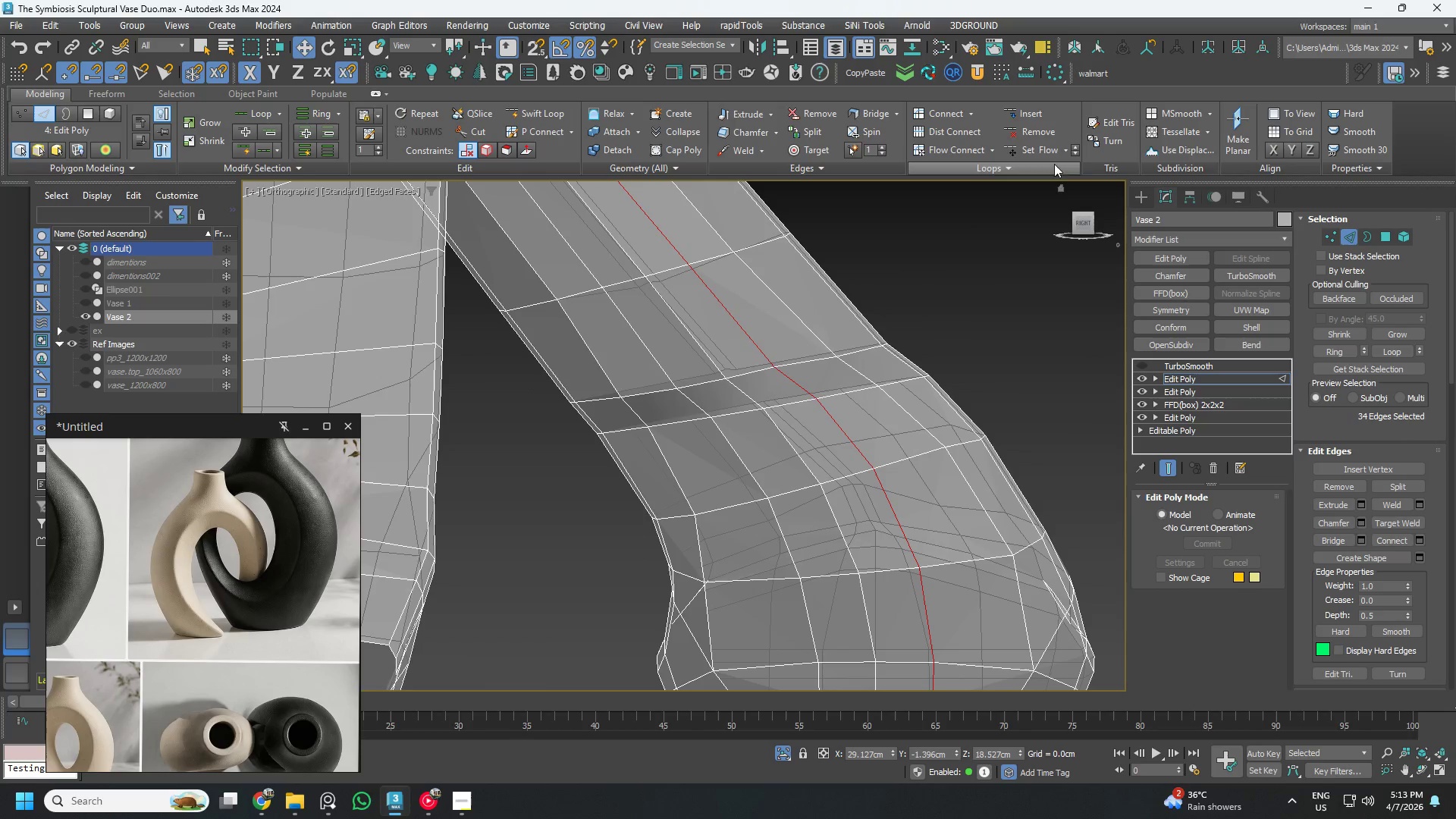 
left_click([1049, 155])
 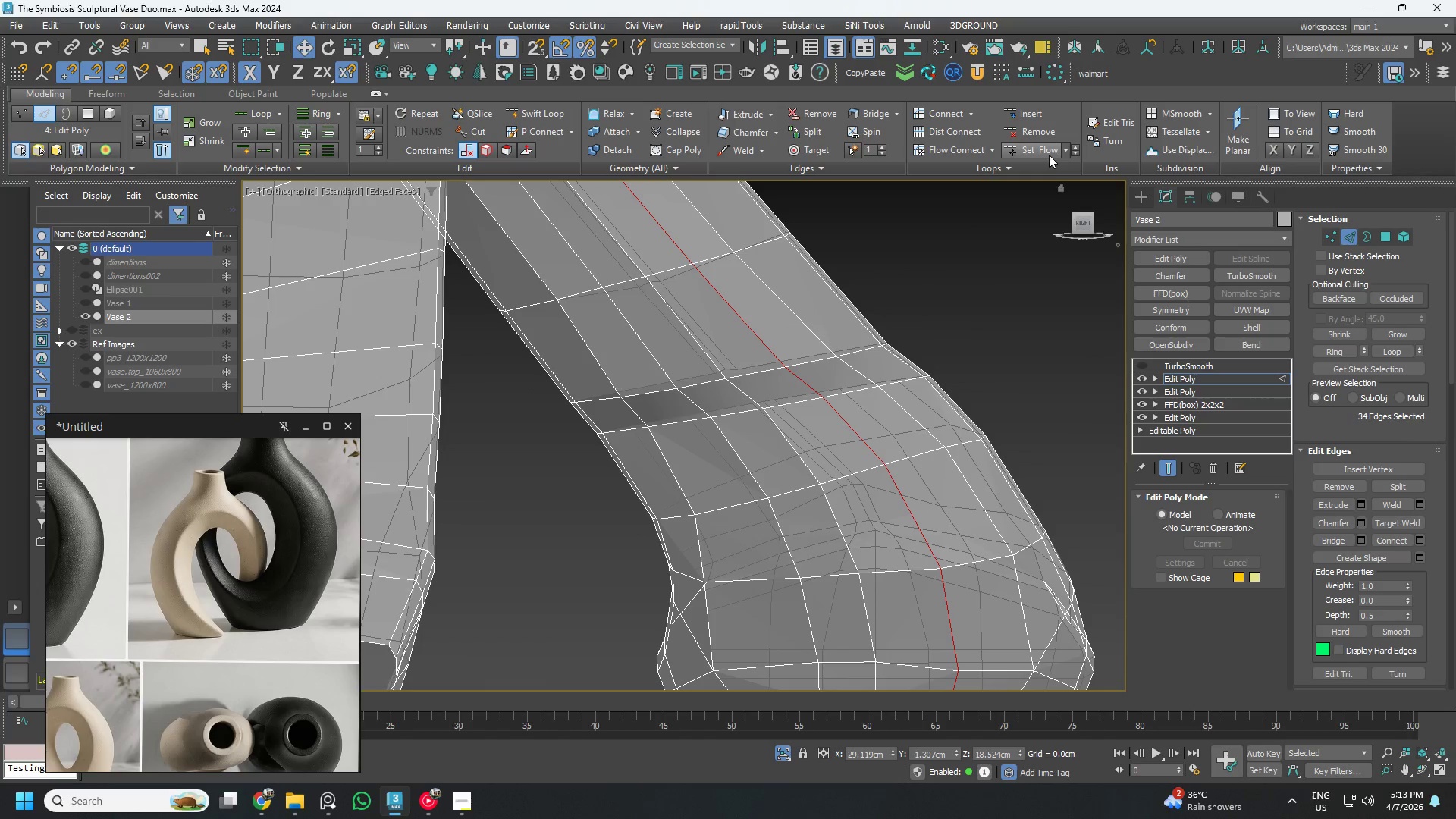 
key(Control+ControlLeft)
 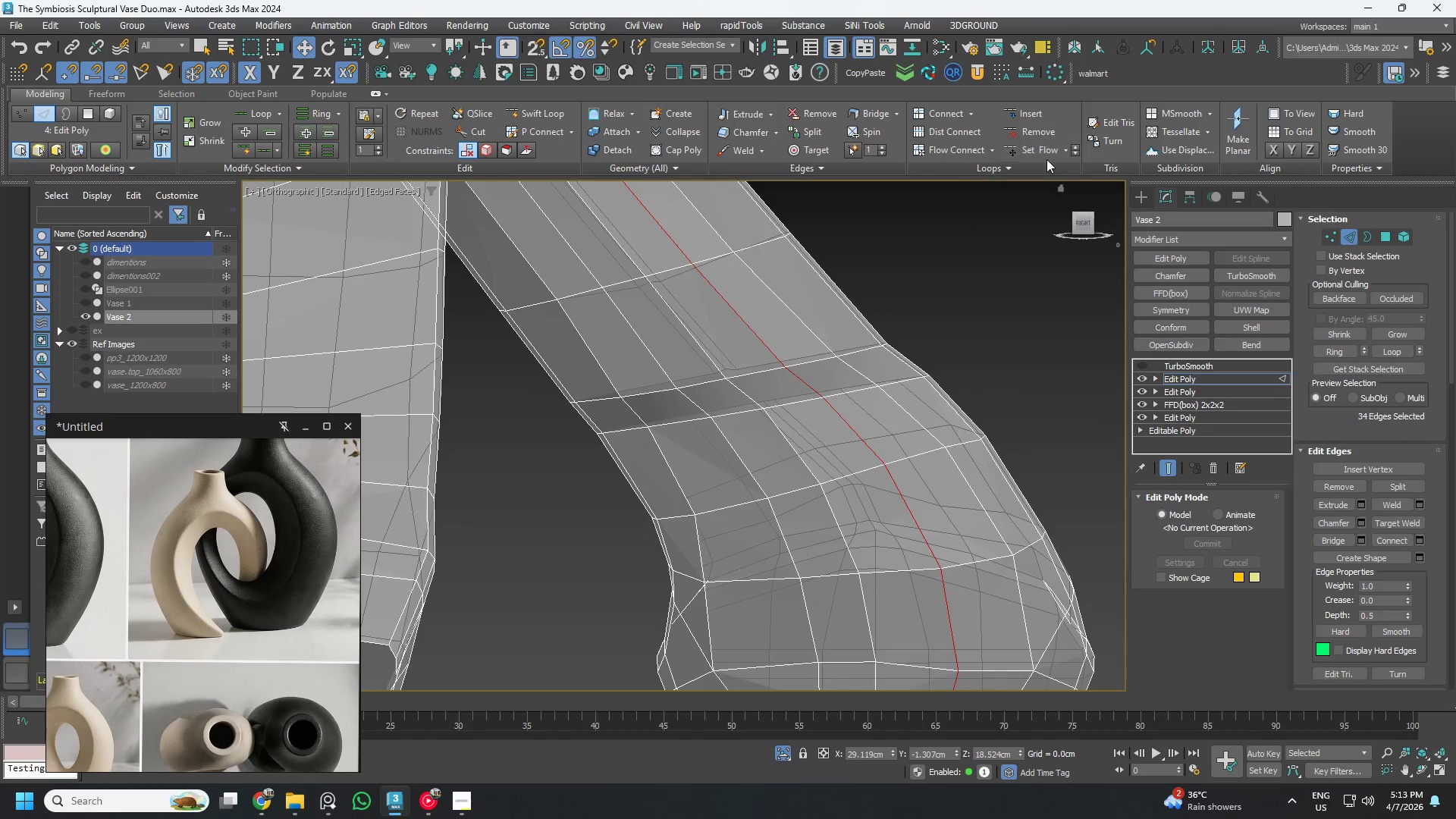 
key(Control+Z)
 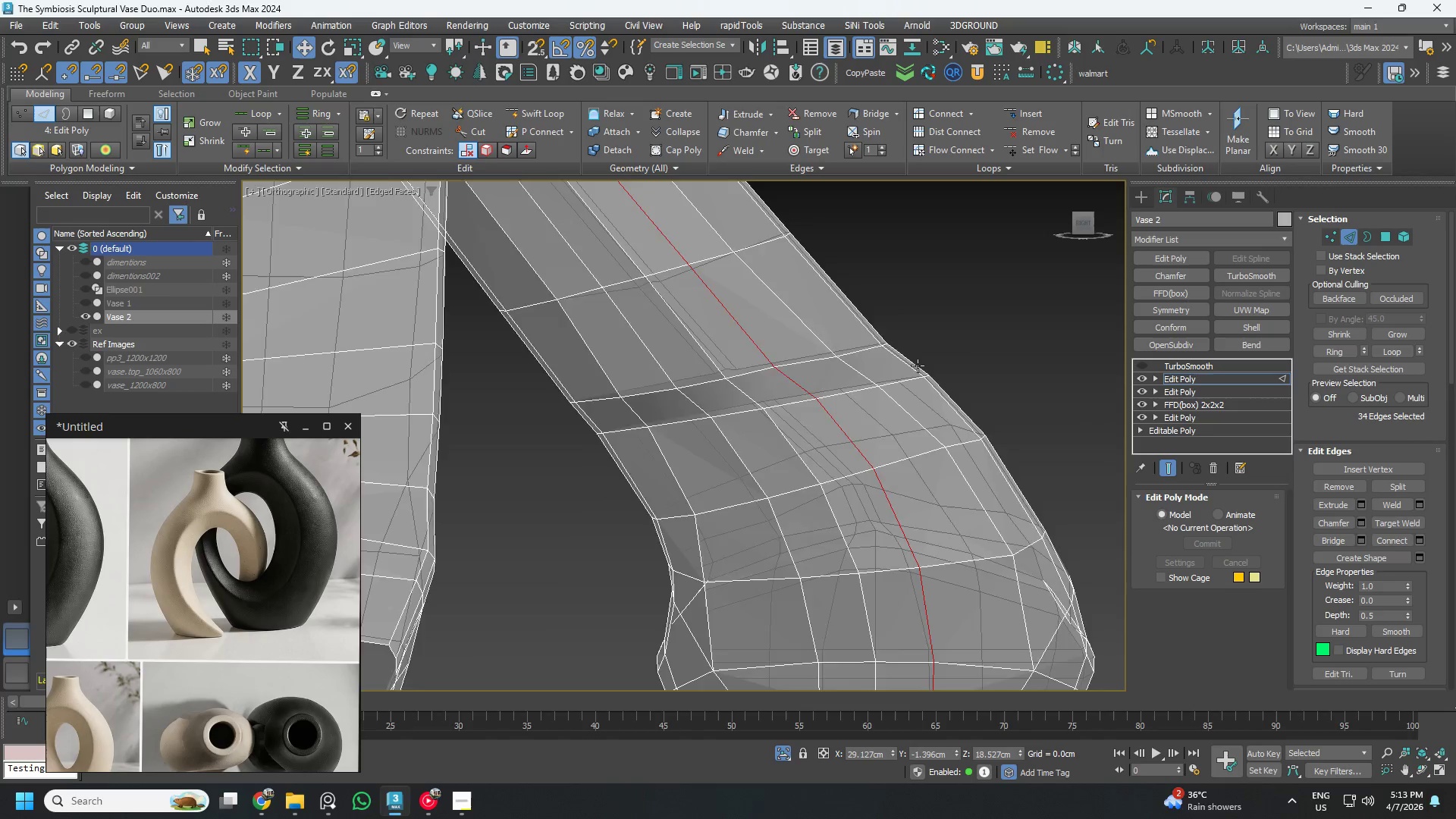 
hold_key(key=AltLeft, duration=0.5)
 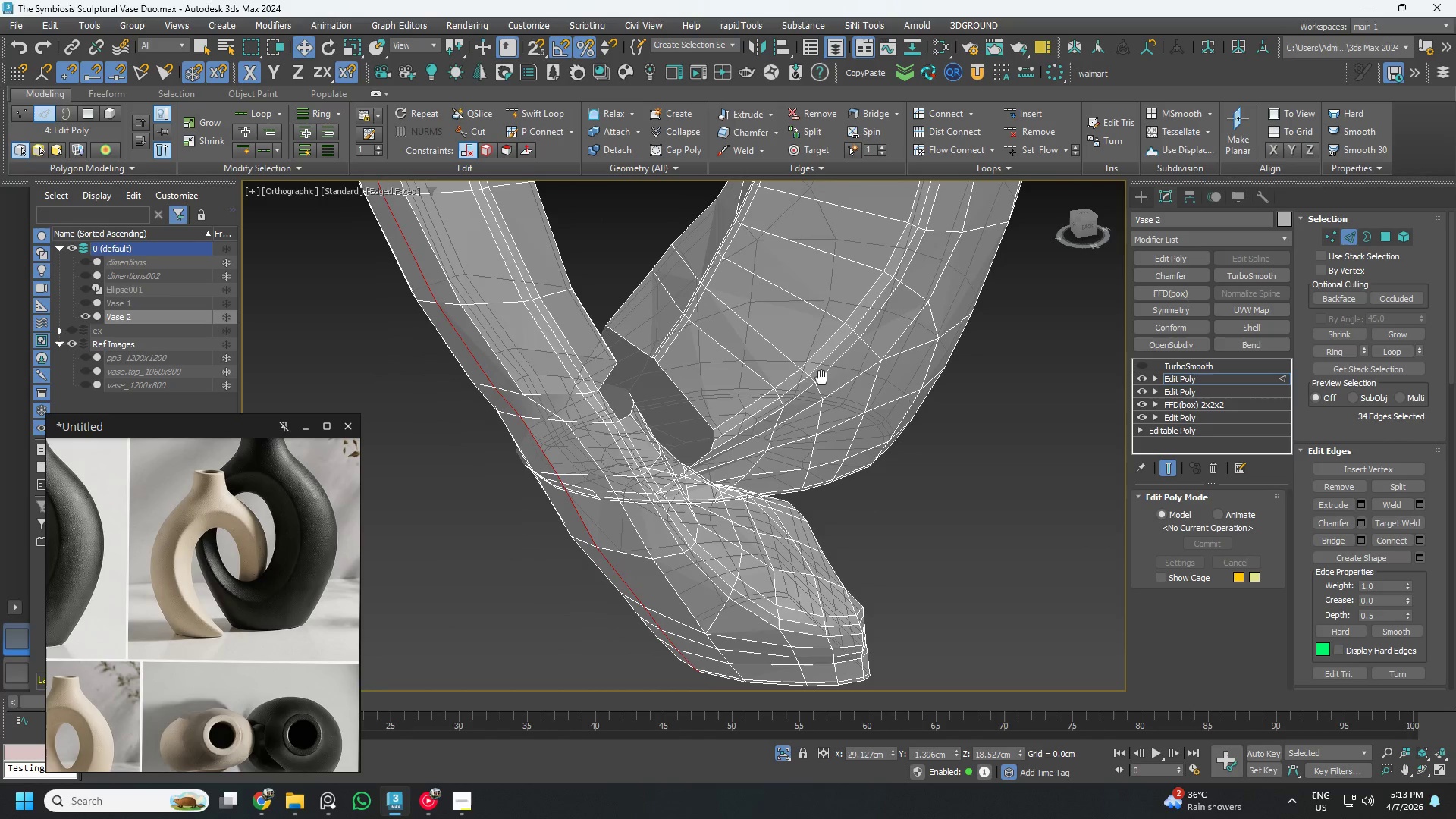 
scroll: coordinate [917, 366], scroll_direction: down, amount: 1.0
 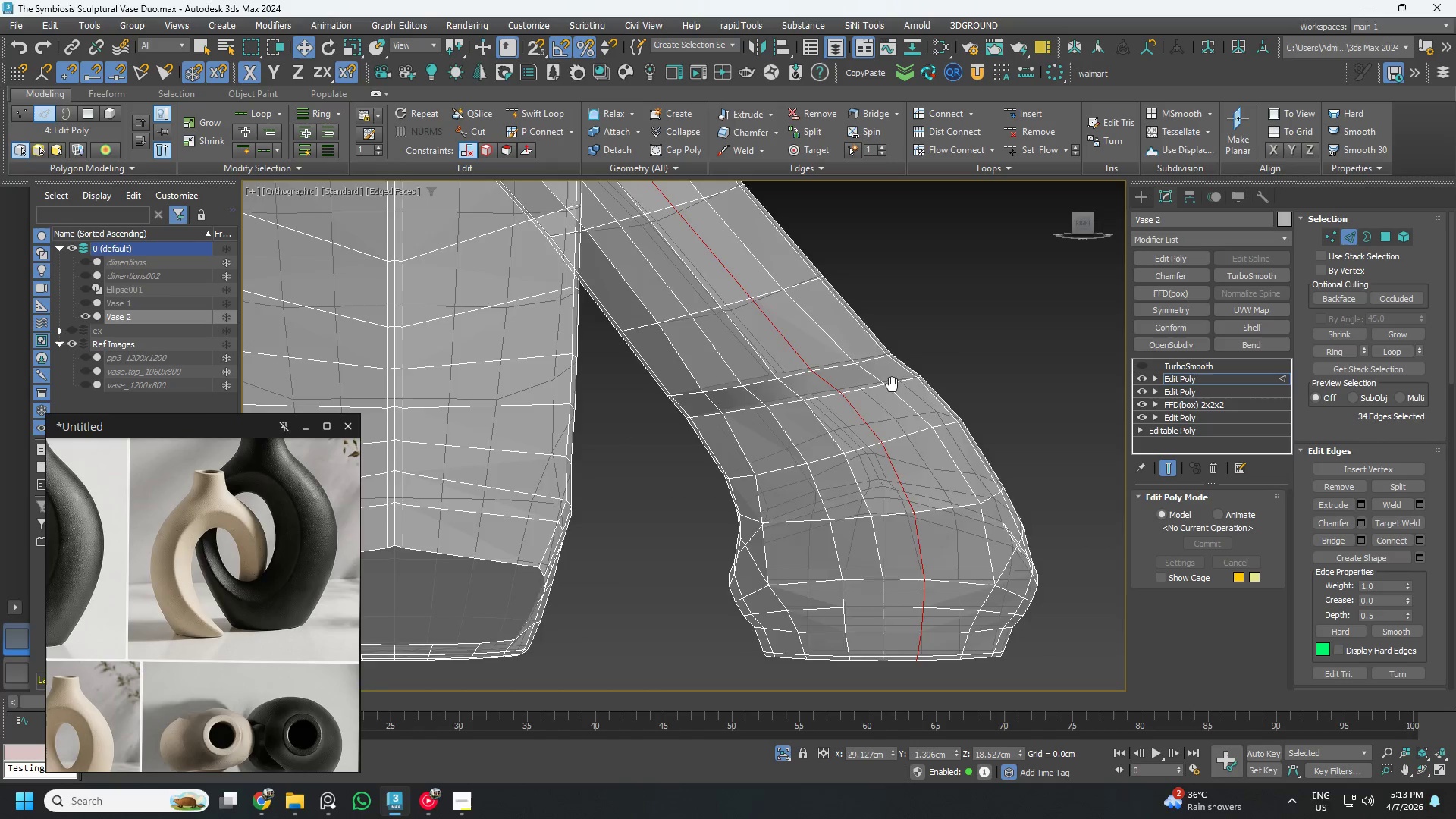 
hold_key(key=AltLeft, duration=0.56)
 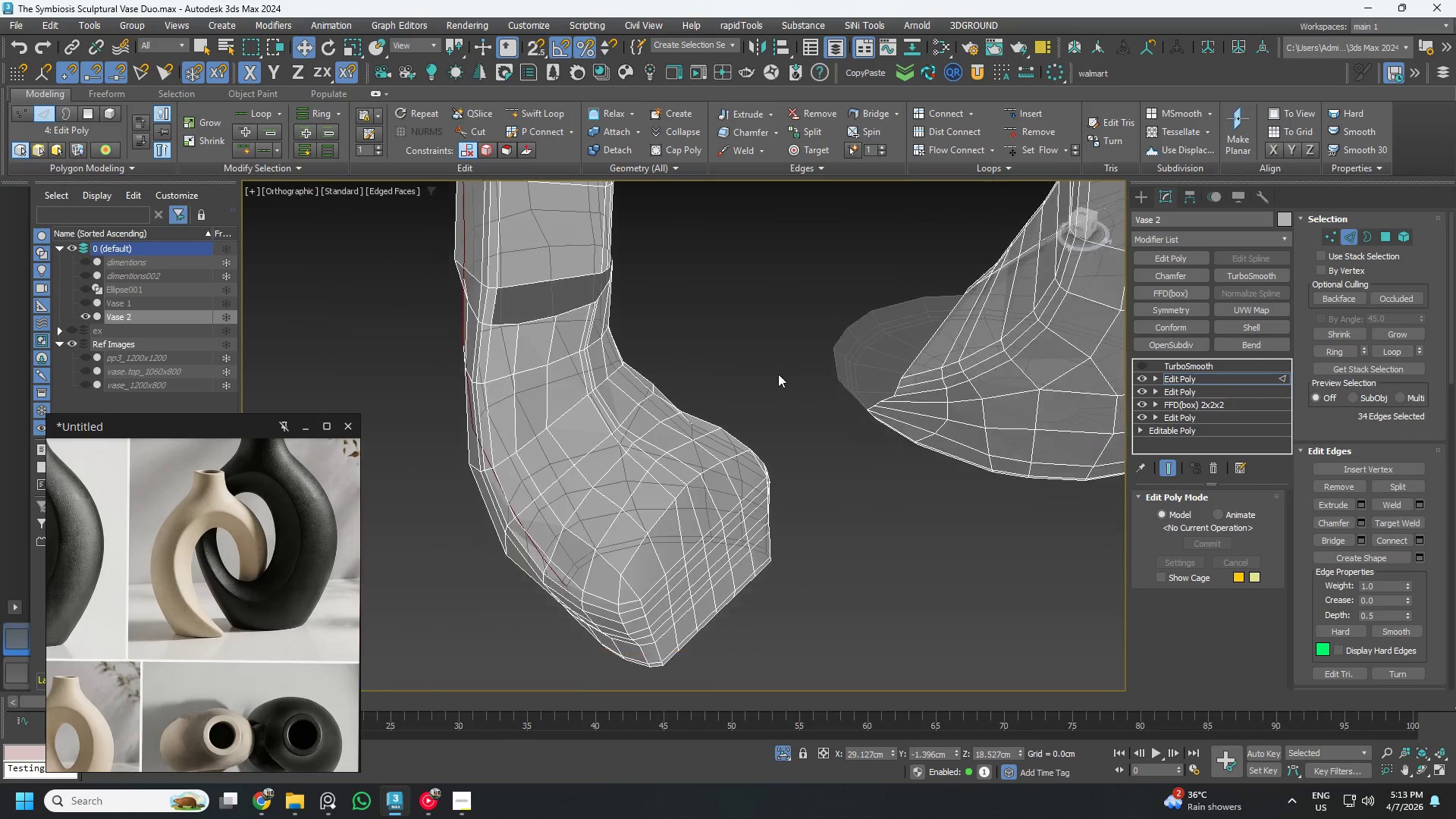 
hold_key(key=AltLeft, duration=0.61)
 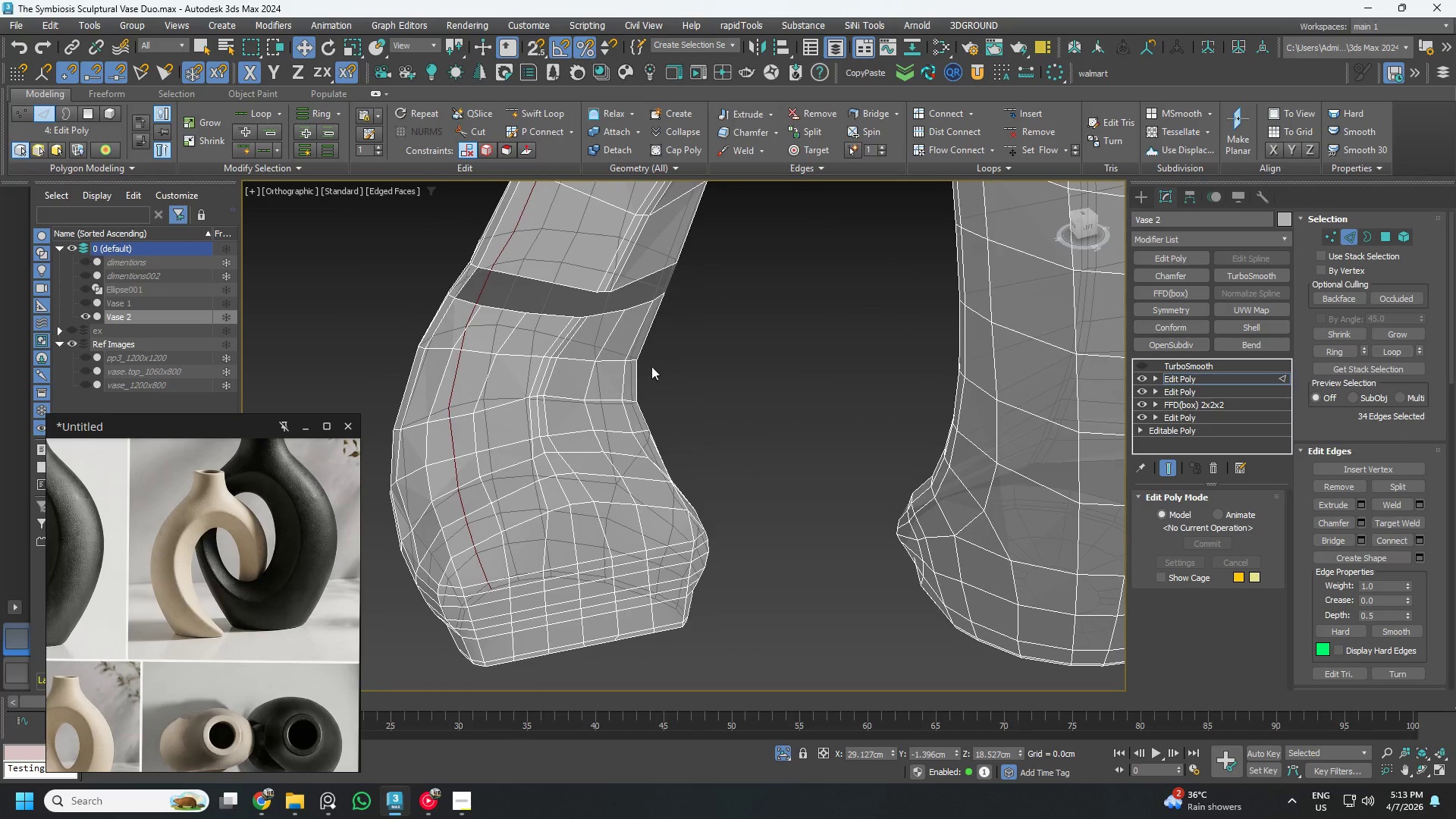 
hold_key(key=AltLeft, duration=10.41)
scroll: coordinate [597, 300], scroll_direction: up, amount: 3.0
 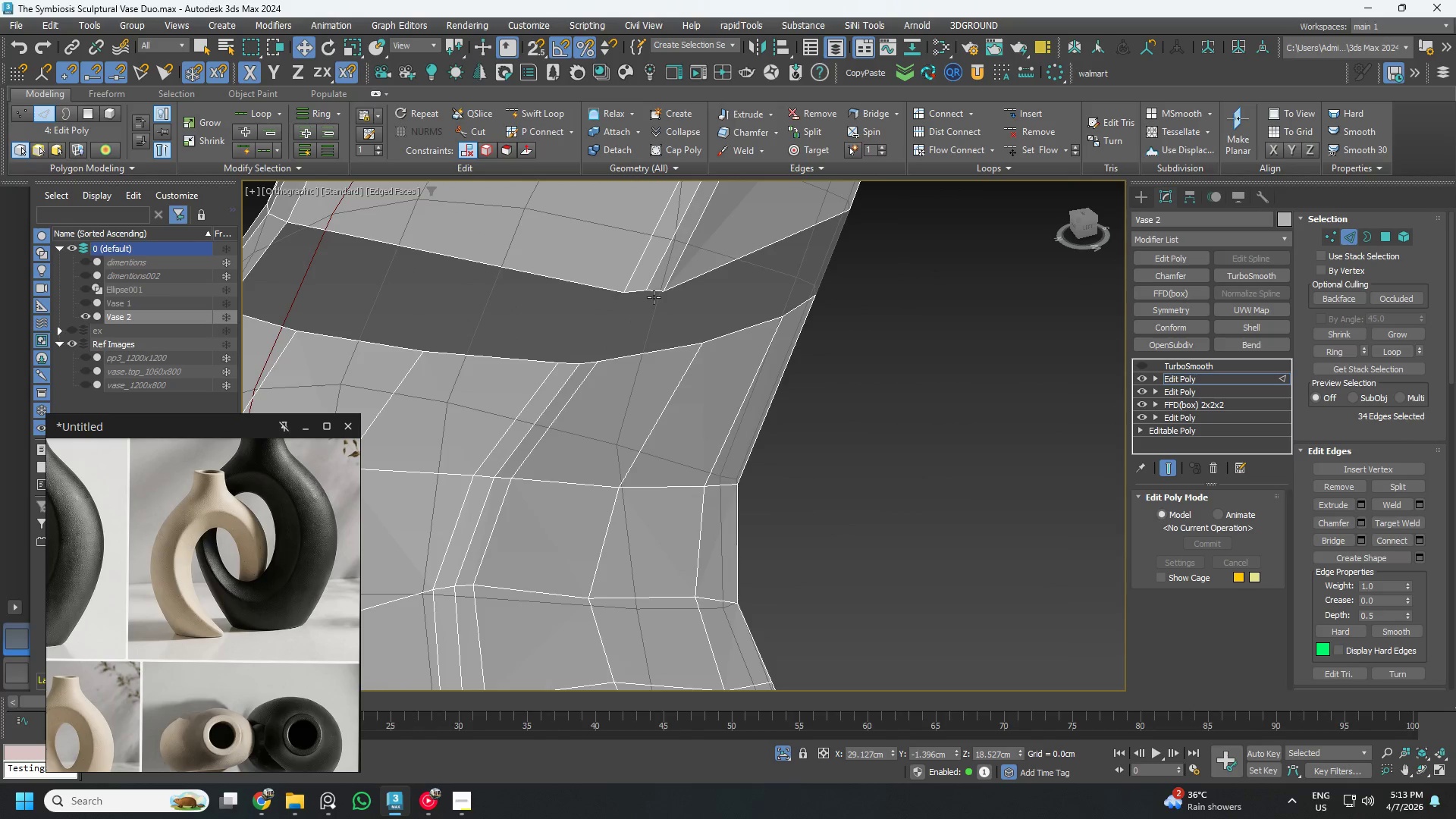 
left_click([654, 290])
 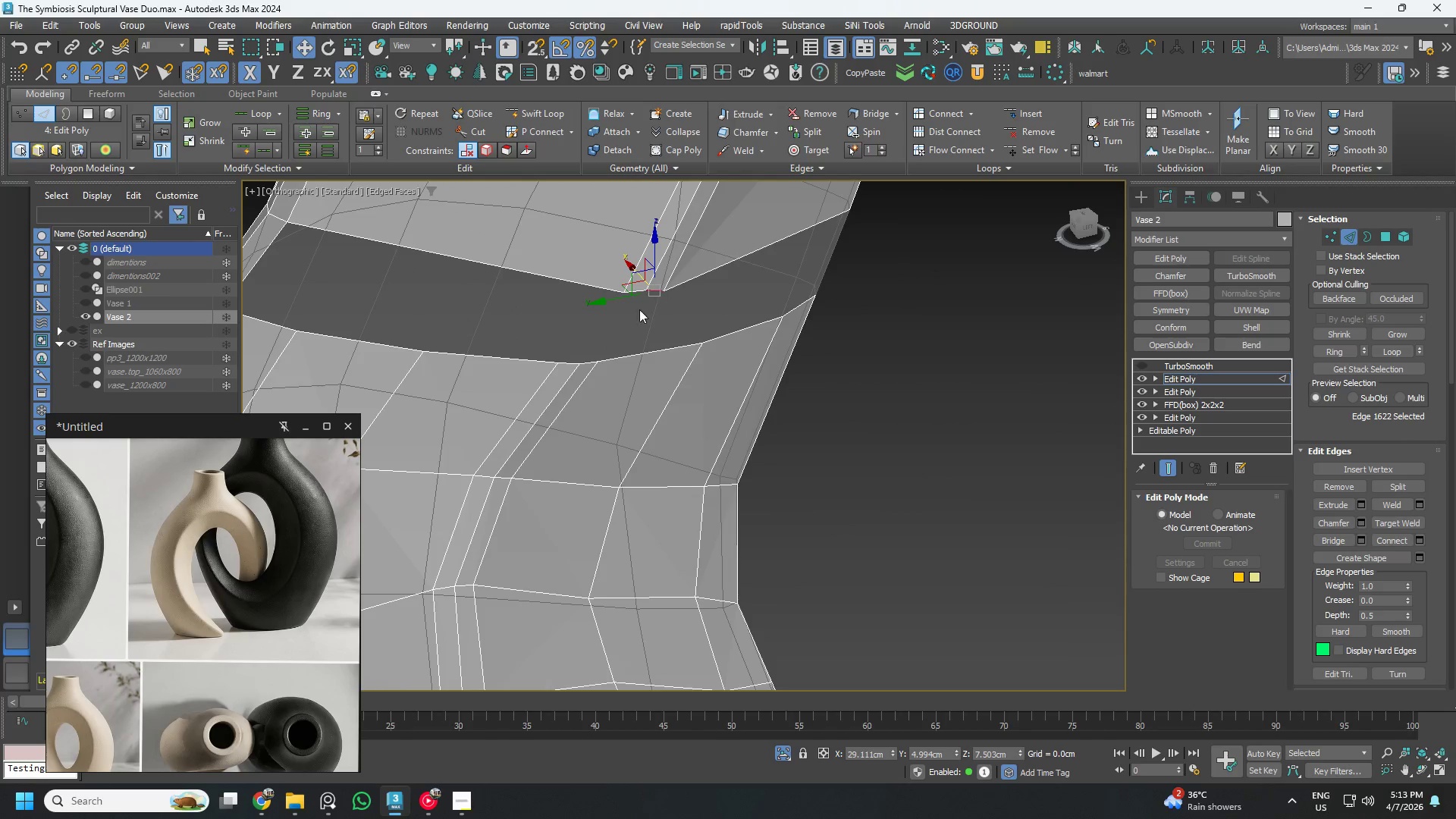 
key(Control+ControlLeft)
 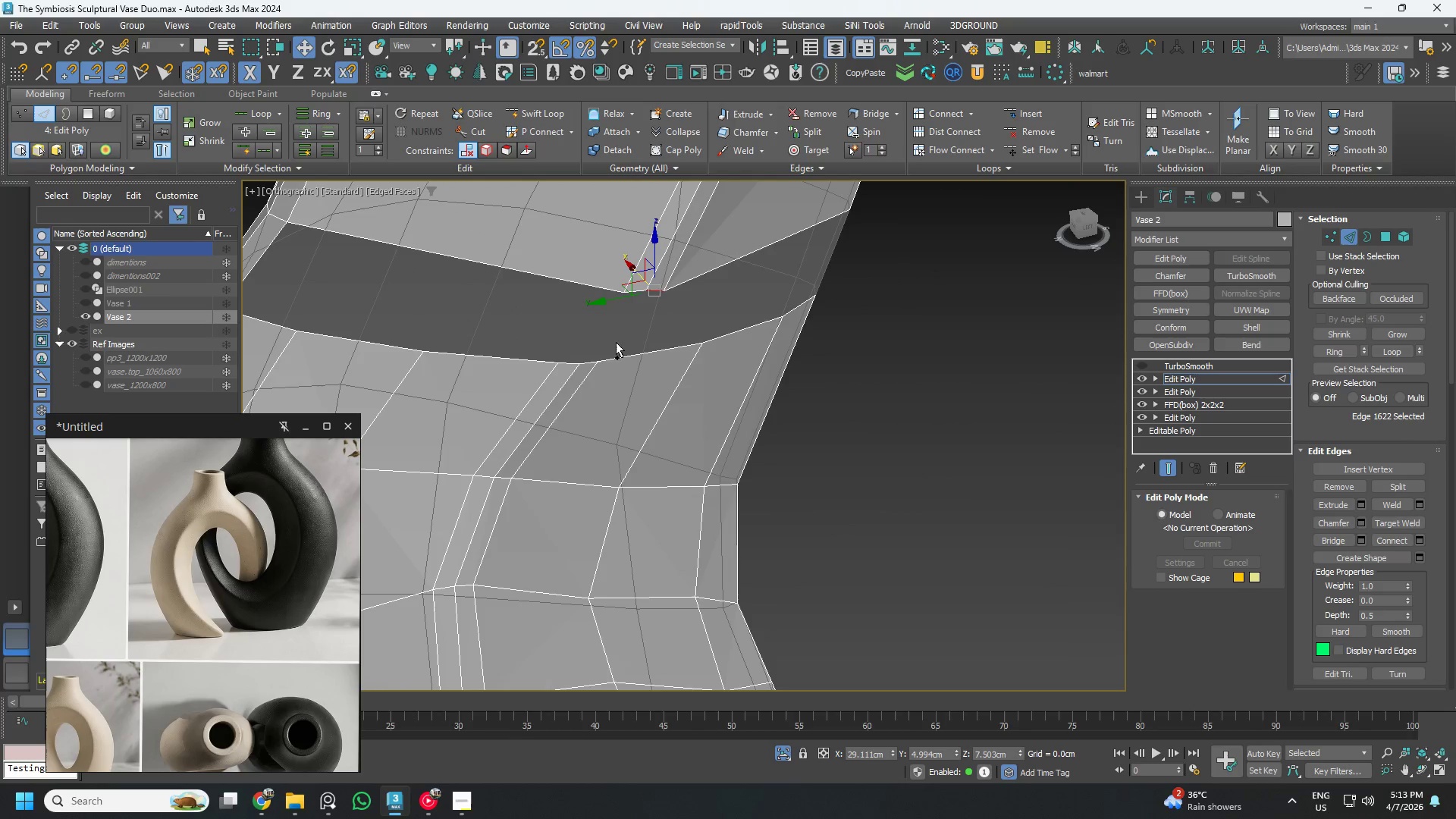 
hold_key(key=ControlLeft, duration=1.06)
left_click([590, 365])
 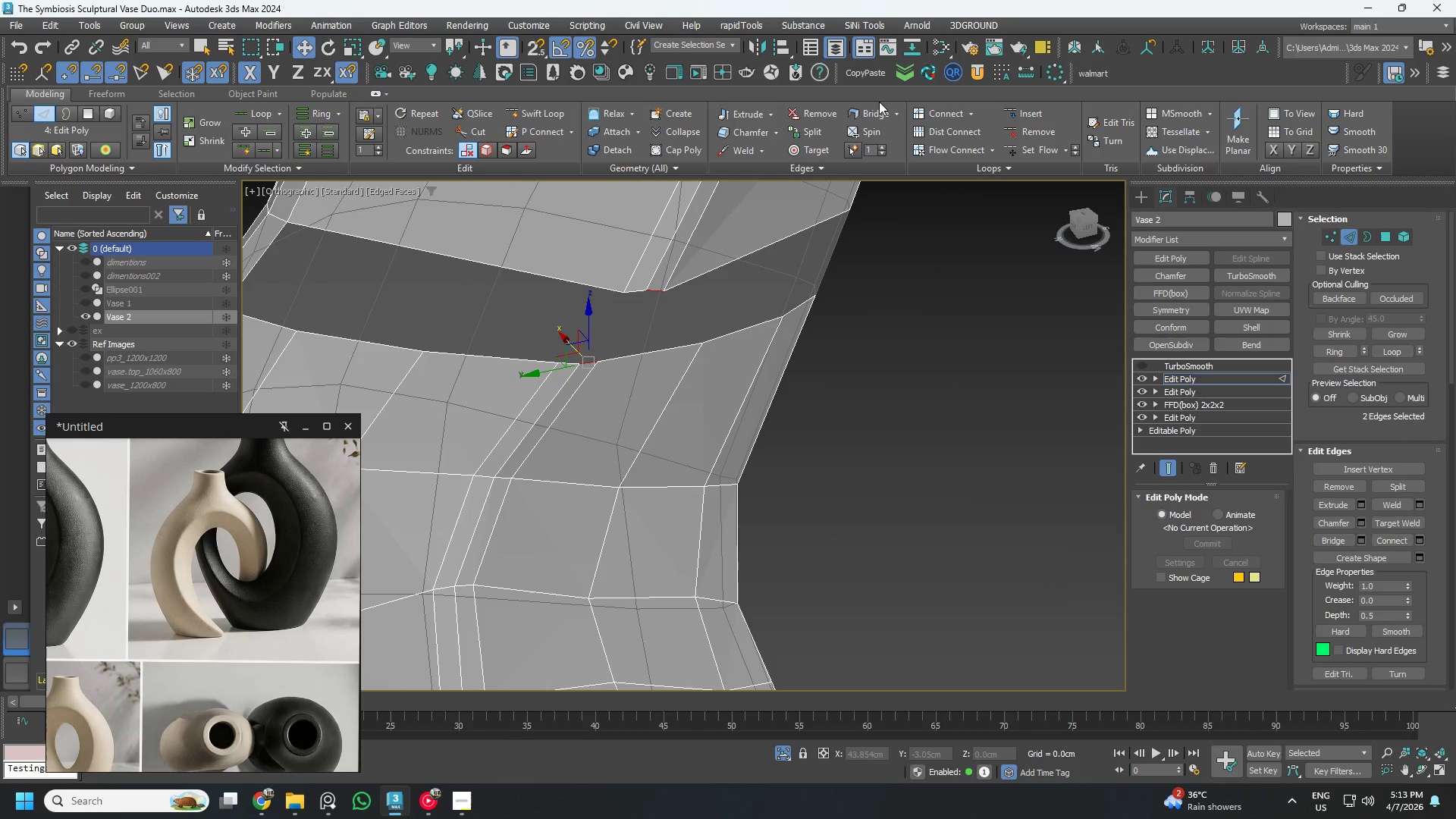 
left_click([869, 111])
 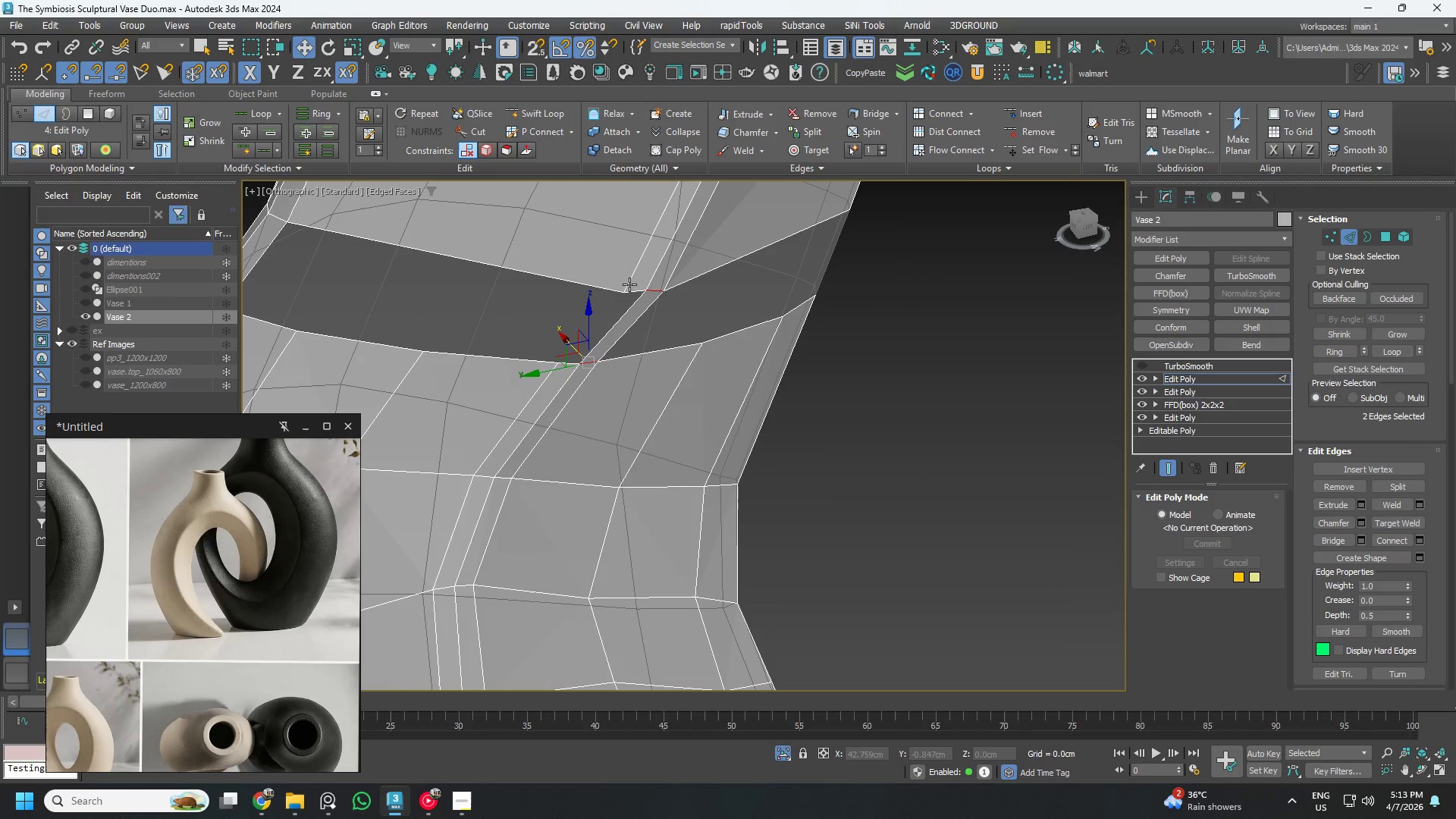 
left_click([629, 290])
 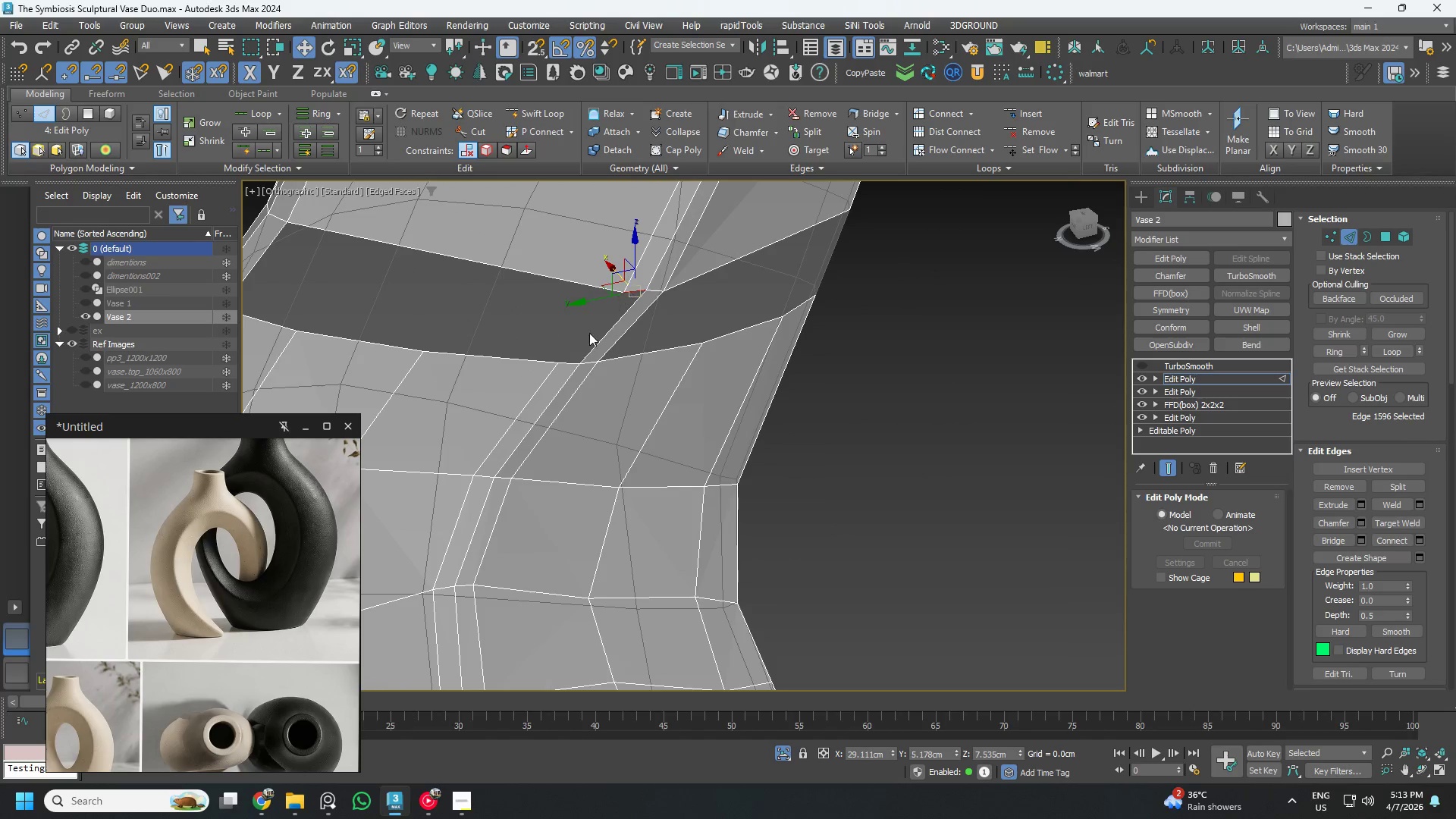 
key(Control+ControlLeft)
 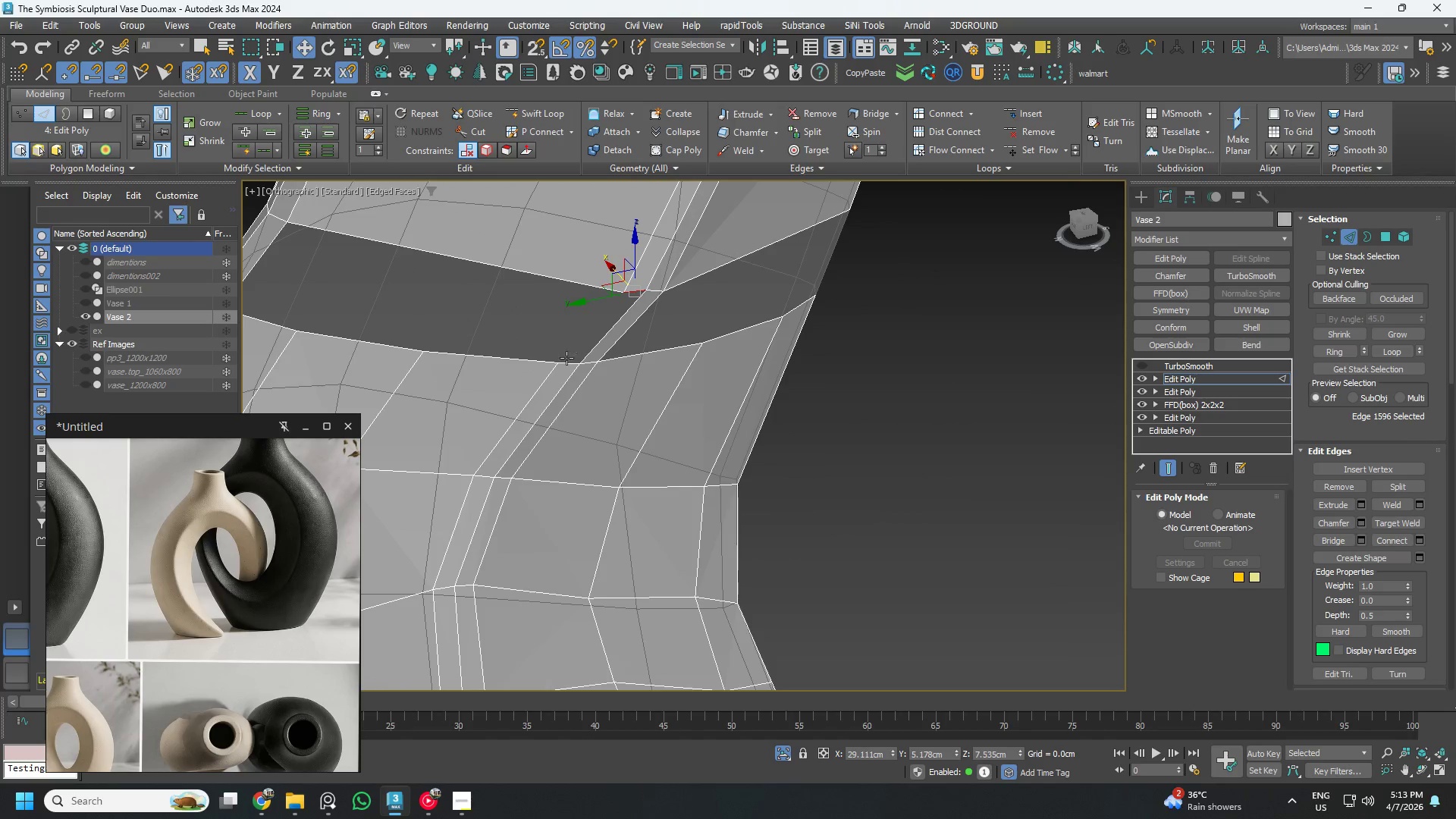 
hold_key(key=ControlLeft, duration=0.7)
left_click([560, 364])
 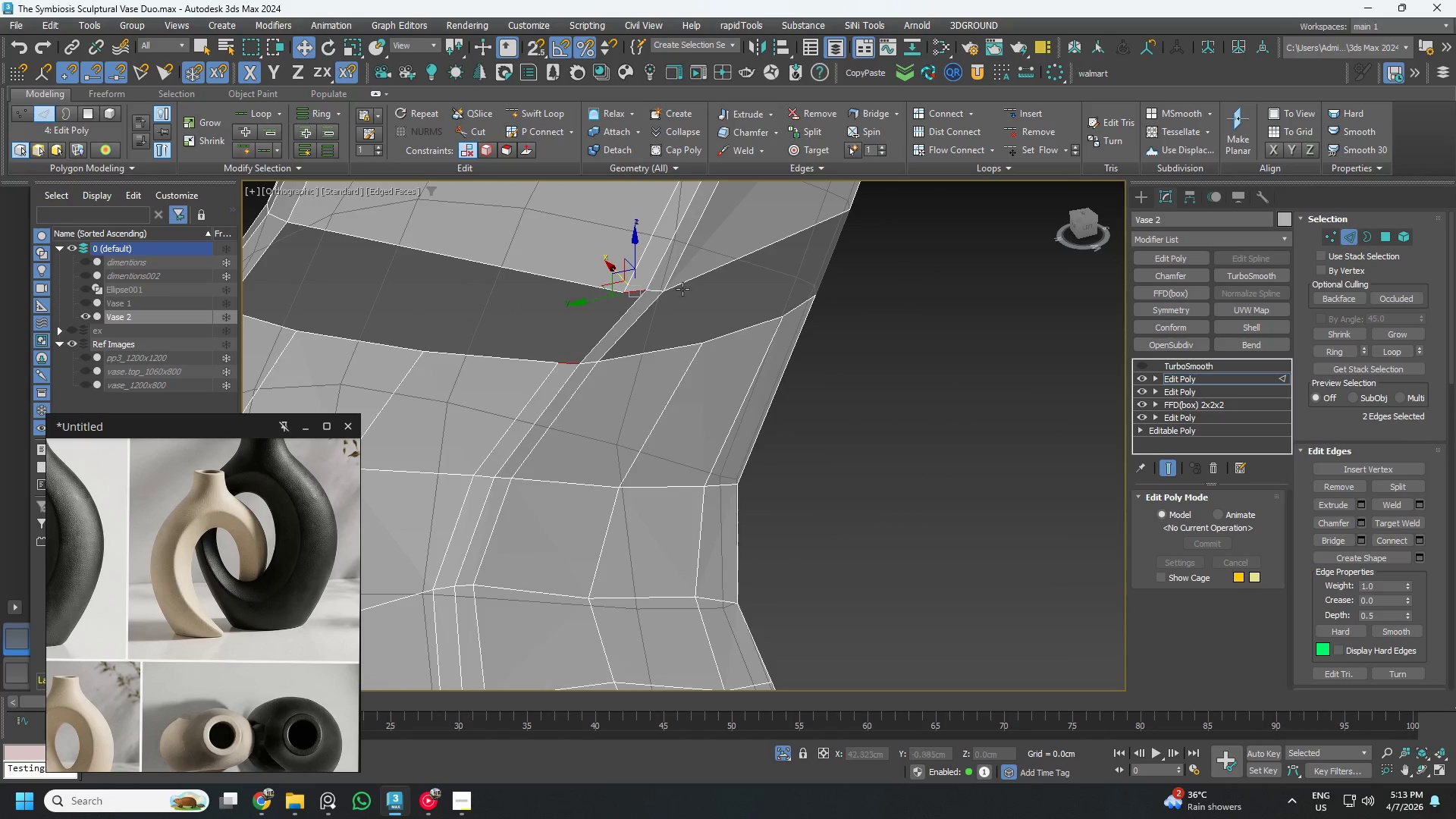 
hold_key(key=ControlLeft, duration=8.19)
scroll: coordinate [692, 300], scroll_direction: down, amount: 2.0
 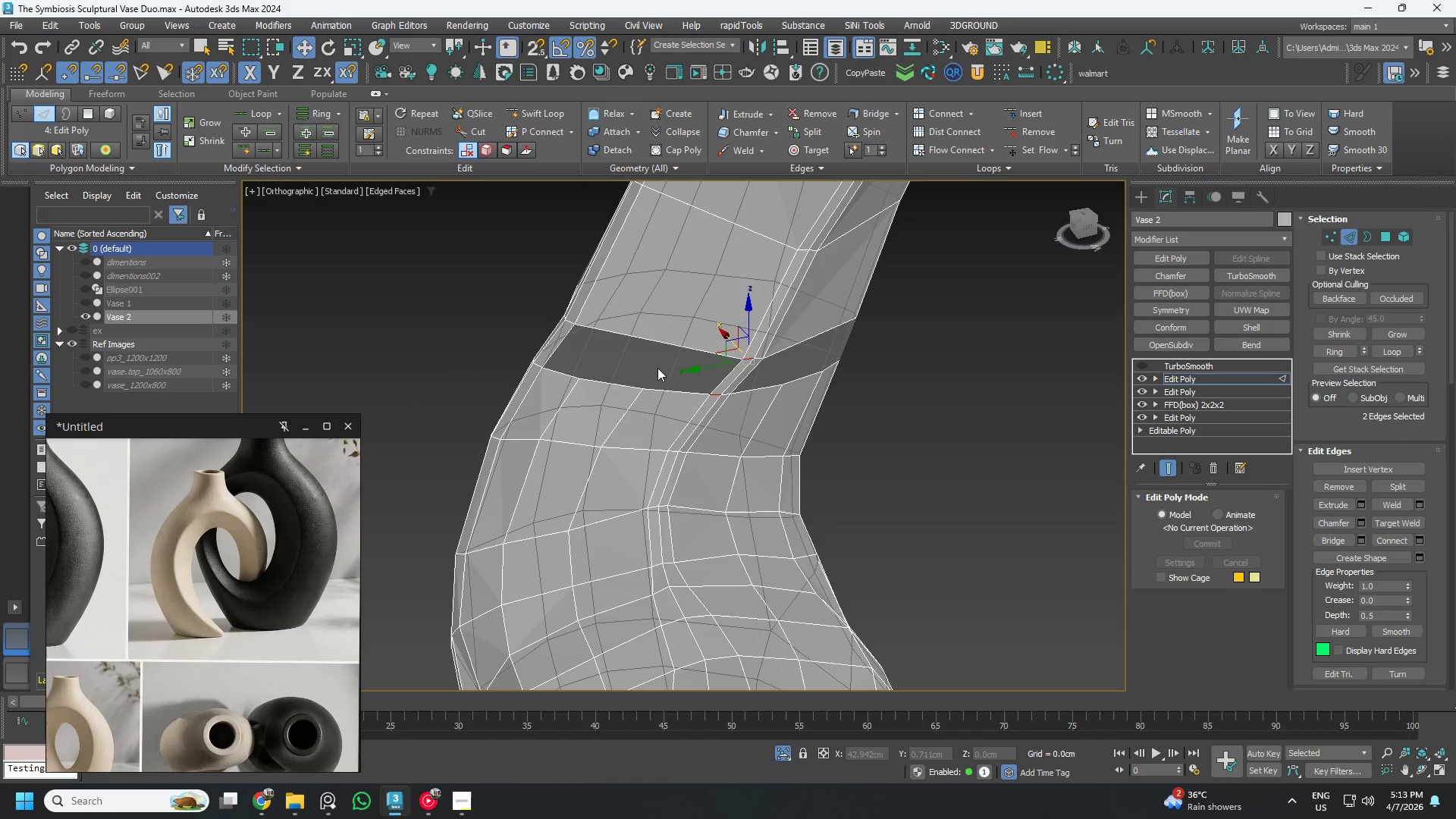 
hold_key(key=AltLeft, duration=1.34)
 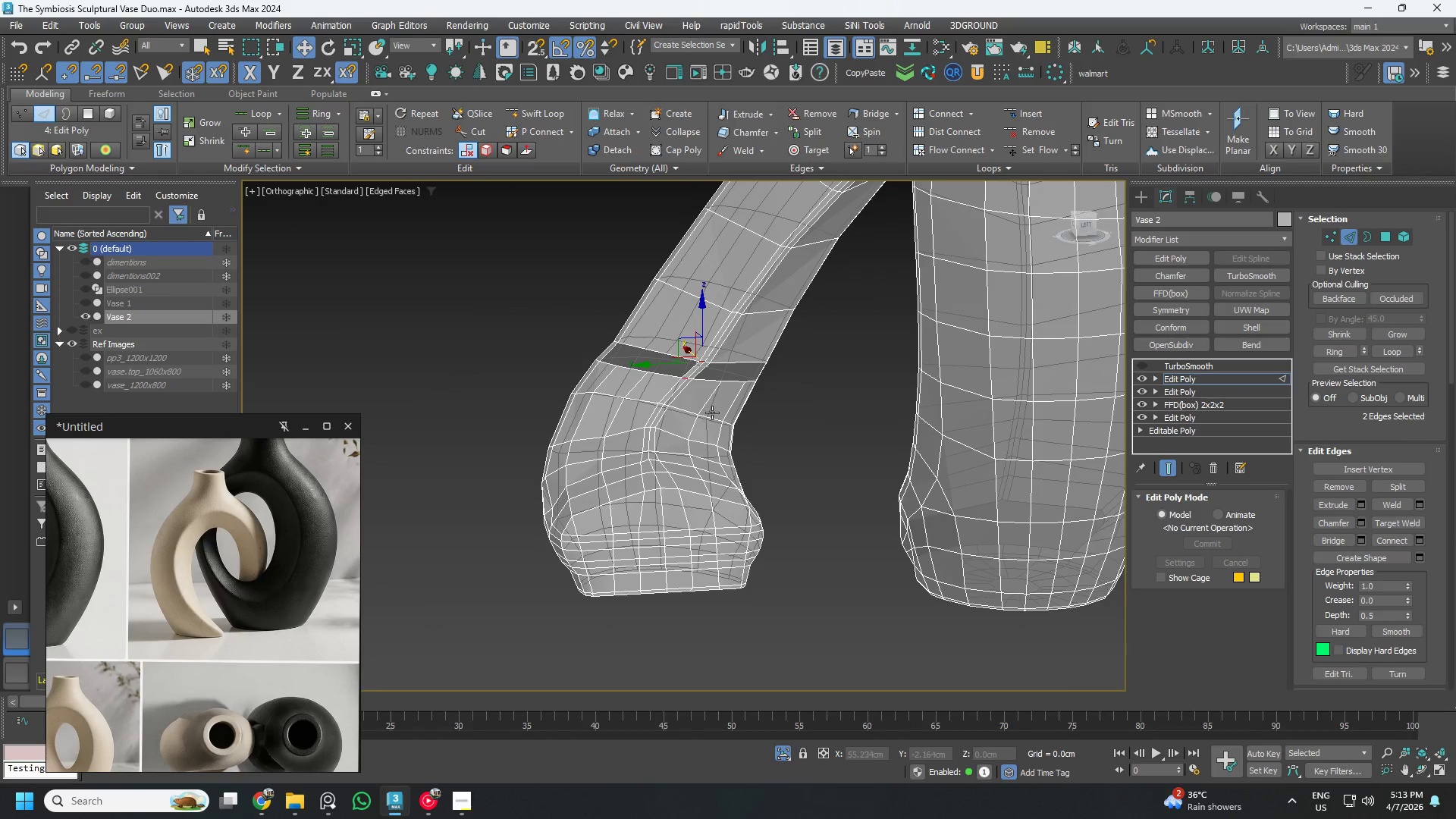 
scroll: coordinate [654, 362], scroll_direction: down, amount: 2.0
 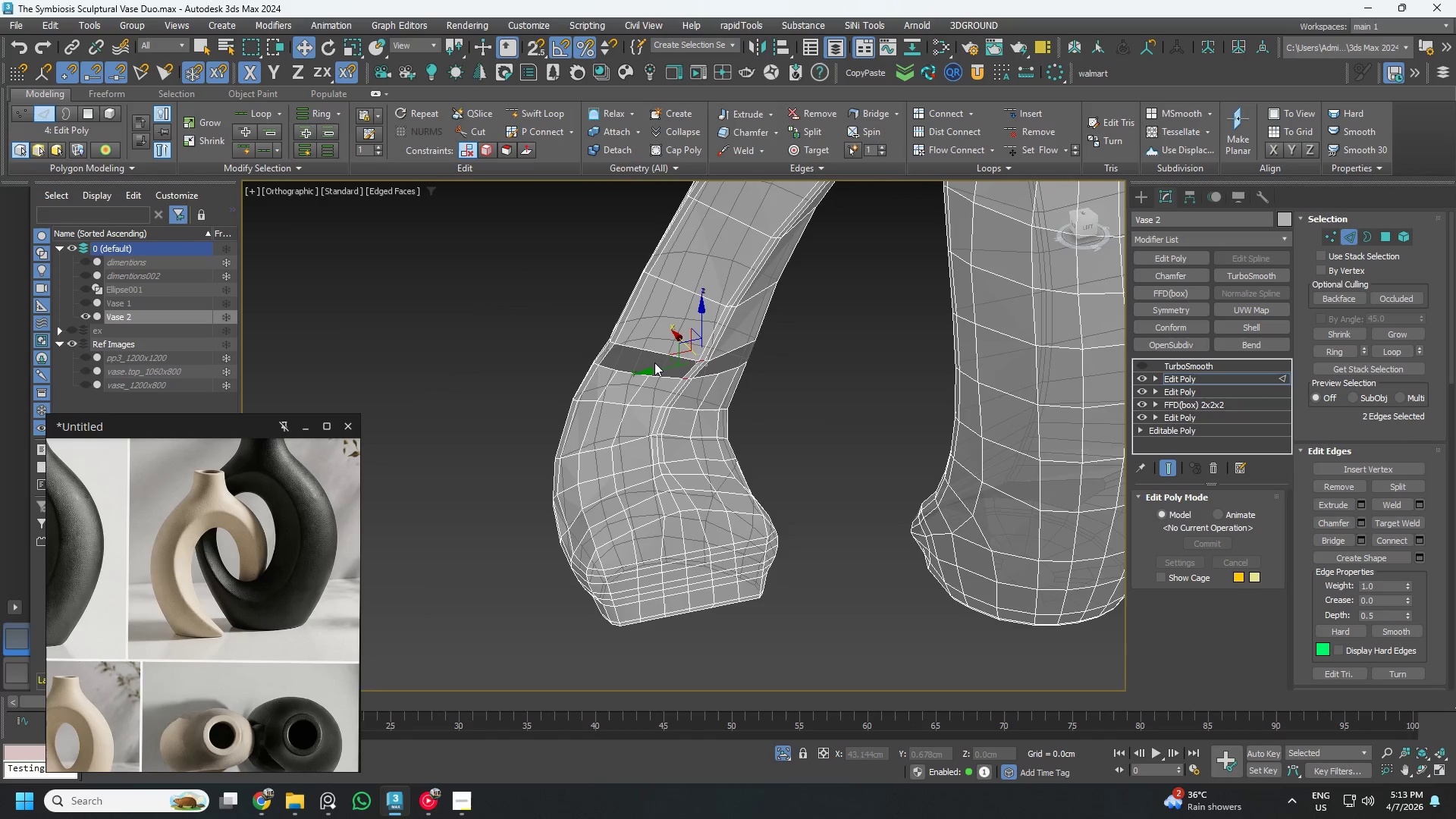 
hold_key(key=AltLeft, duration=1.2)
 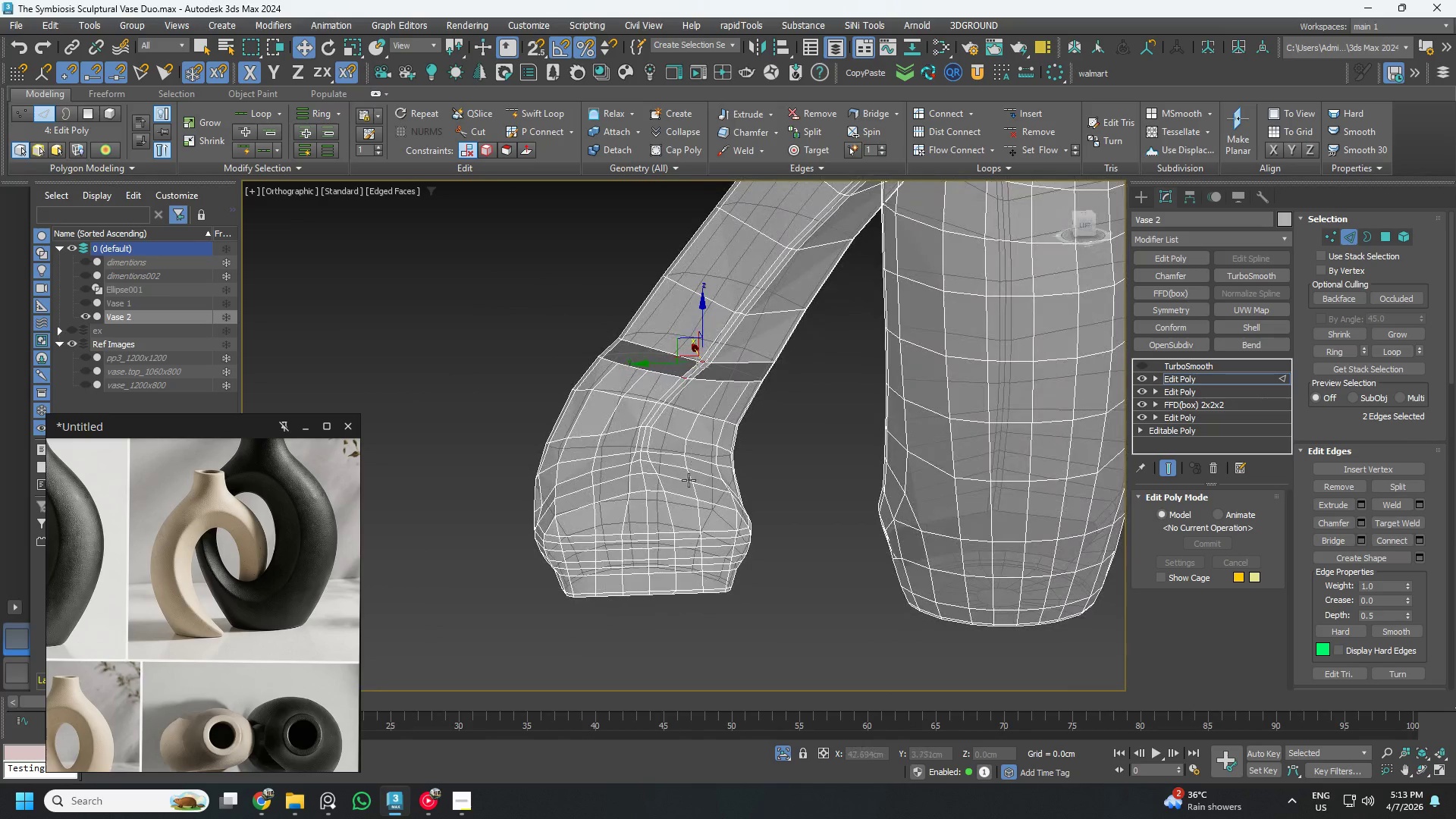 
scroll: coordinate [689, 482], scroll_direction: up, amount: 1.0
 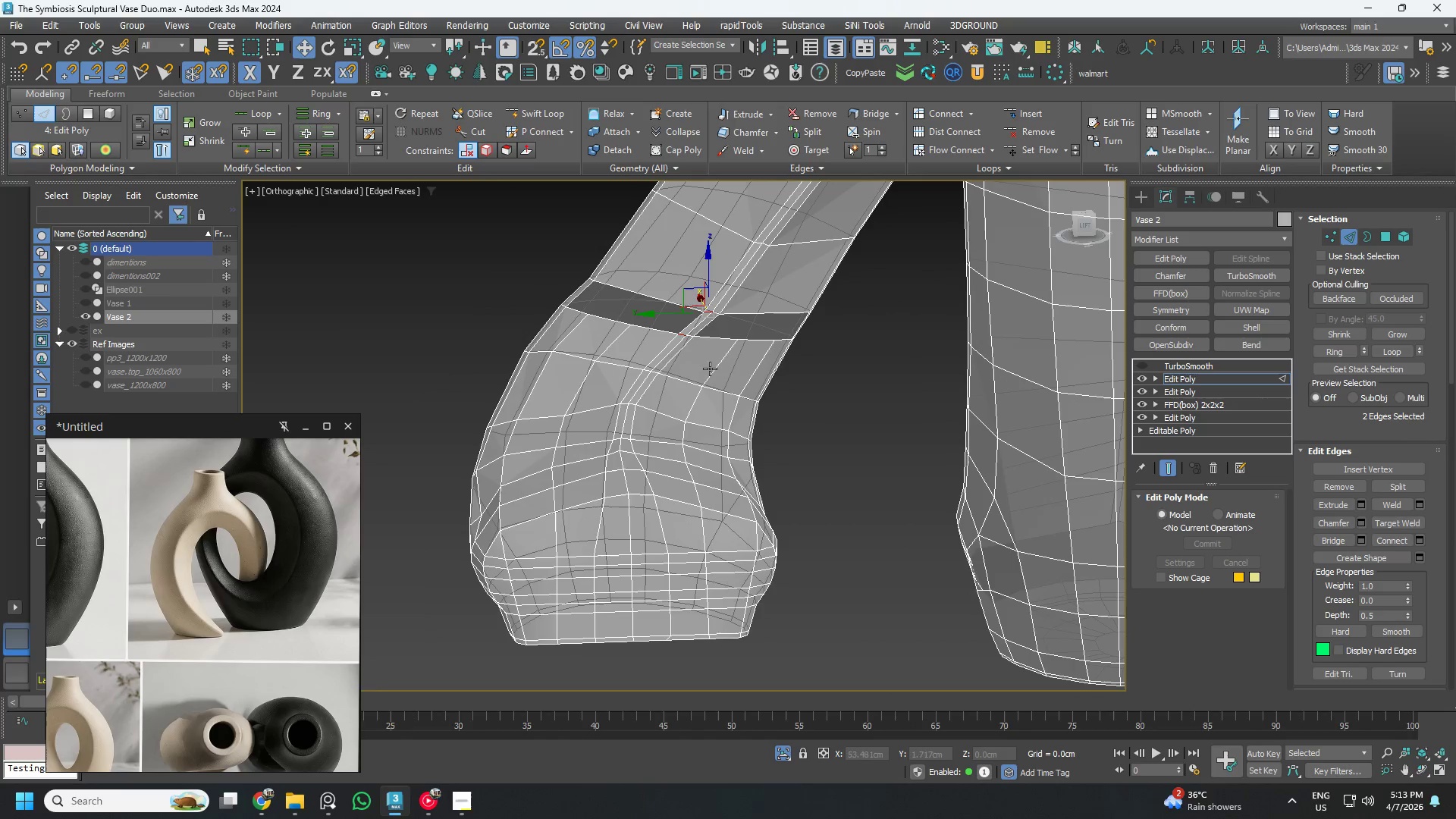 
double_click([710, 367])
 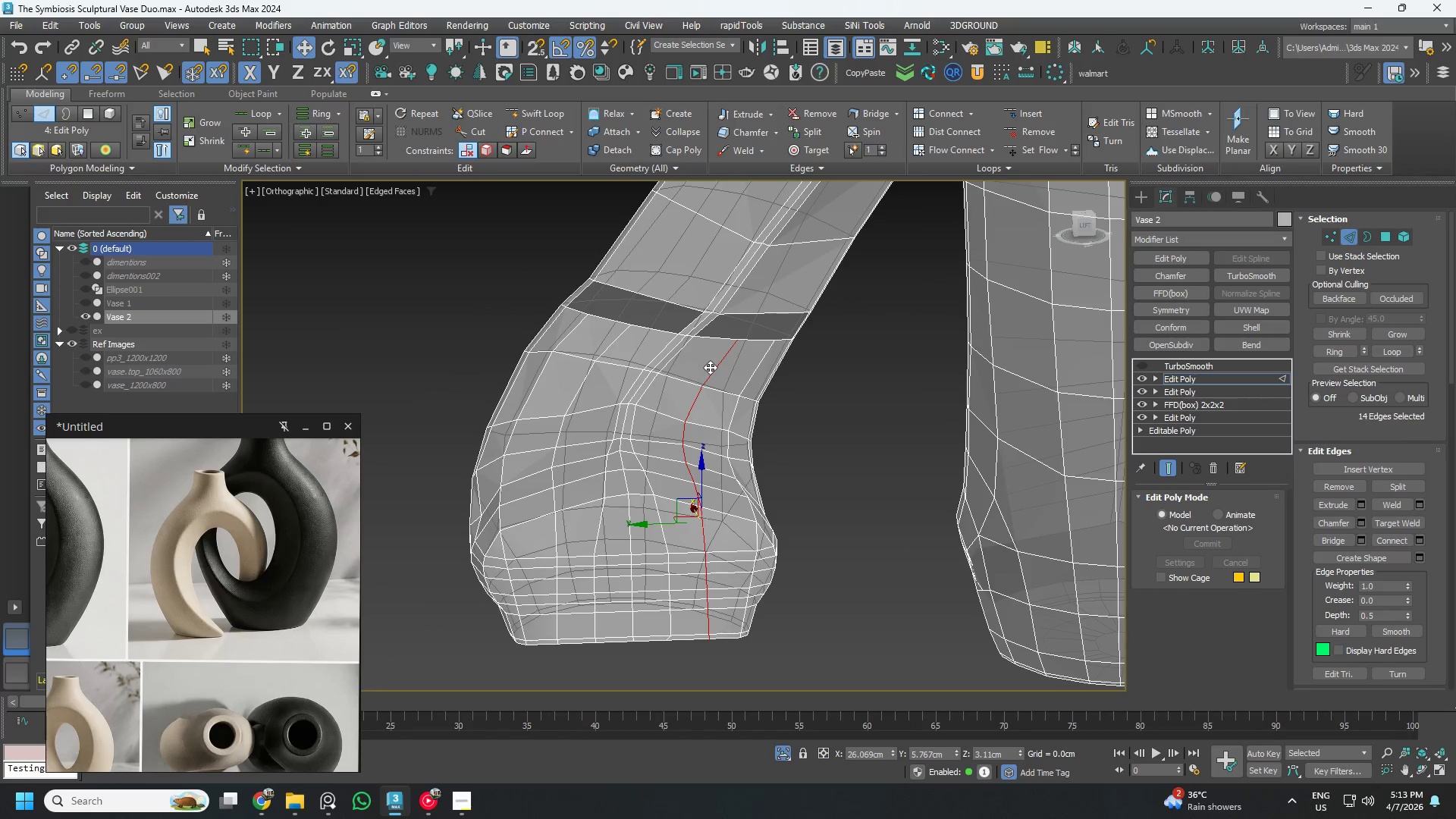 
key(Control+Backspace)
 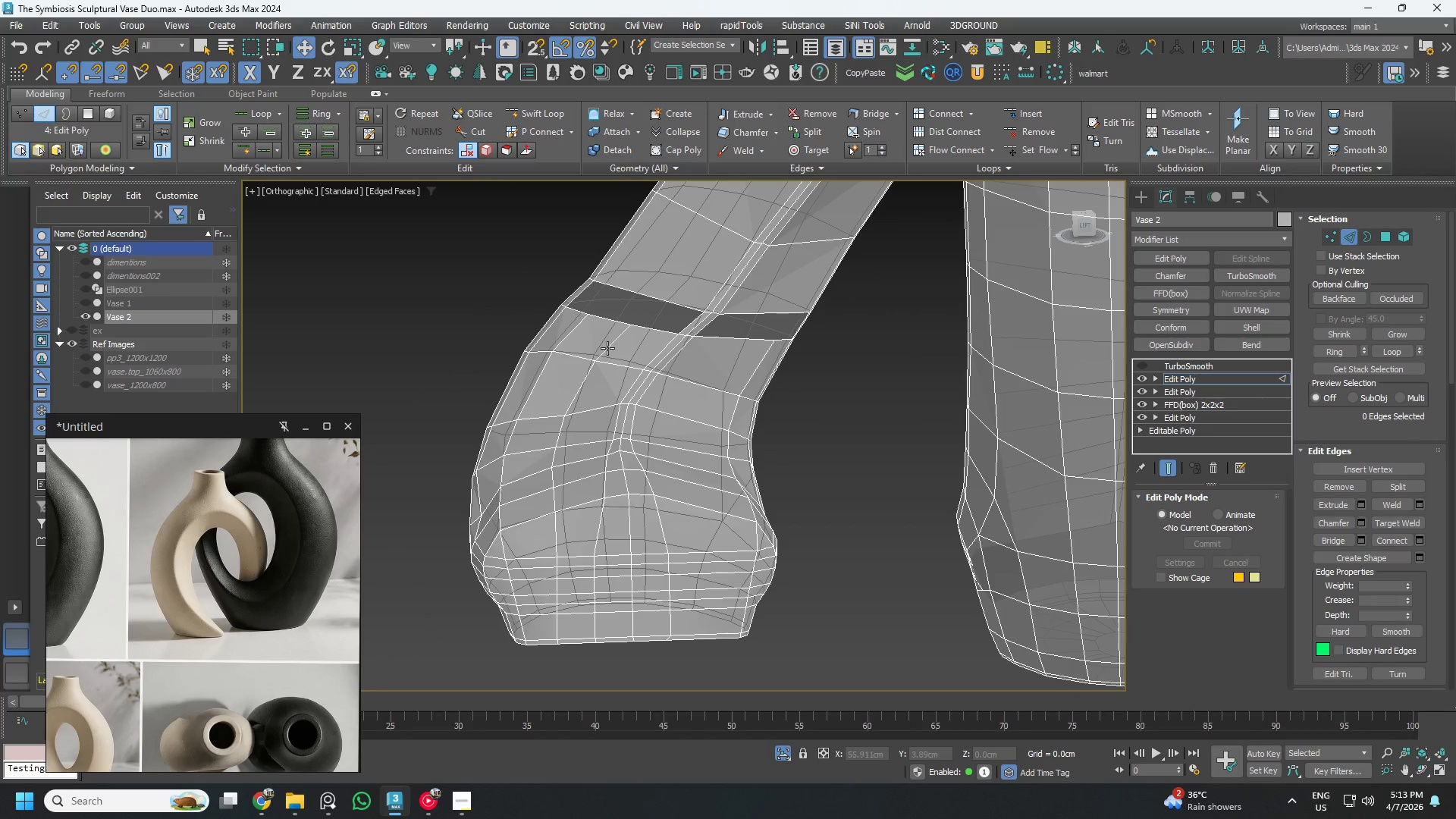 
double_click([608, 348])
 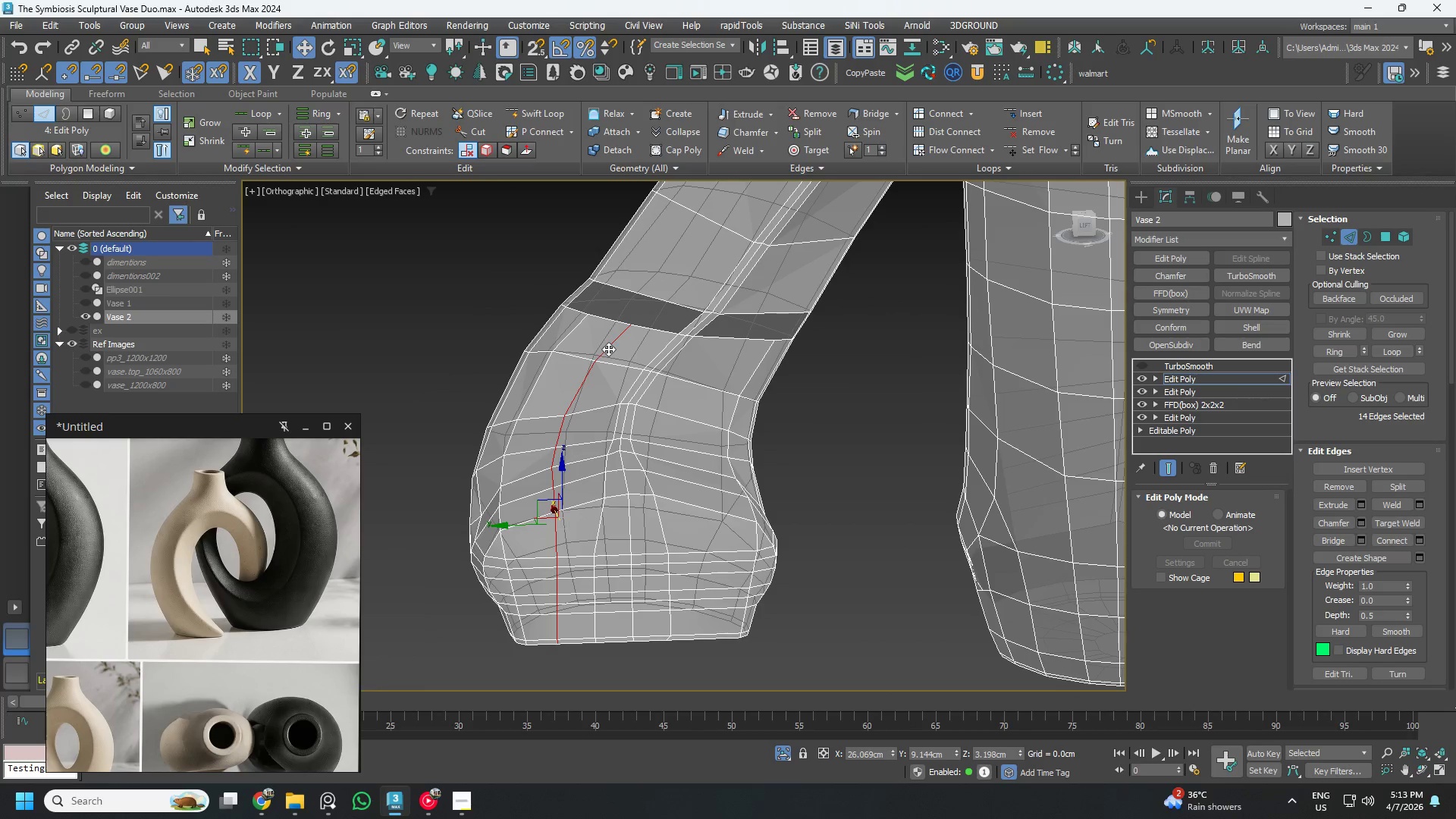 
key(Control+Backspace)
 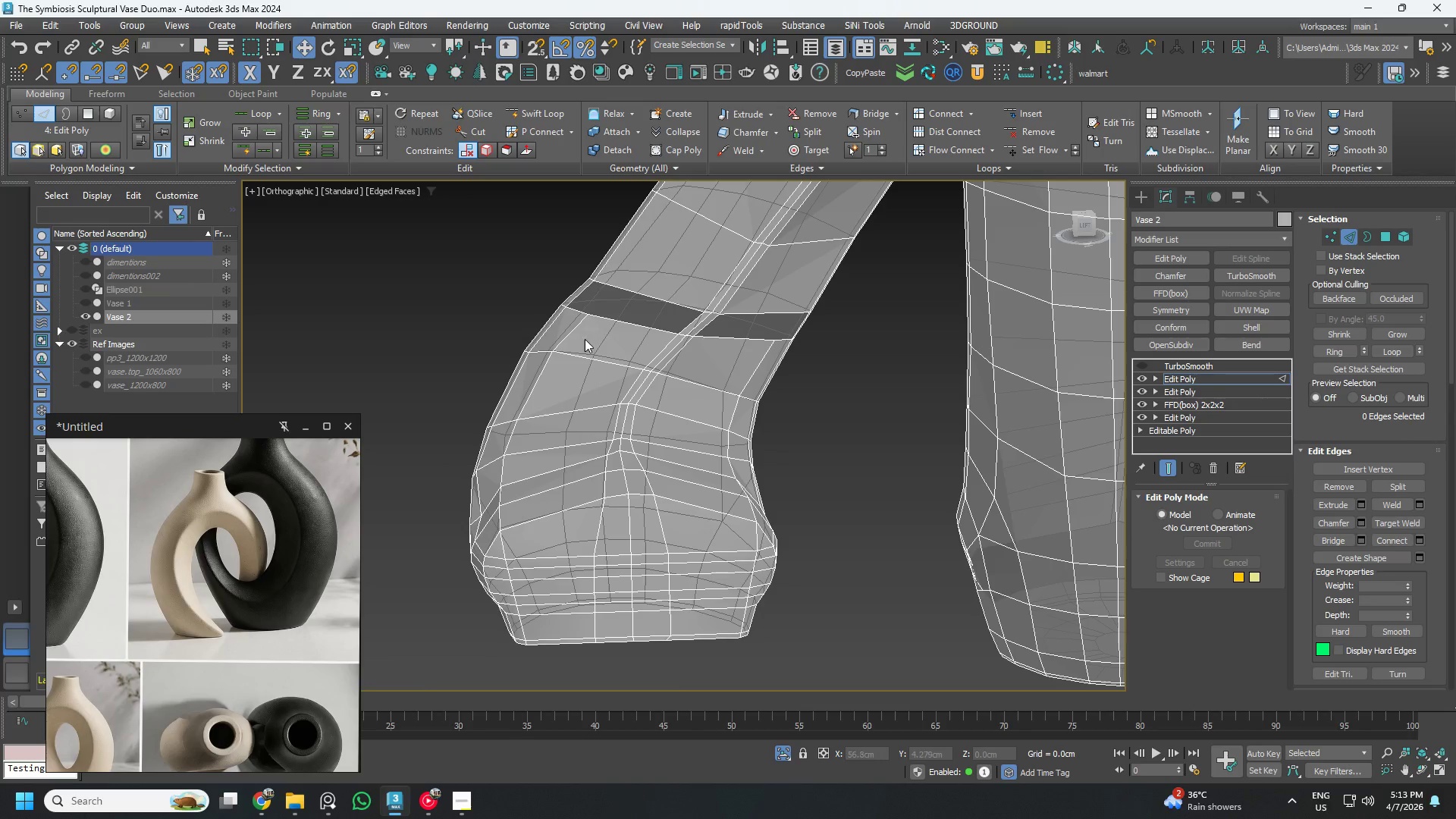 
double_click([578, 334])
 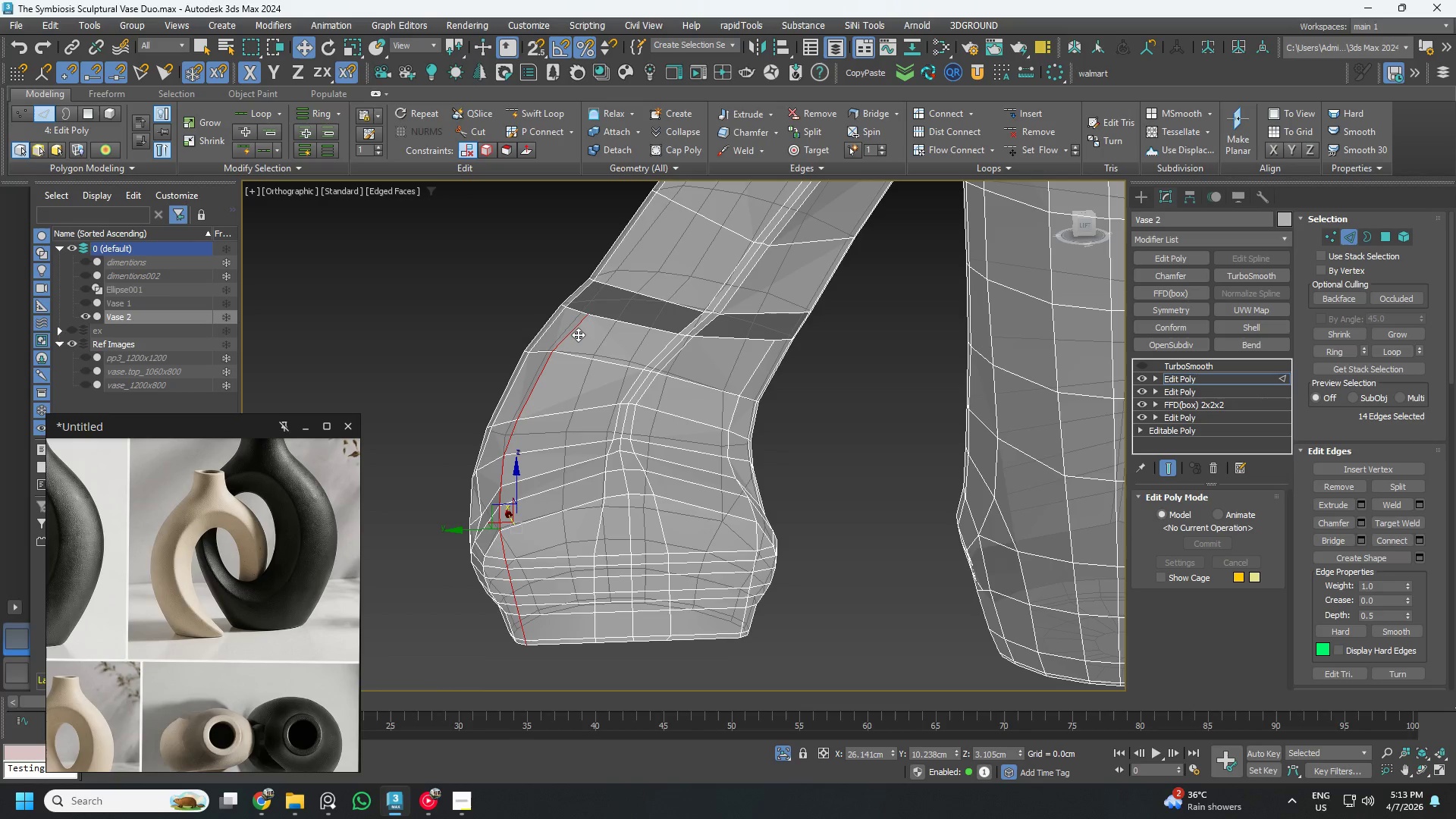 
key(Control+Backspace)
 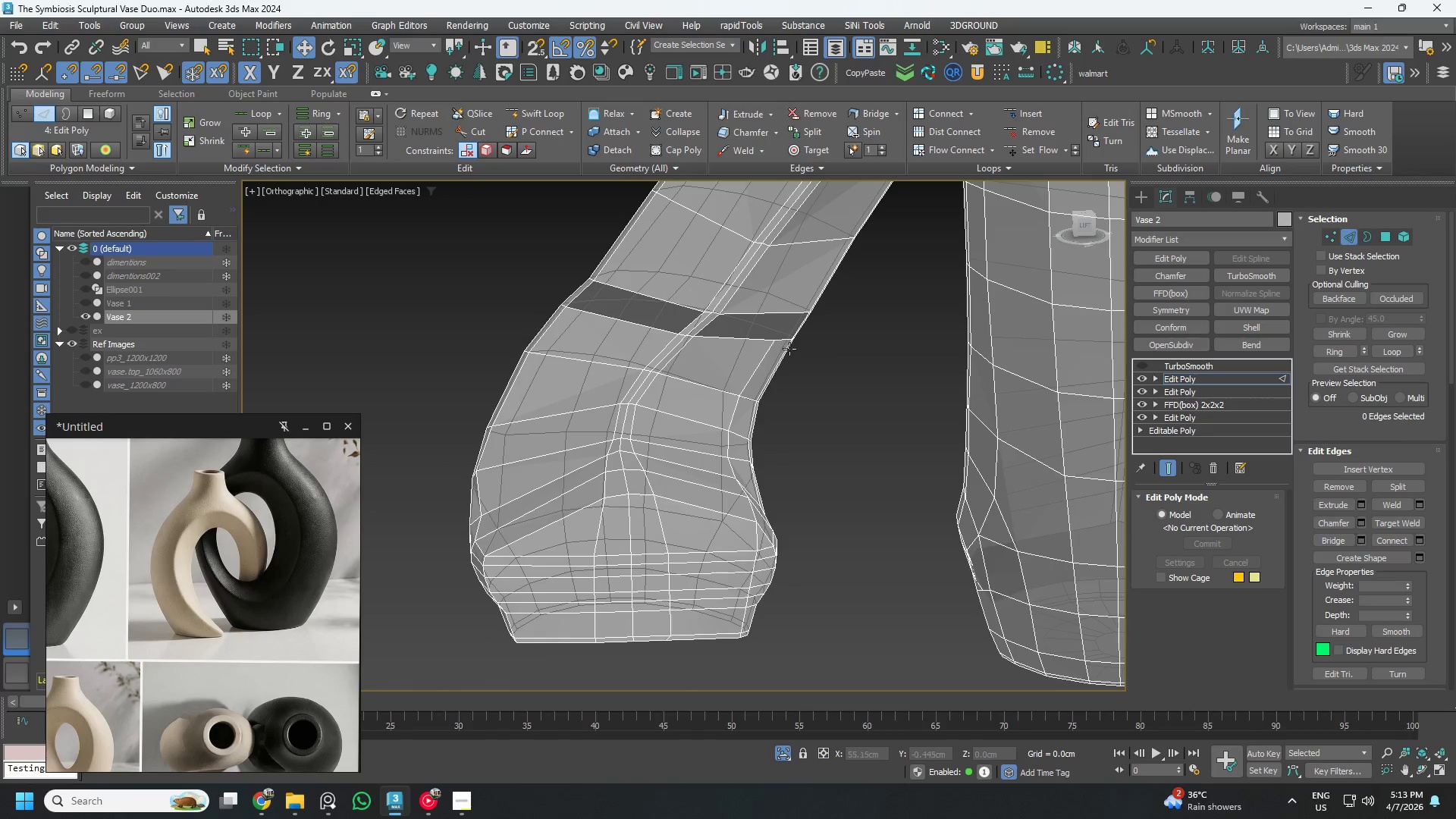 
left_click([766, 351])
 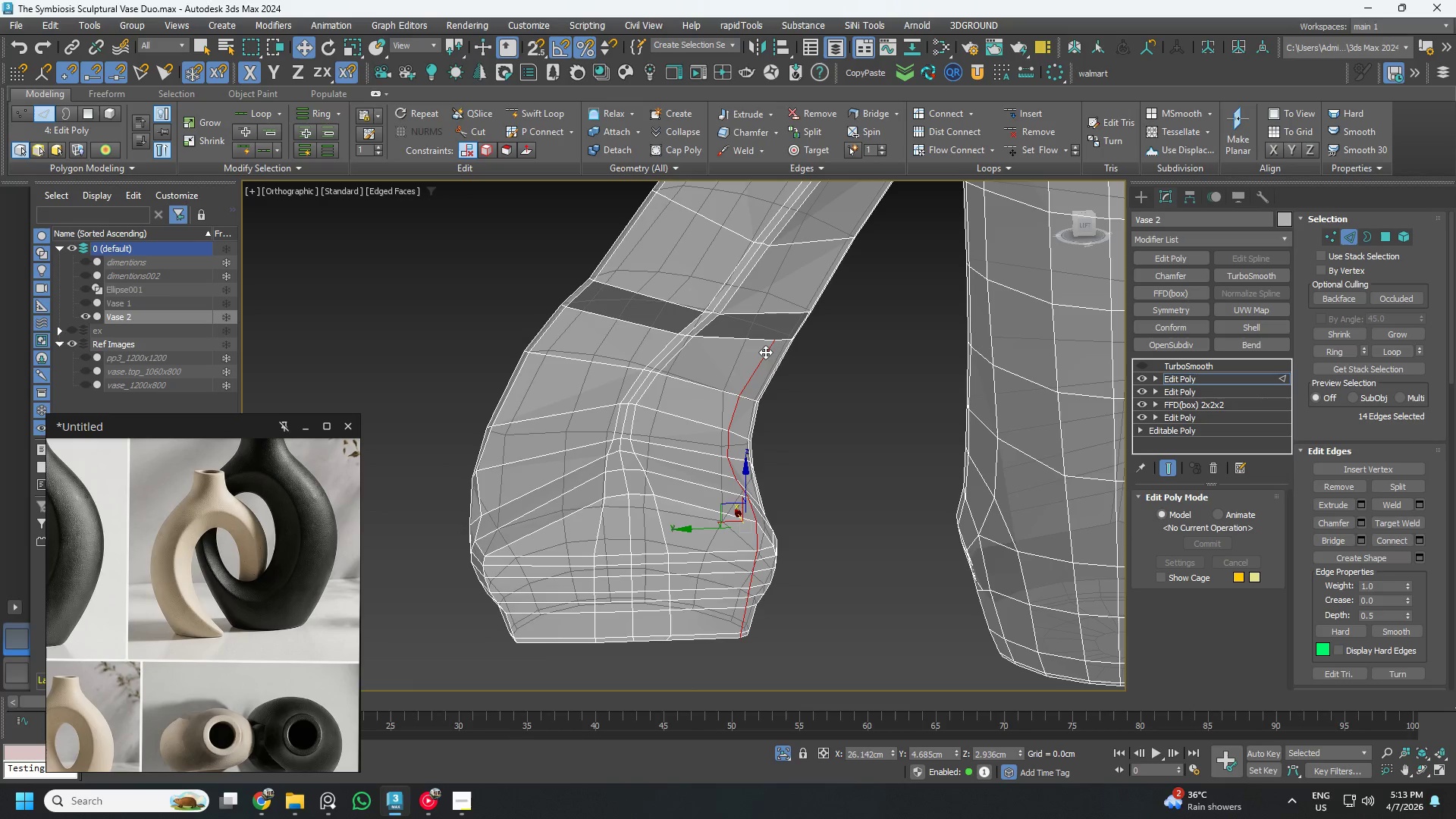 
key(Control+Backspace)
 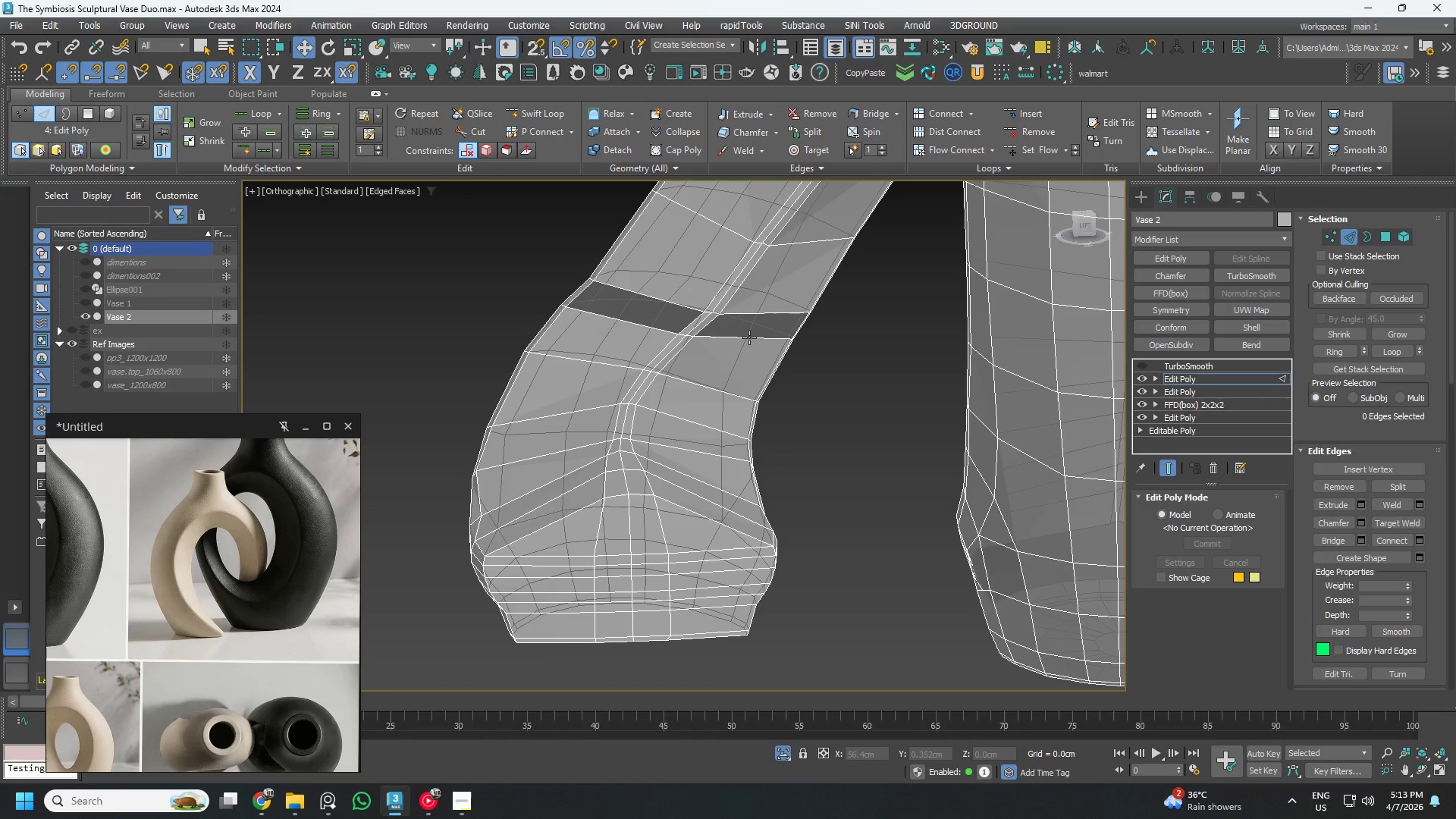 
key(3)
 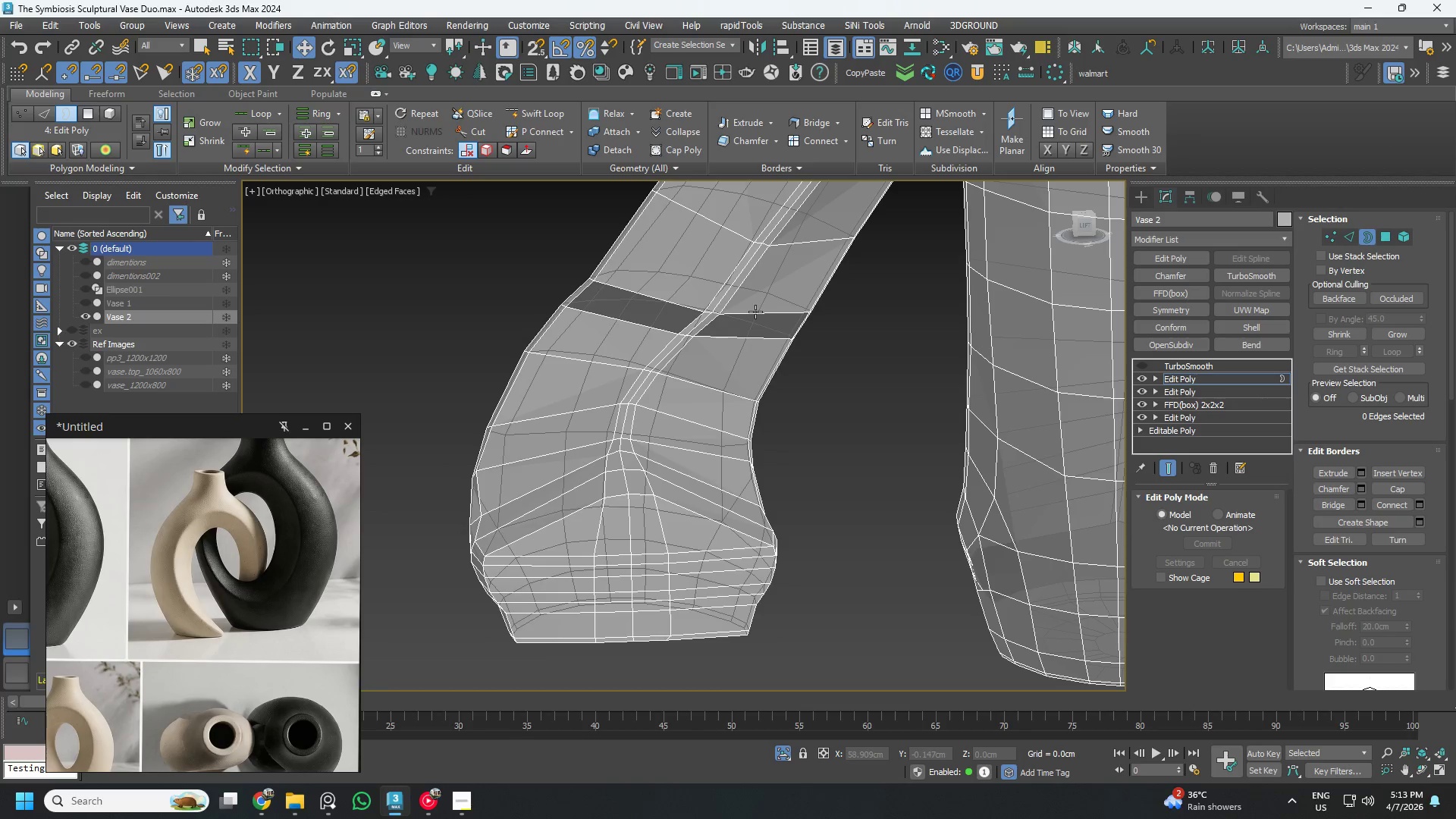 
left_click([755, 312])
 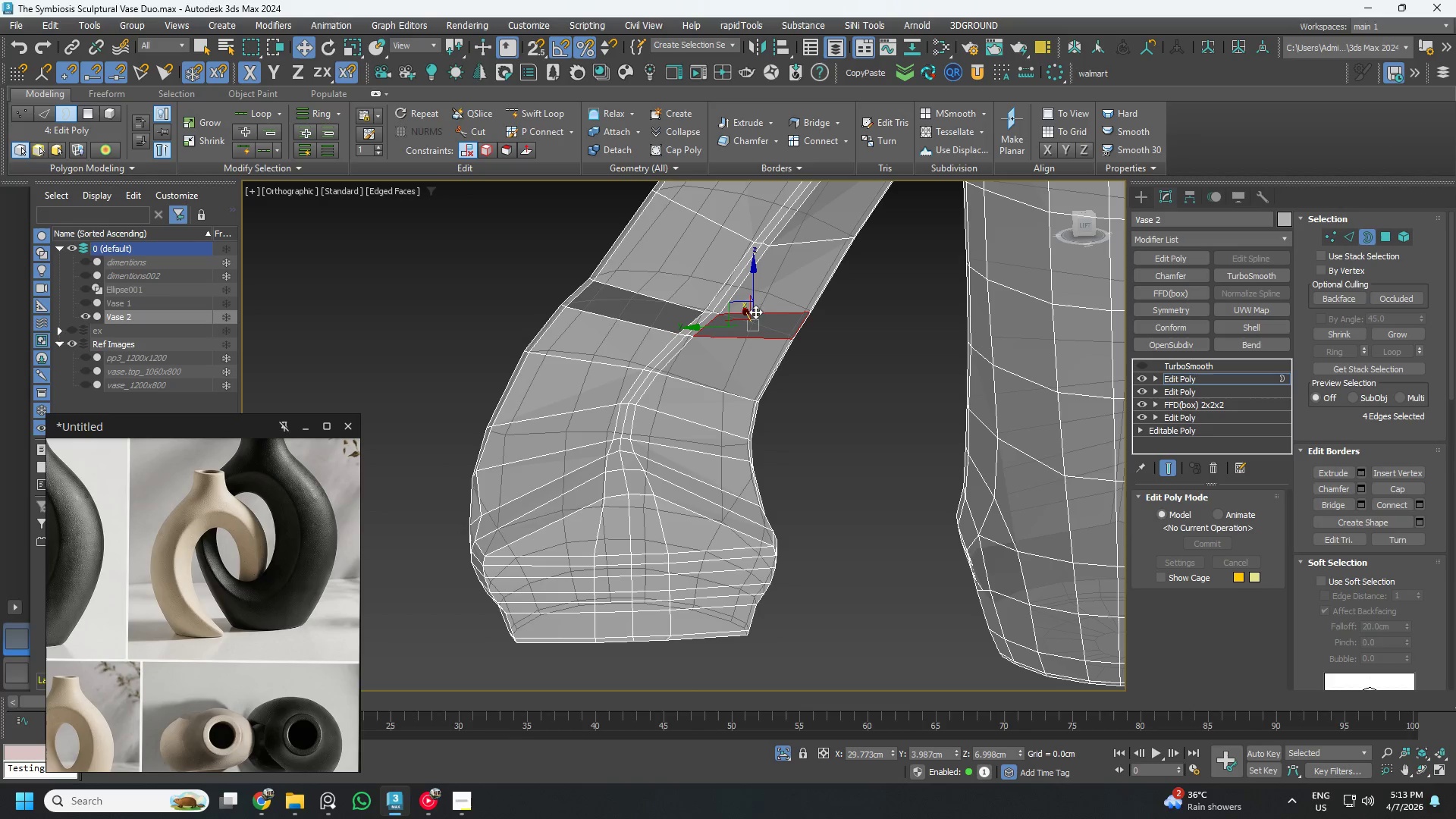 
key(Control+ControlLeft)
 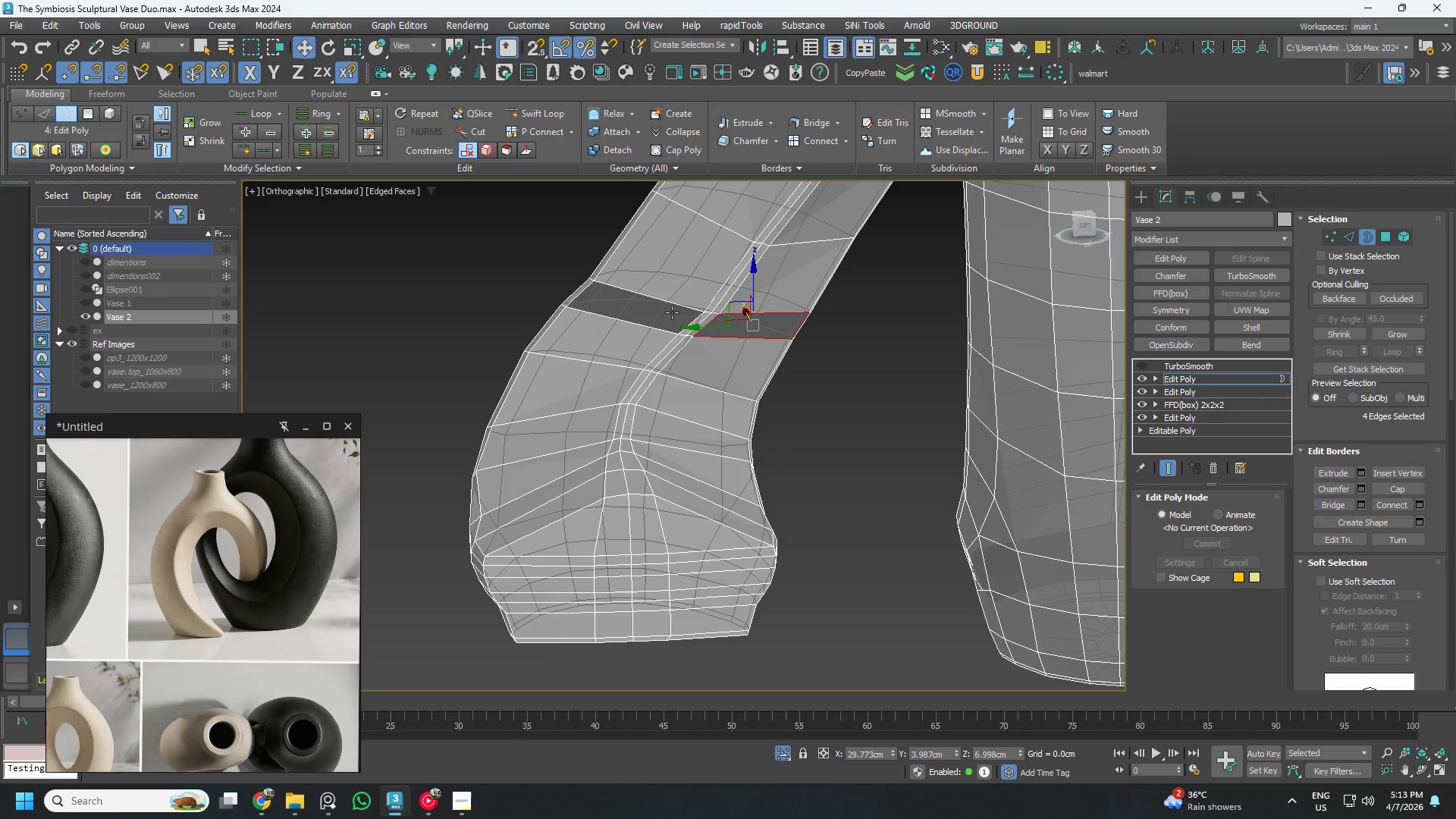 
hold_key(key=ControlLeft, duration=0.66)
left_click([654, 300])
 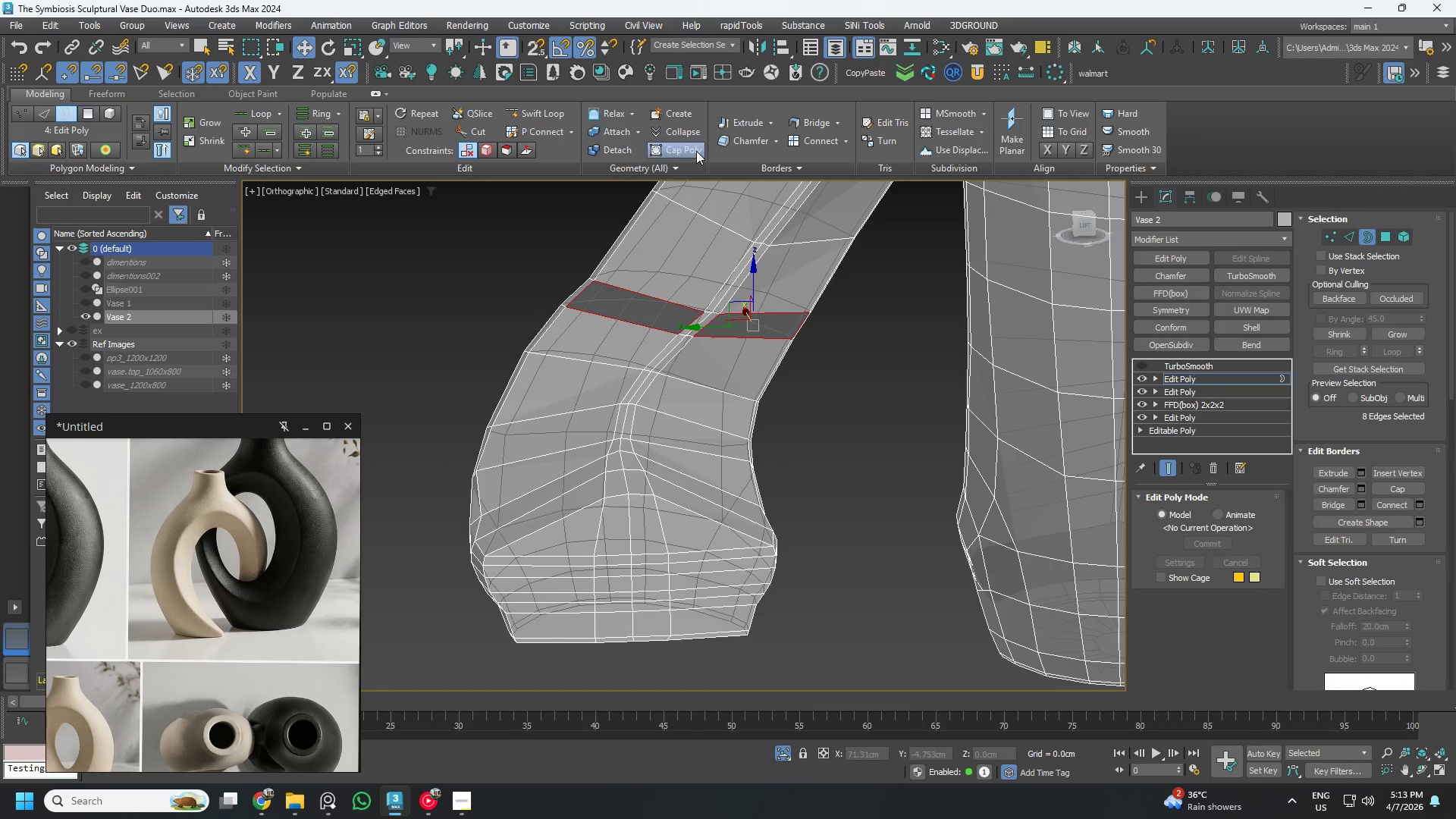 
left_click([689, 149])
 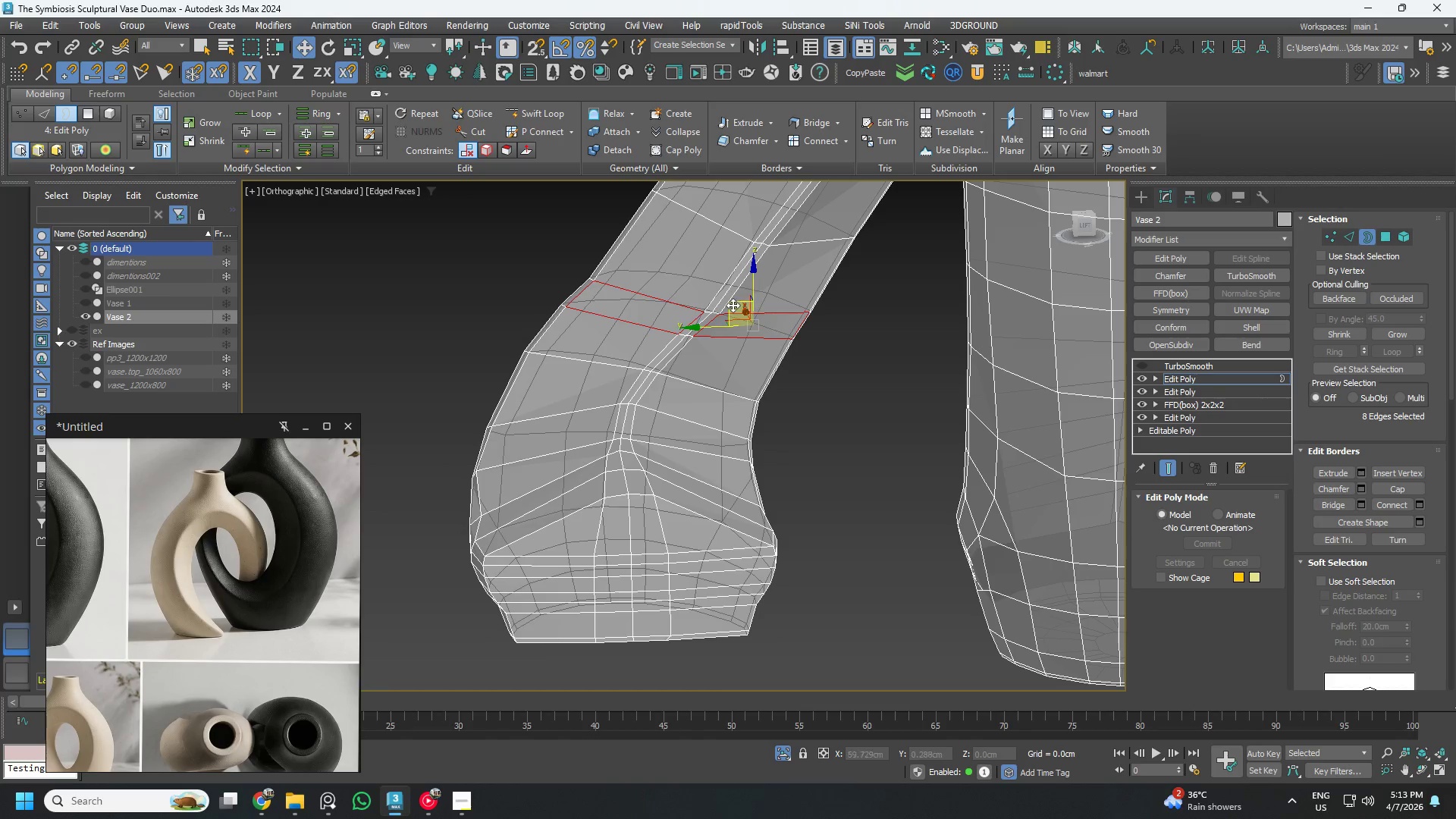 
hold_key(key=AltLeft, duration=0.86)
 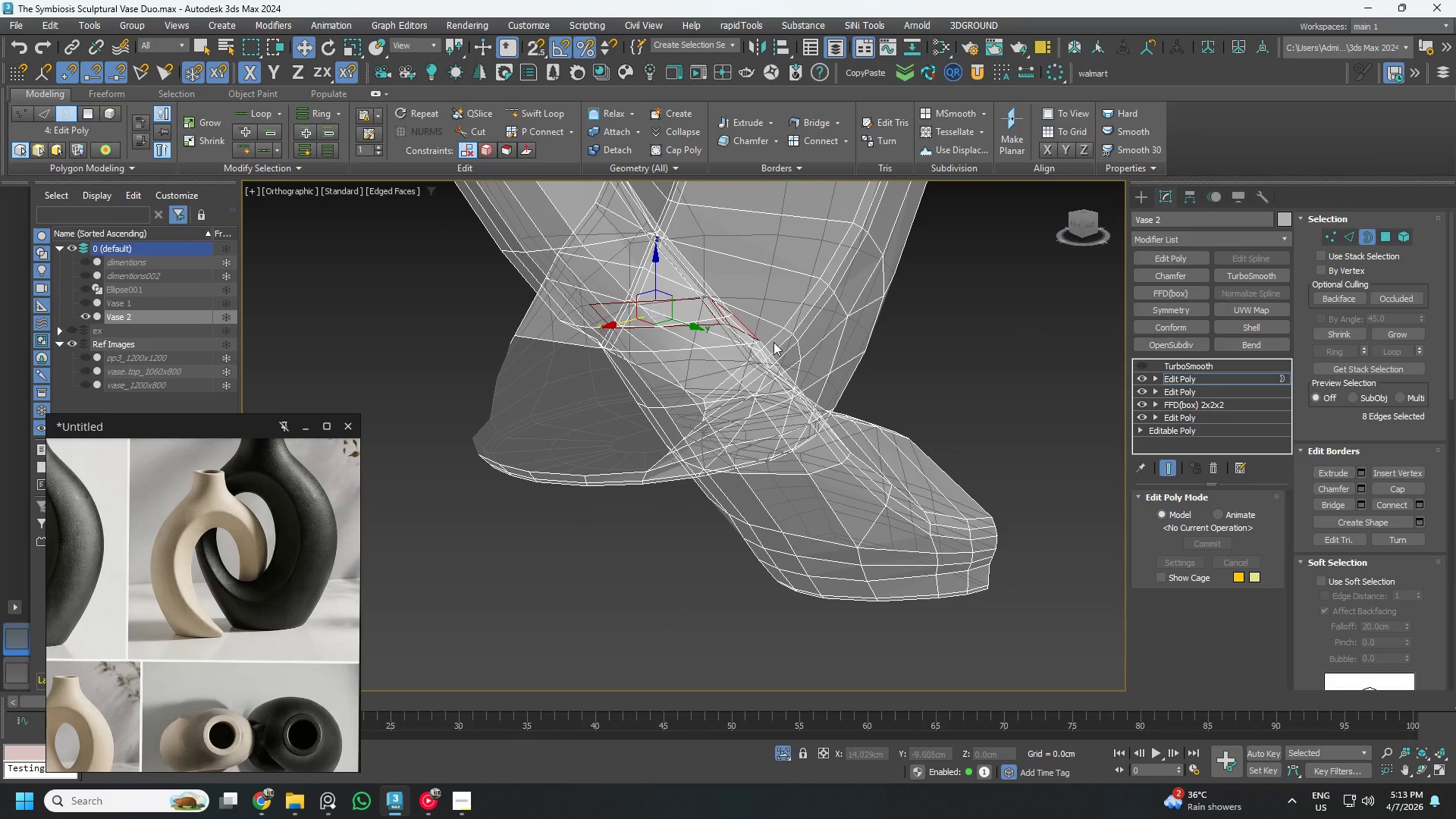 
hold_key(key=AltLeft, duration=0.61)
 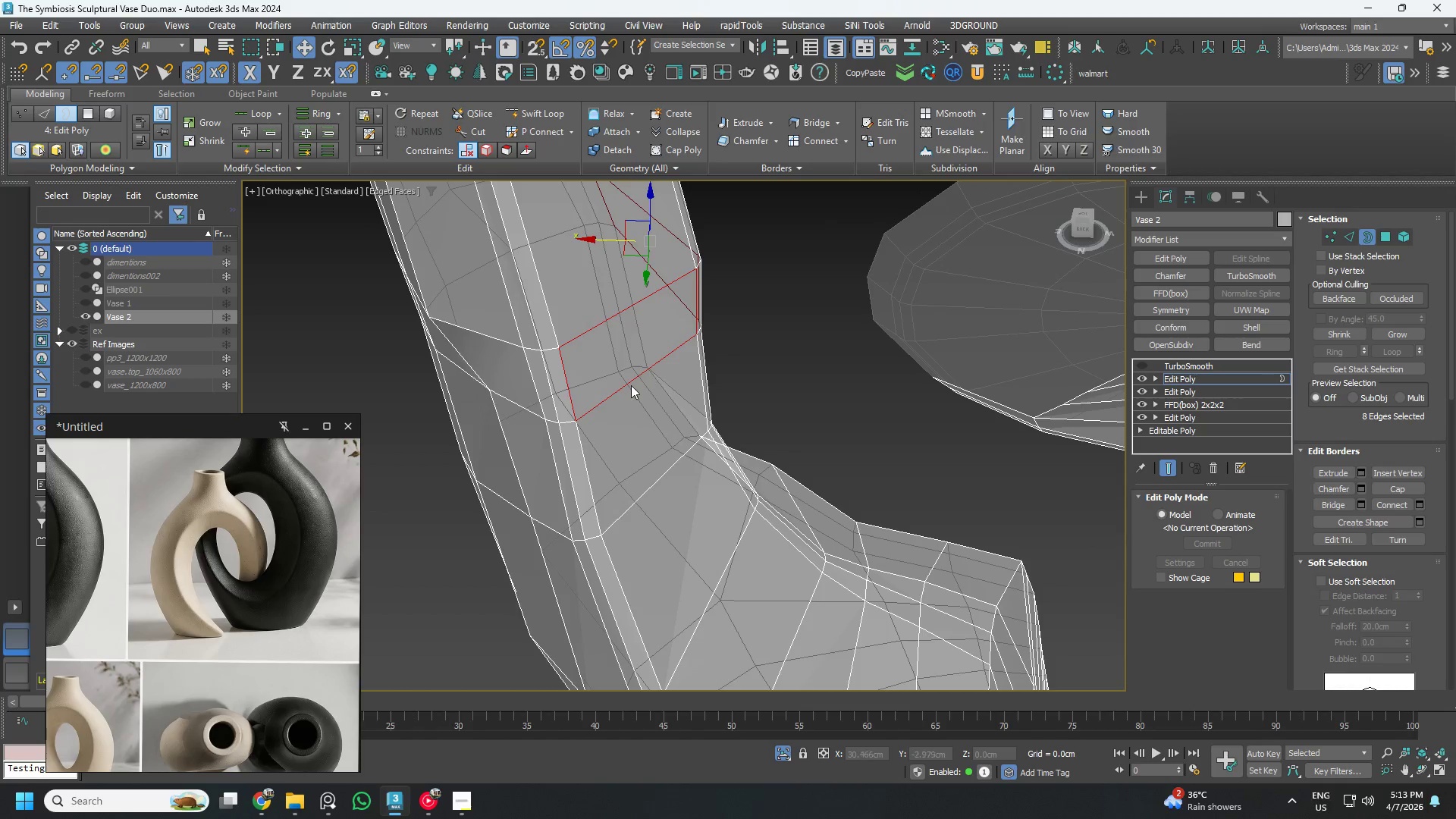 
scroll: coordinate [745, 340], scroll_direction: up, amount: 2.0
 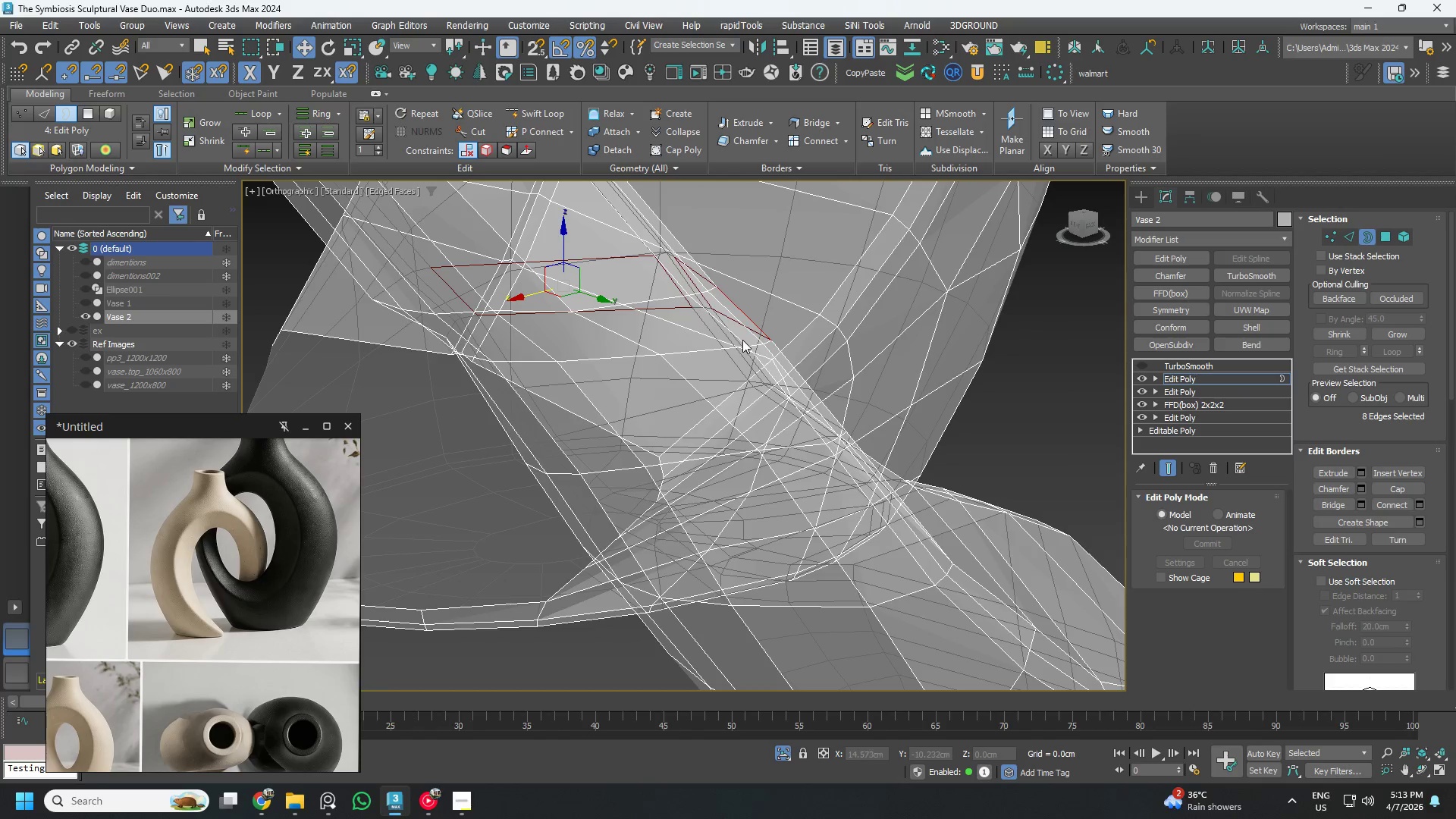 
key(1)
 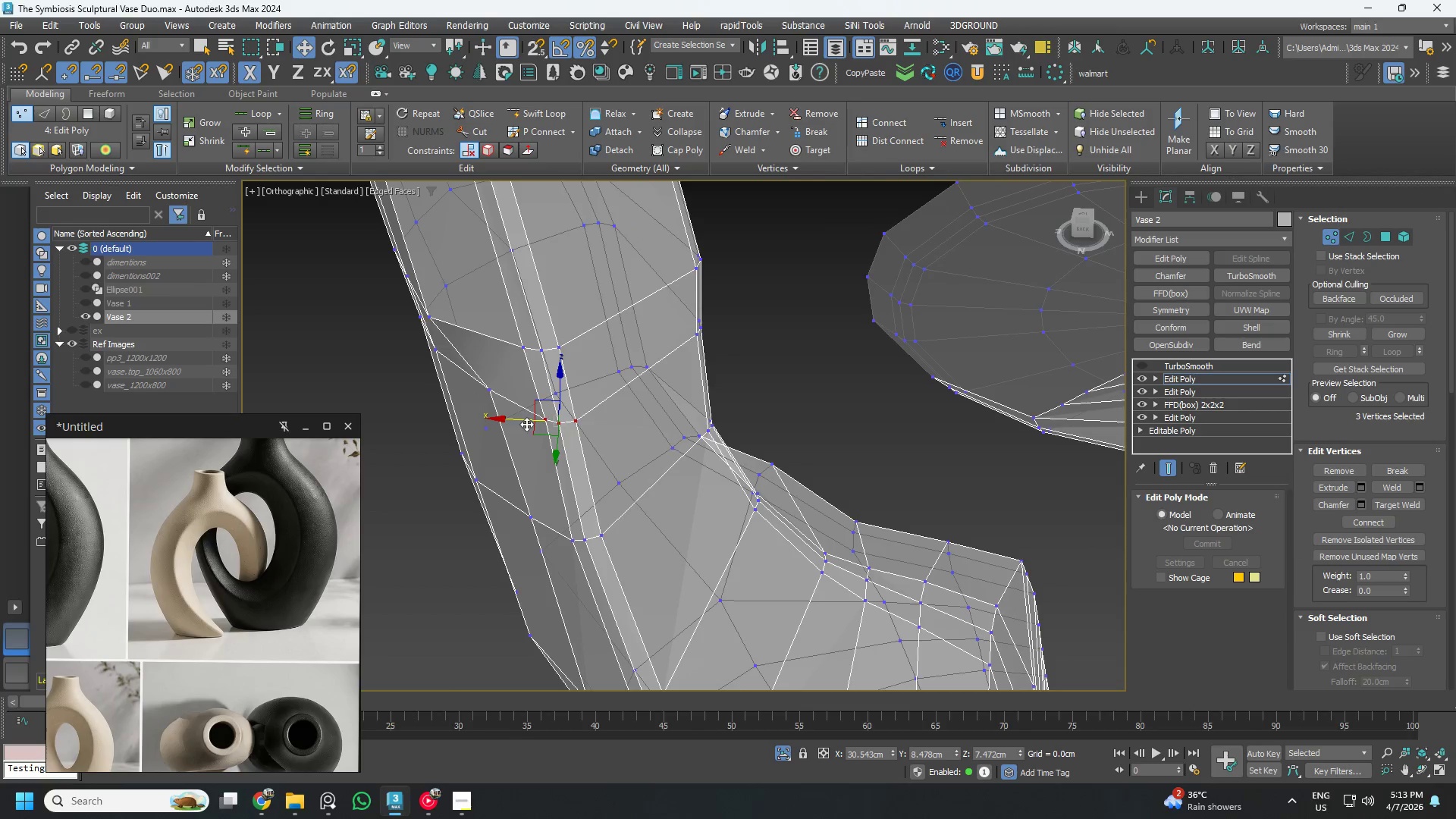 
hold_key(key=AltLeft, duration=0.53)
 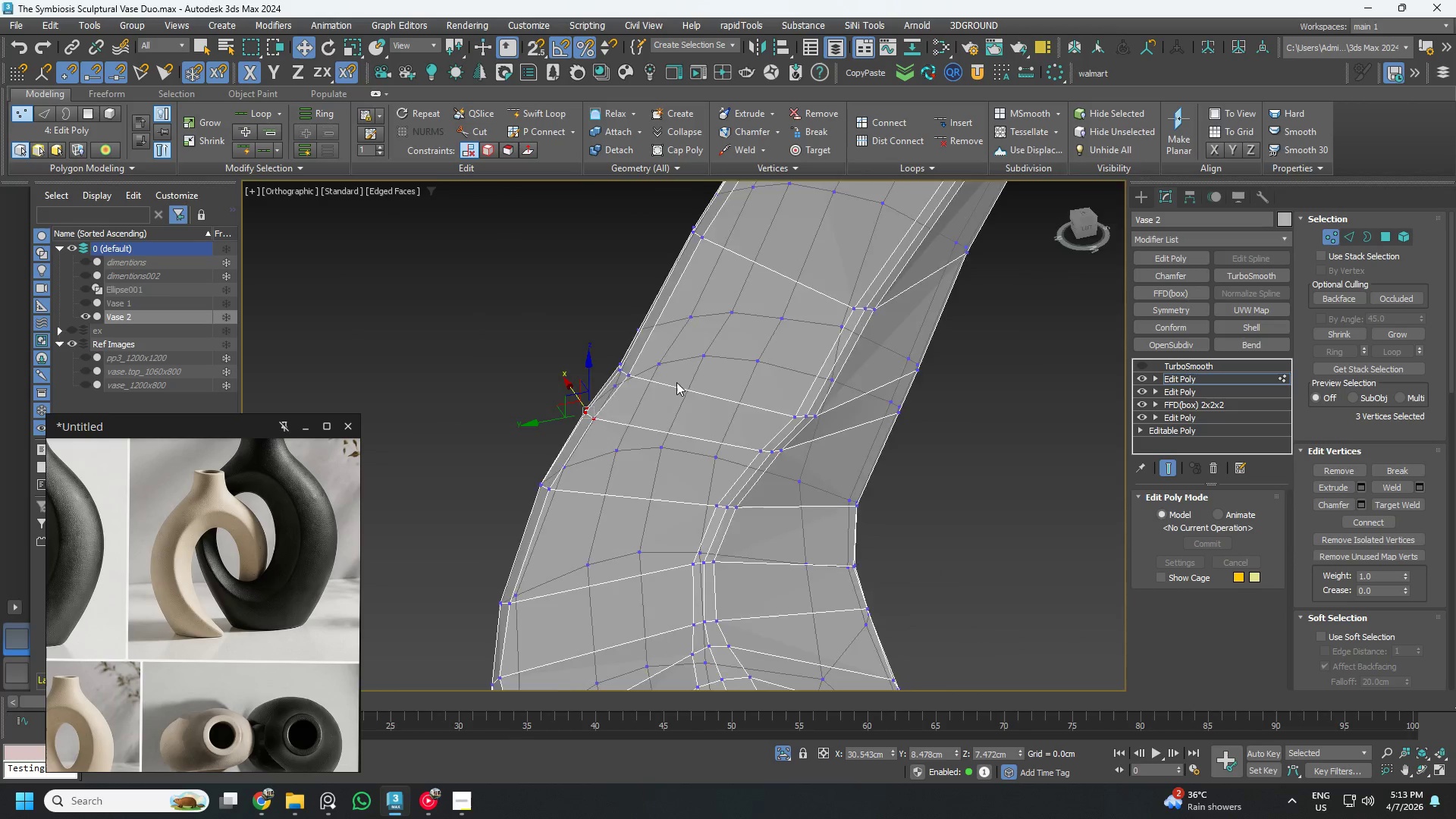 
scroll: coordinate [592, 408], scroll_direction: down, amount: 1.0
 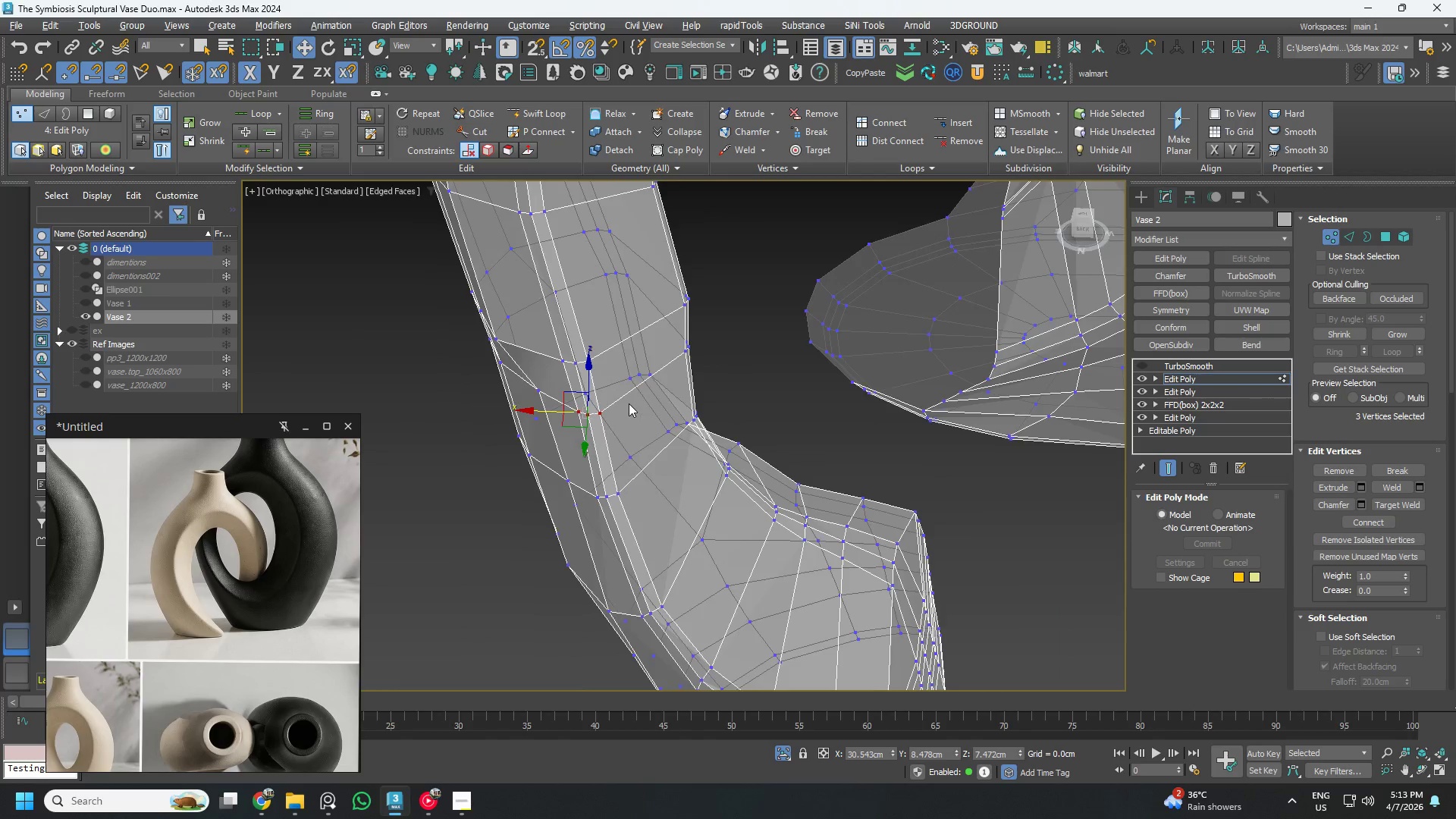 
hold_key(key=AltLeft, duration=0.55)
 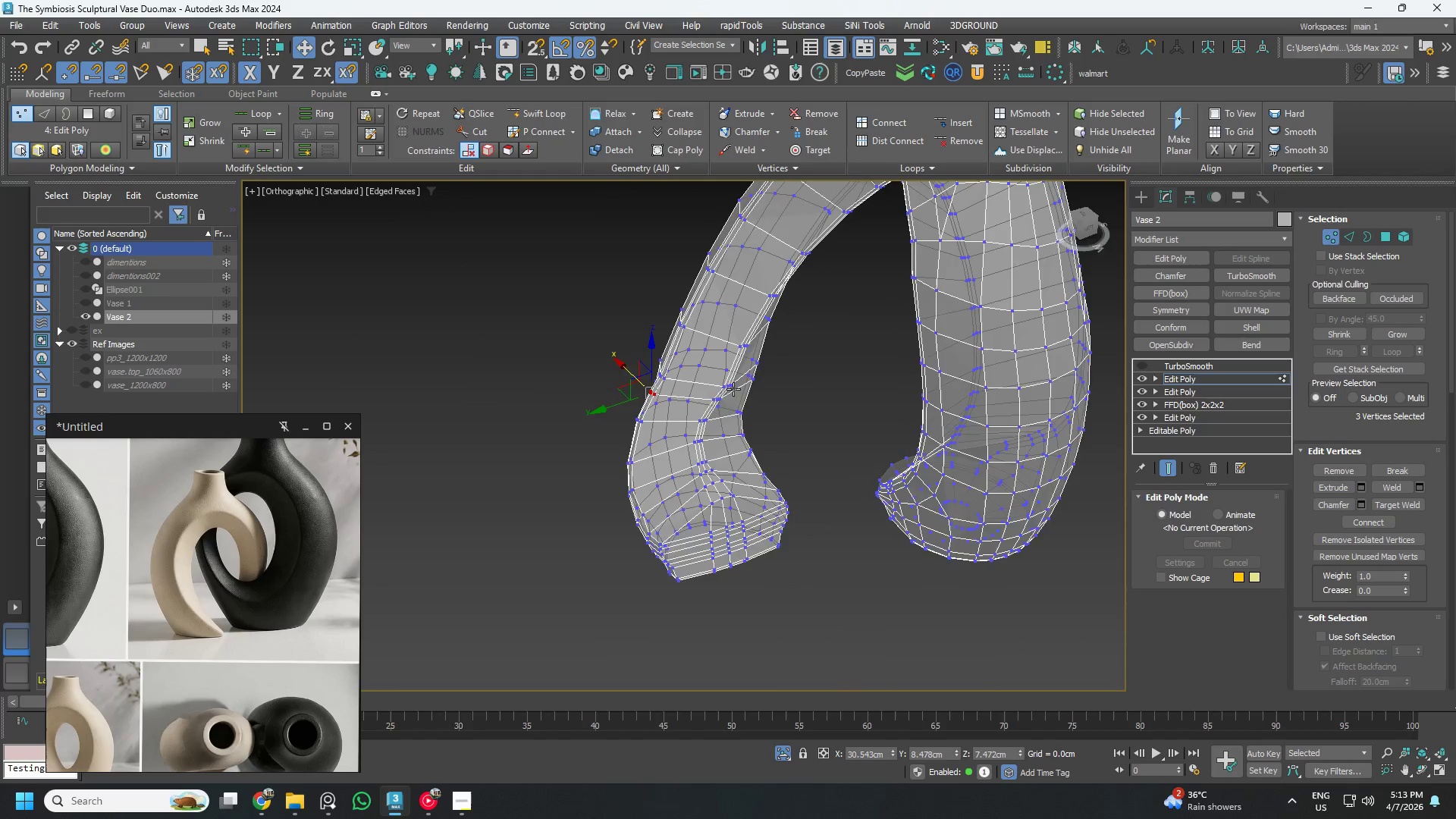 
scroll: coordinate [692, 381], scroll_direction: down, amount: 3.0
 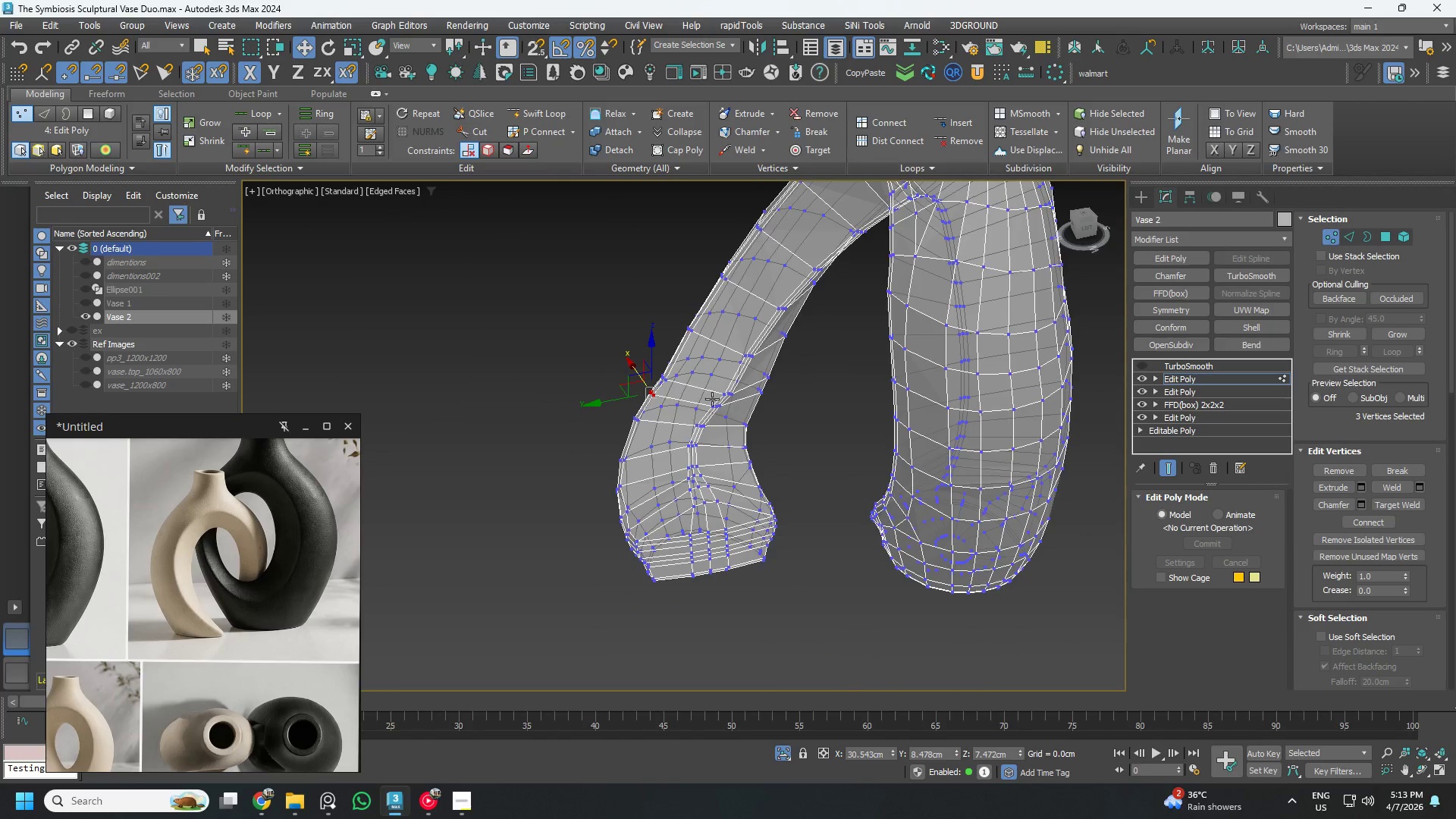 
scroll: coordinate [728, 388], scroll_direction: up, amount: 4.0
 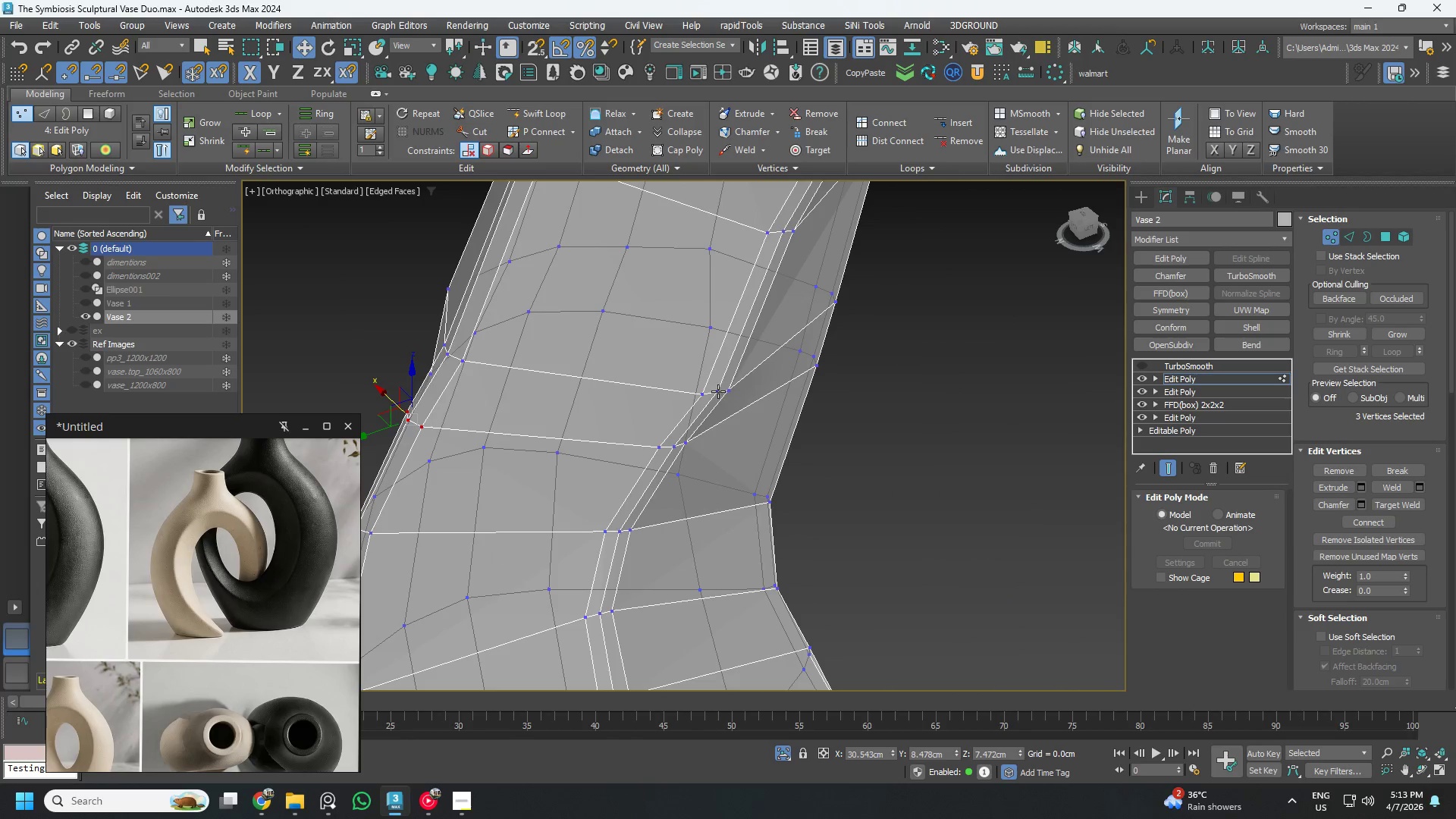 
hold_key(key=AltLeft, duration=1.5)
 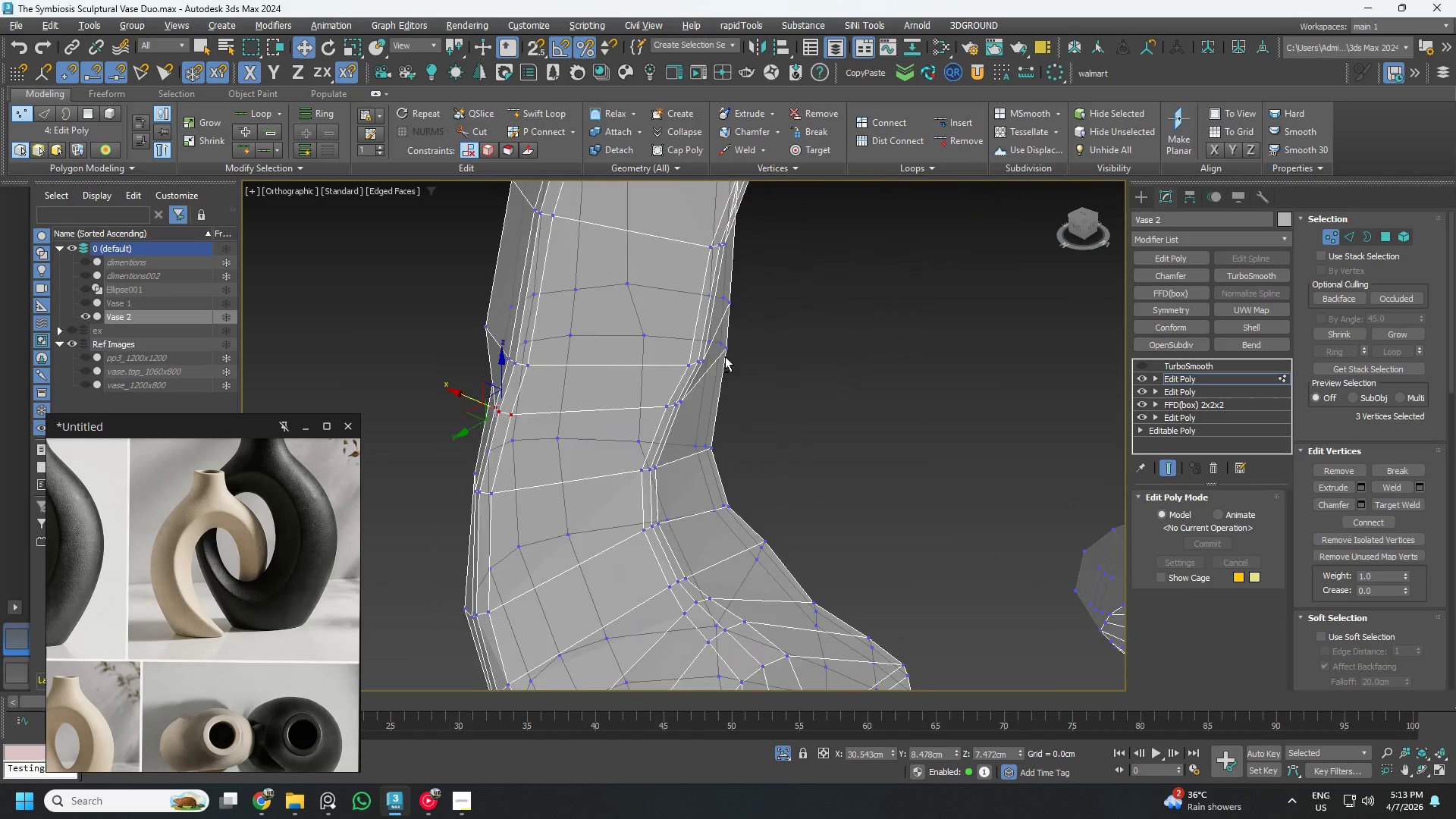 
scroll: coordinate [718, 391], scroll_direction: down, amount: 1.0
 